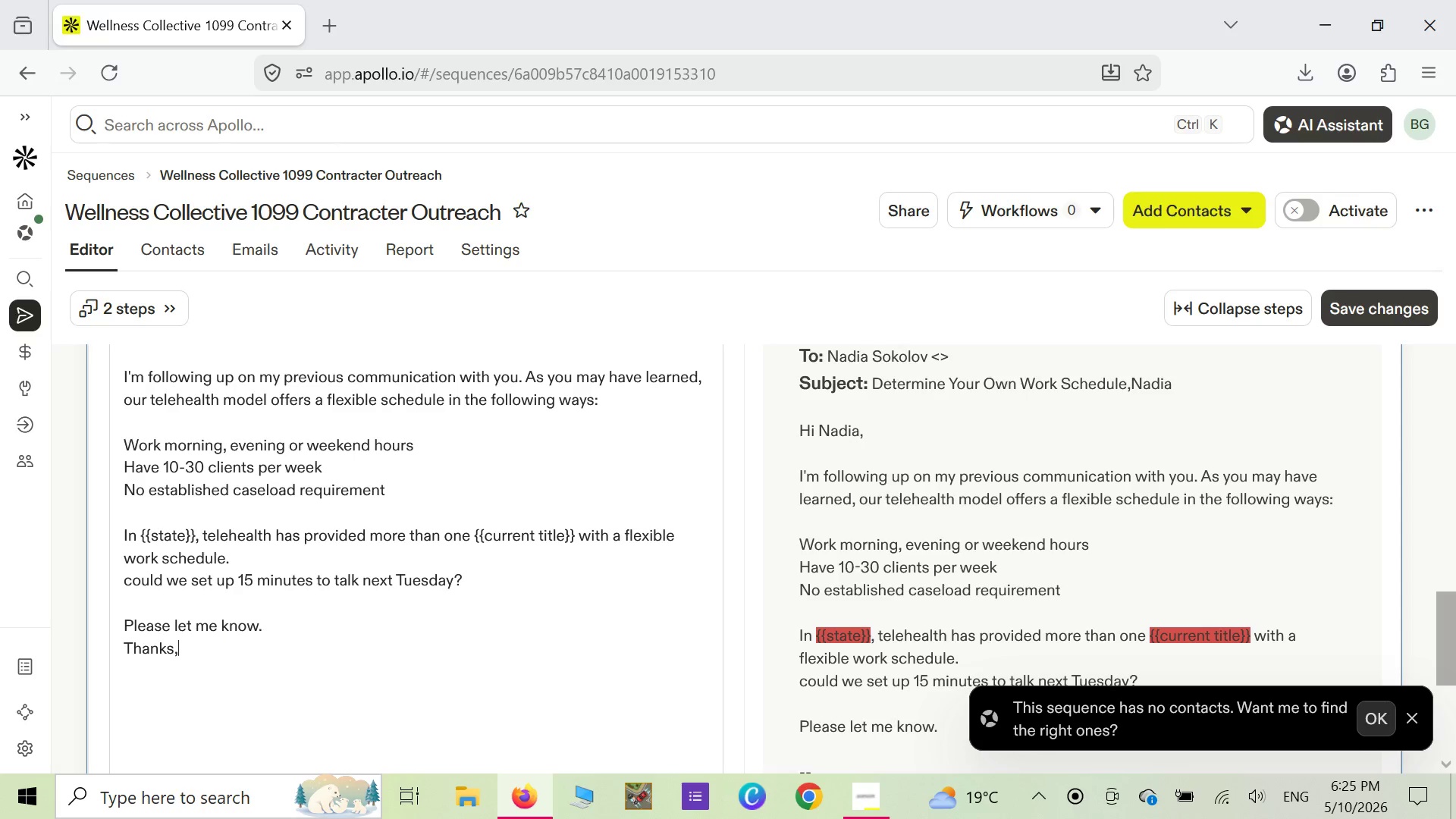 
key(Enter)
 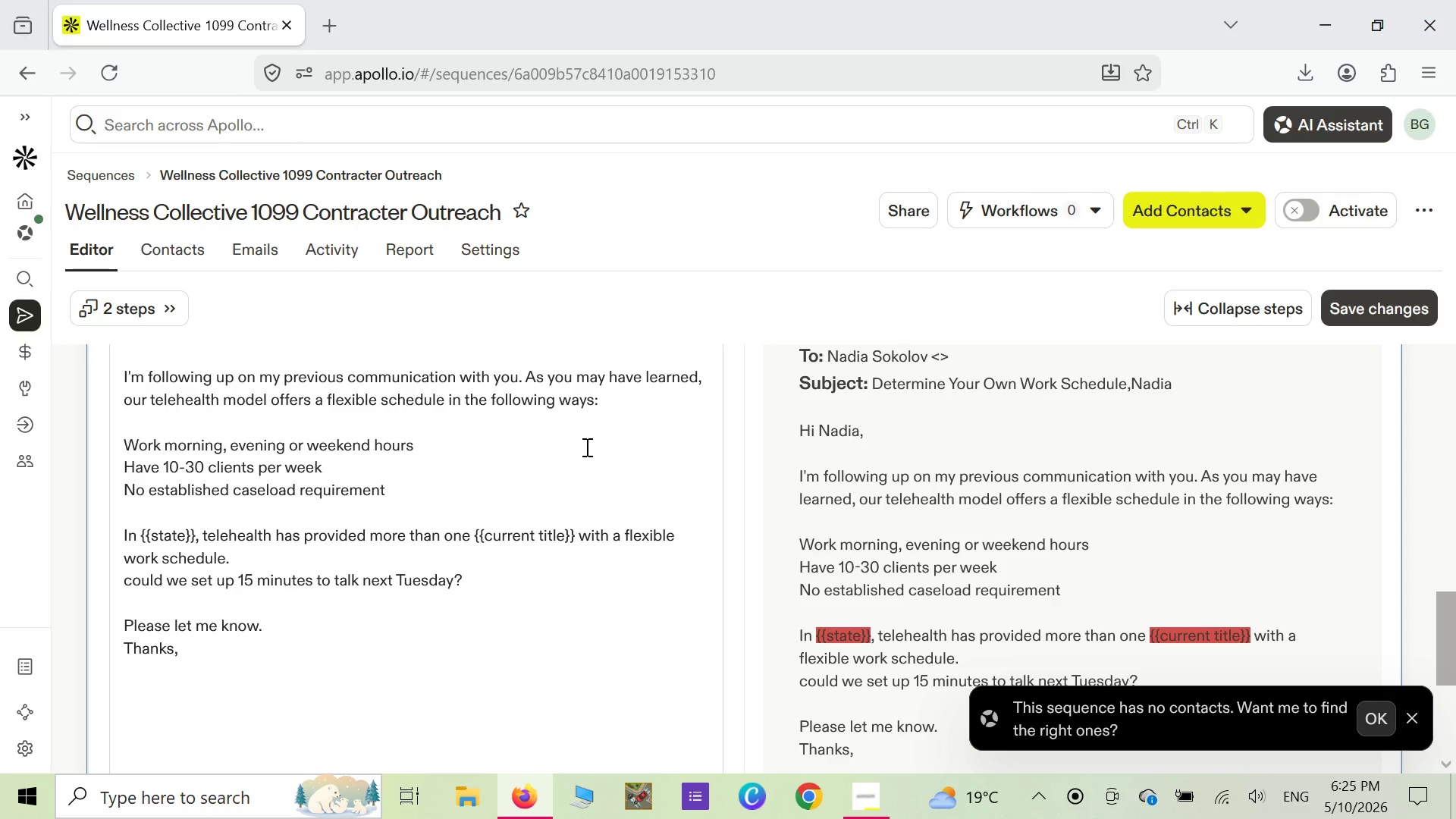 
wait(9.55)
 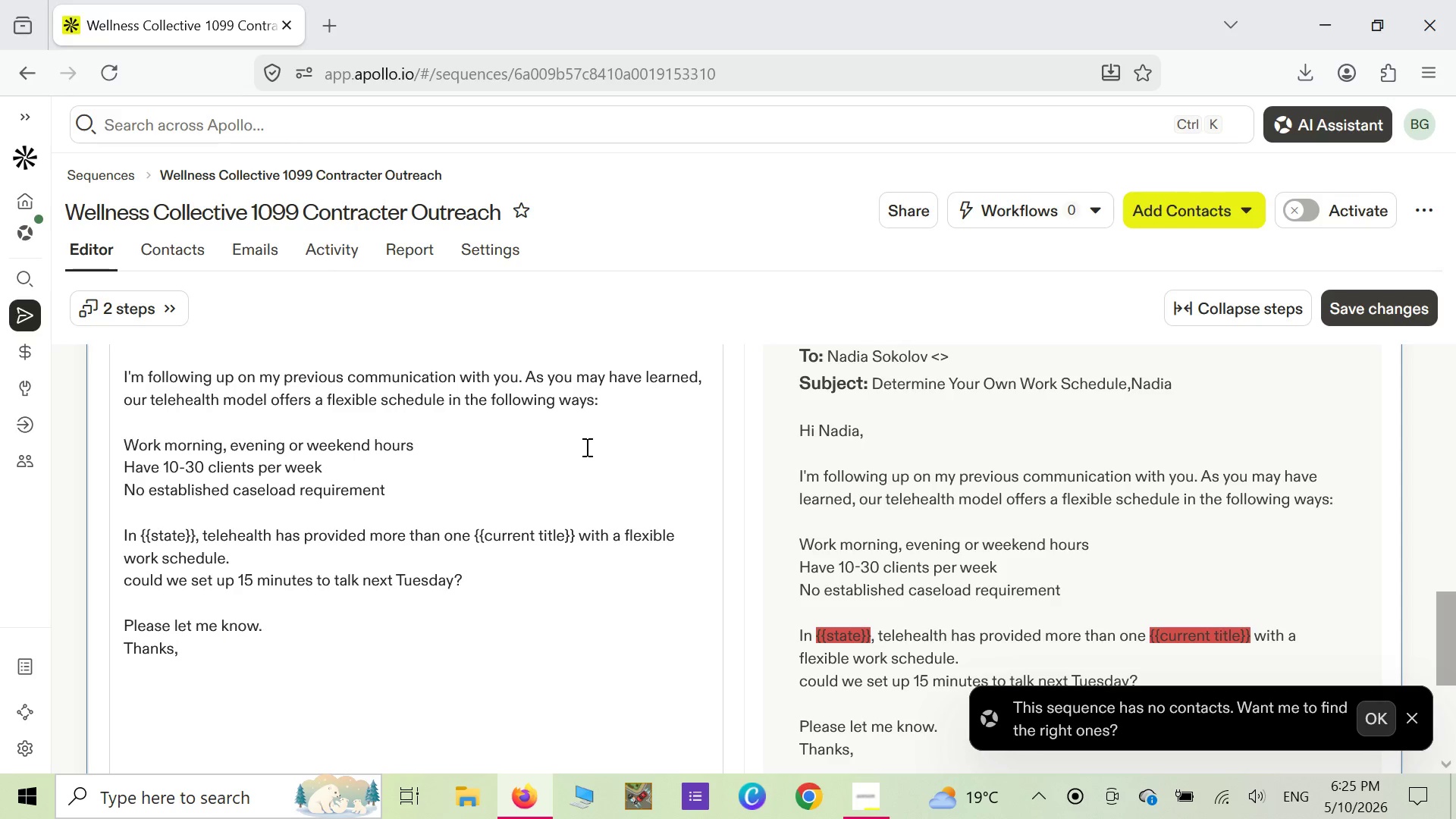 
key(Shift+ShiftLeft)
 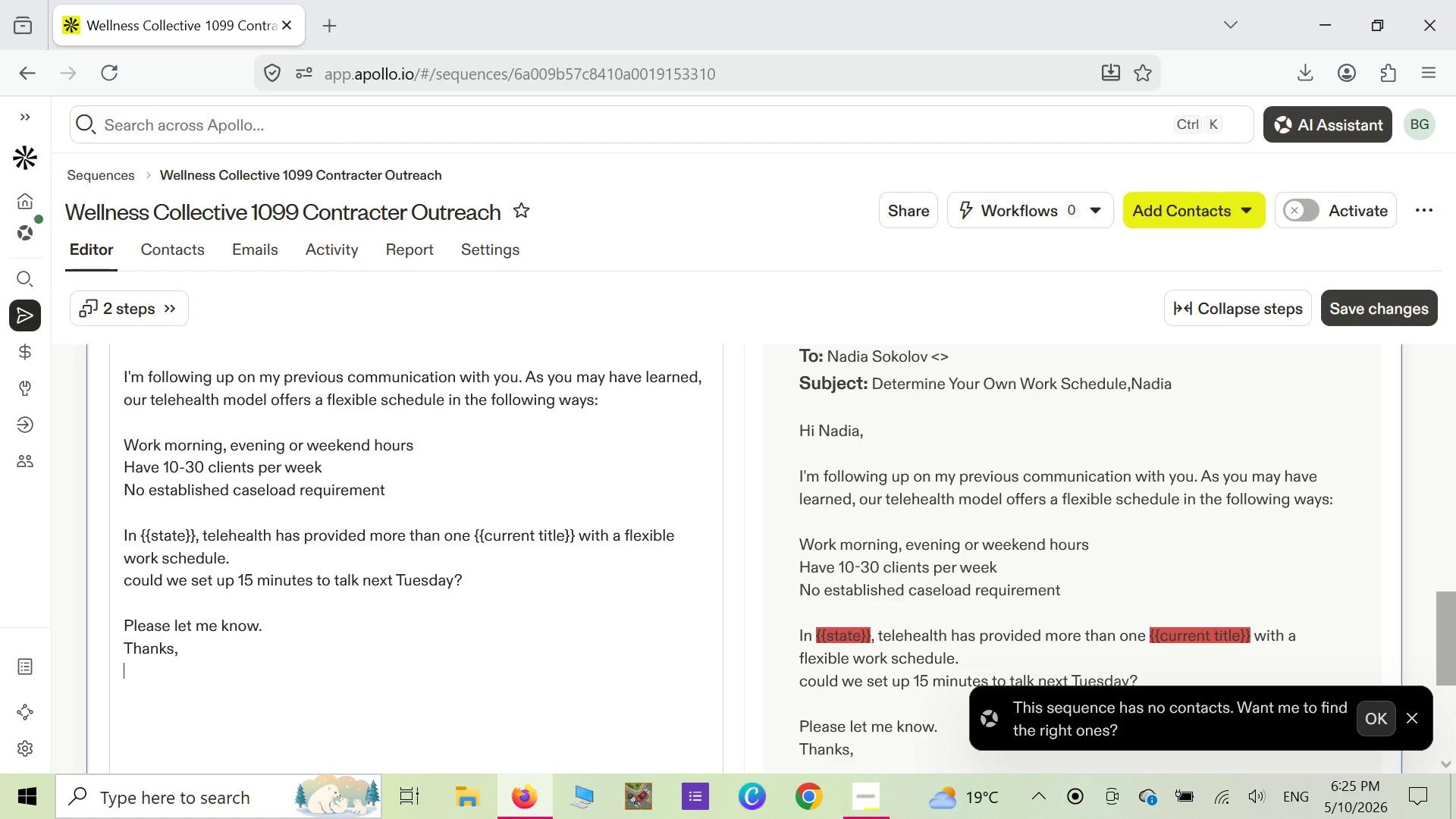 
key(Shift+BracketLeft)
 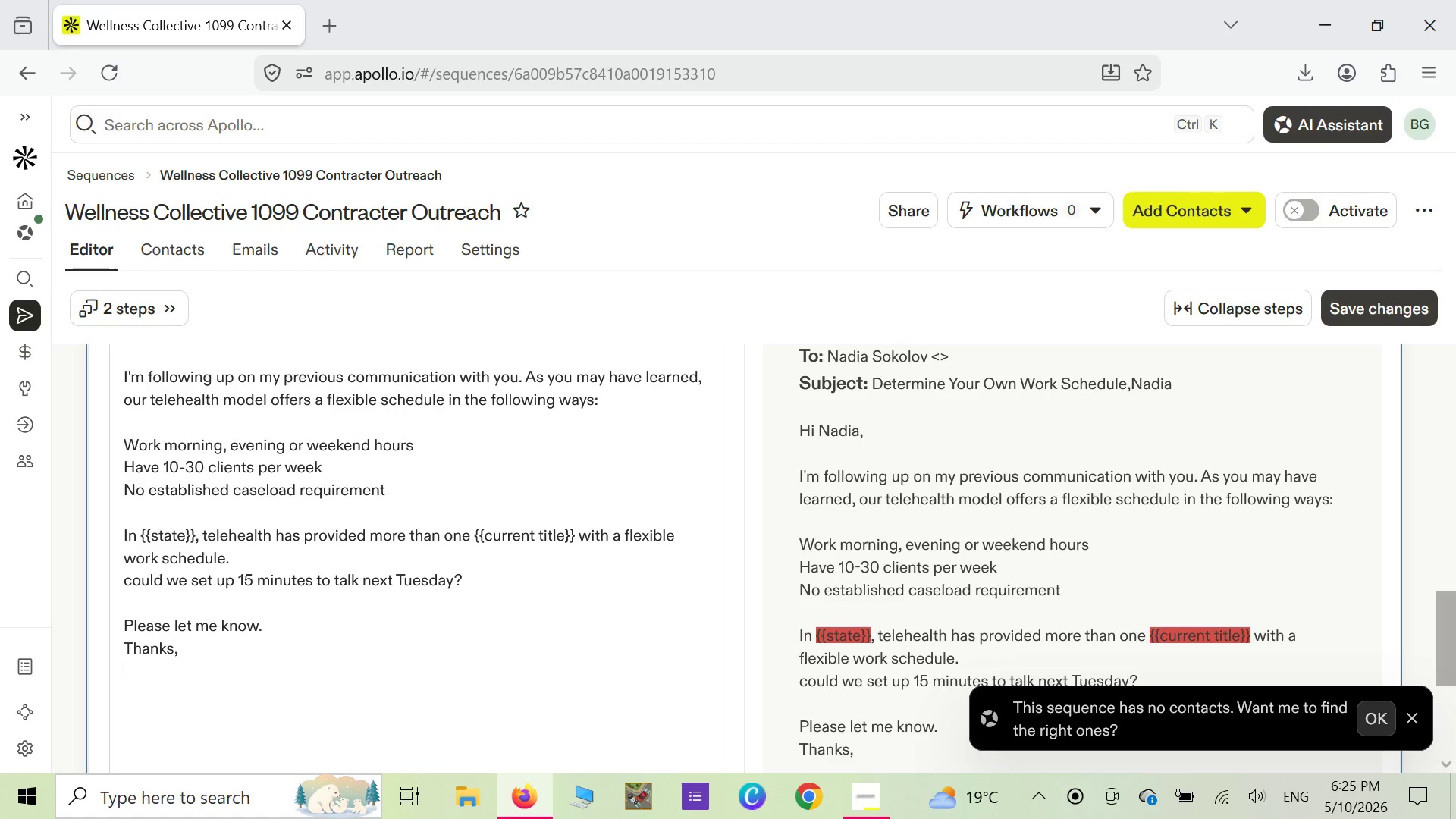 
key(Shift+ShiftLeft)
 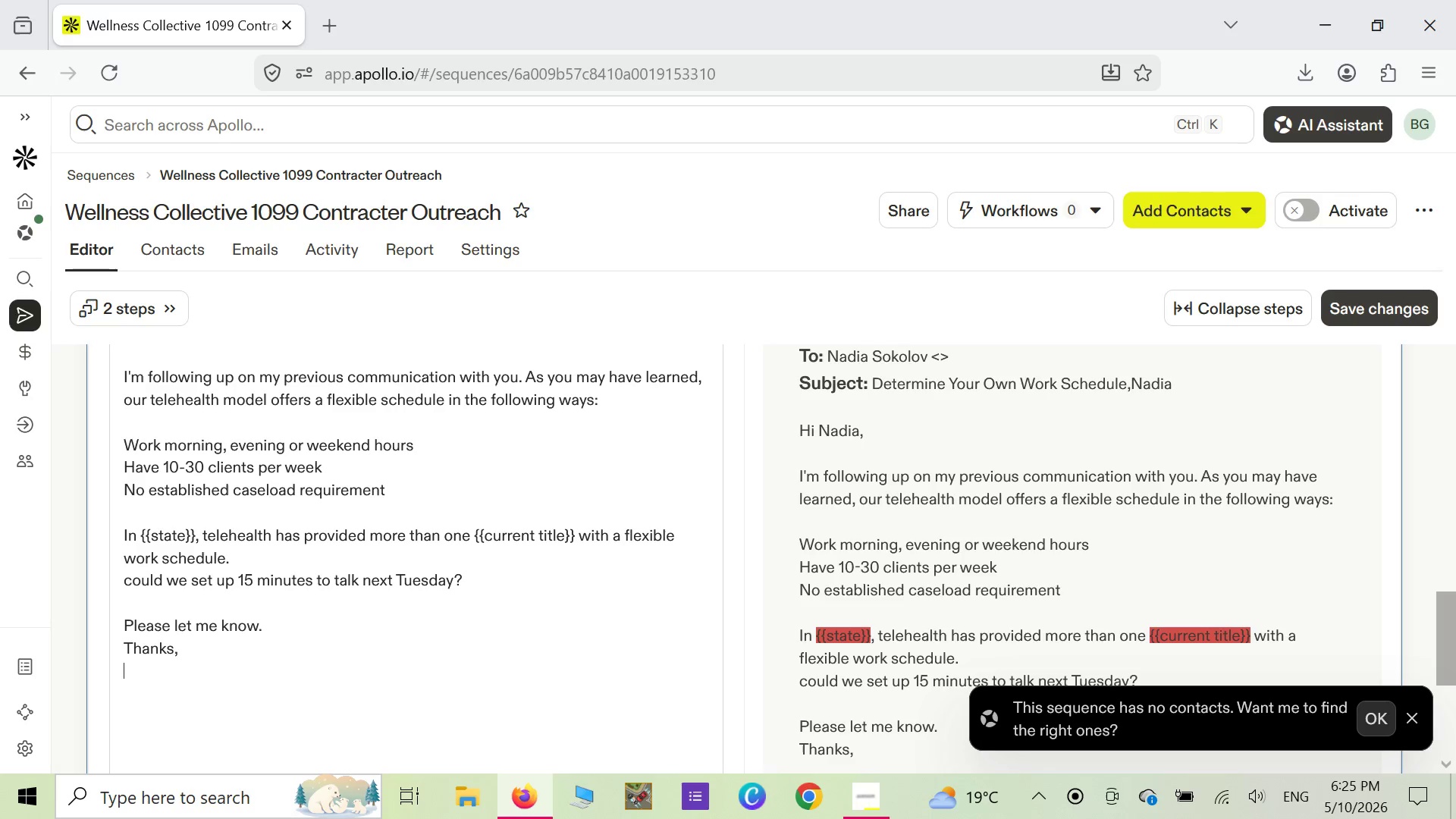 
key(Shift+BracketLeft)
 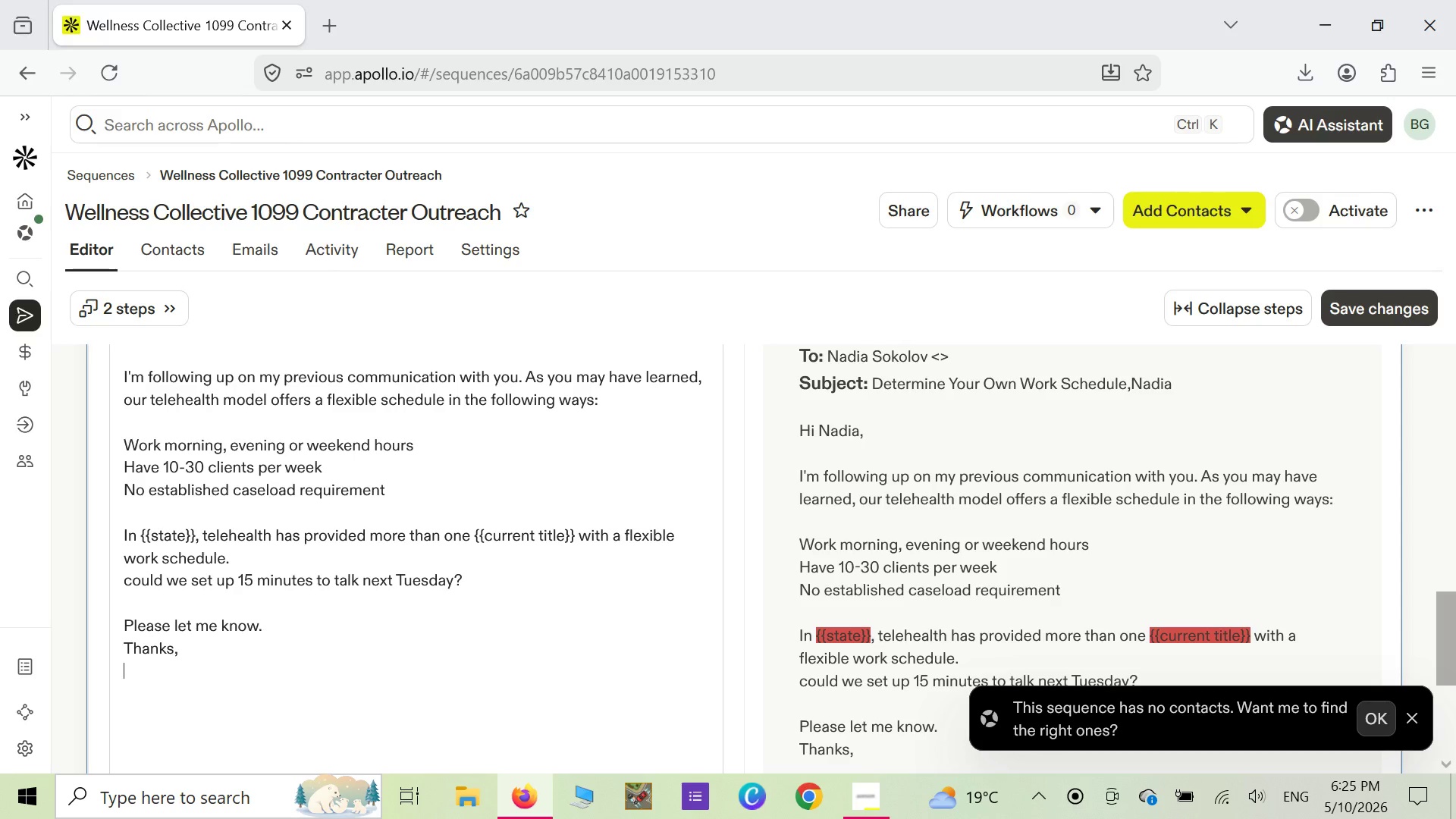 
mouse_move([598, 457])
 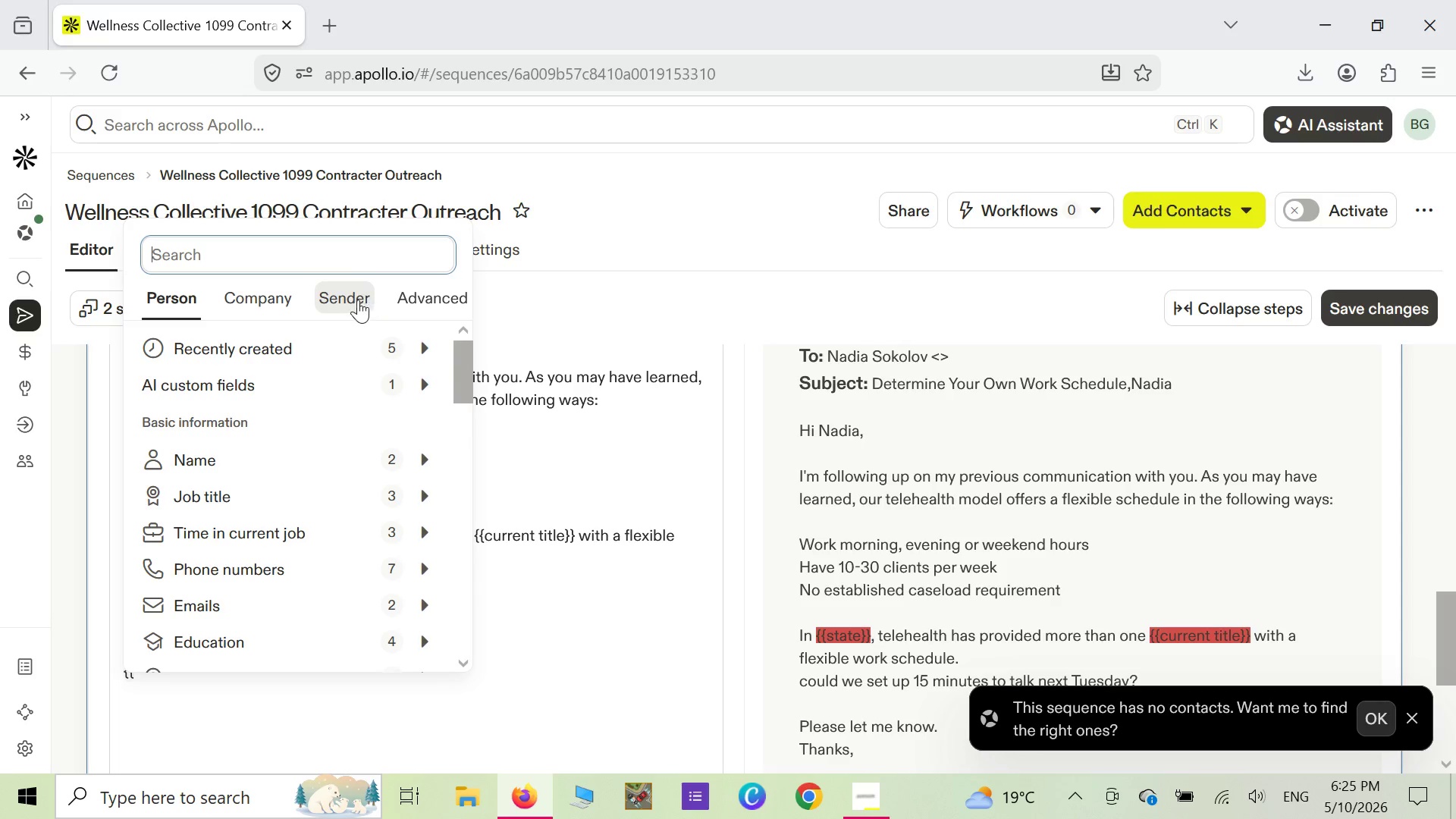 
left_click([357, 300])
 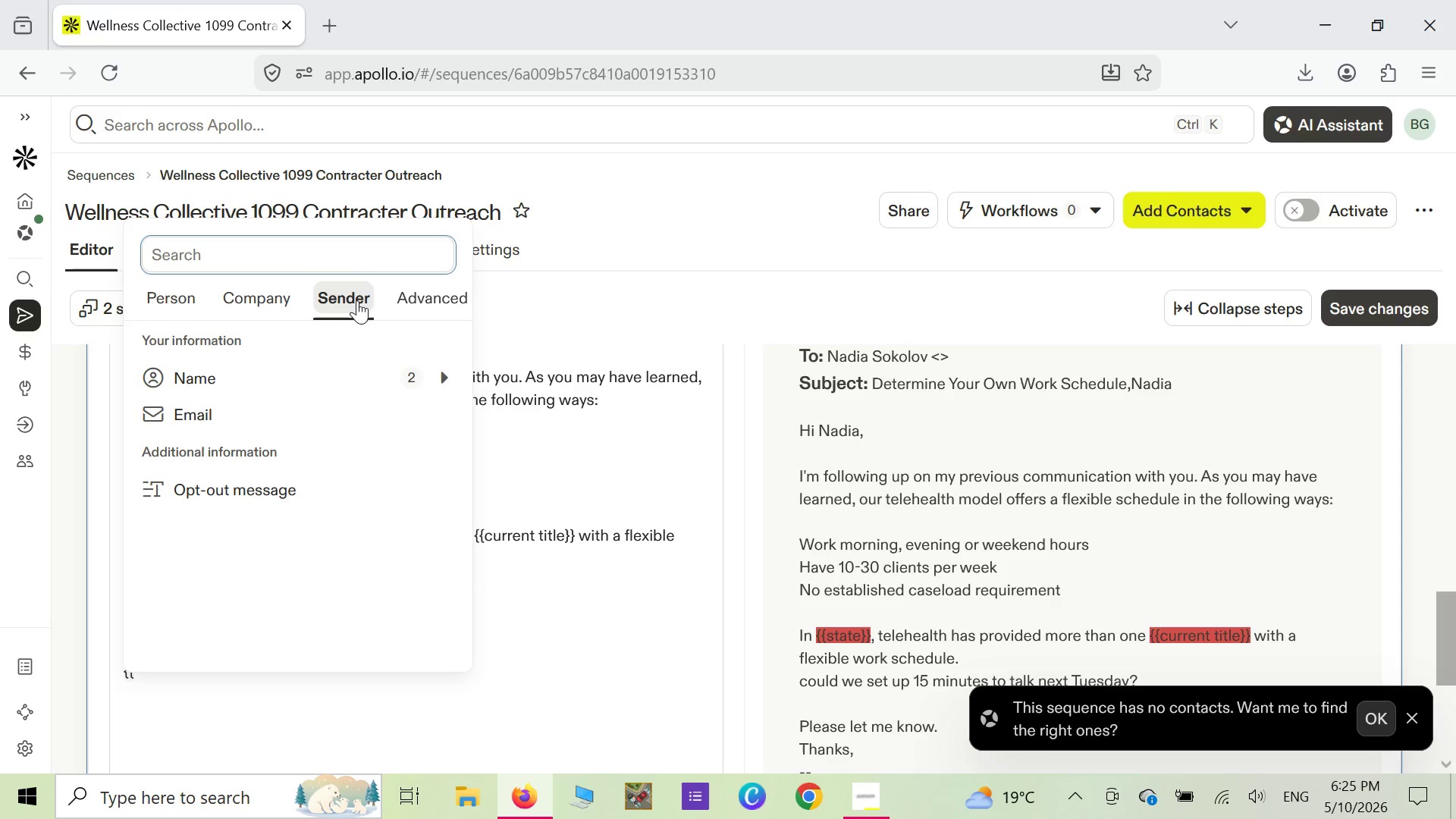 
wait(7.39)
 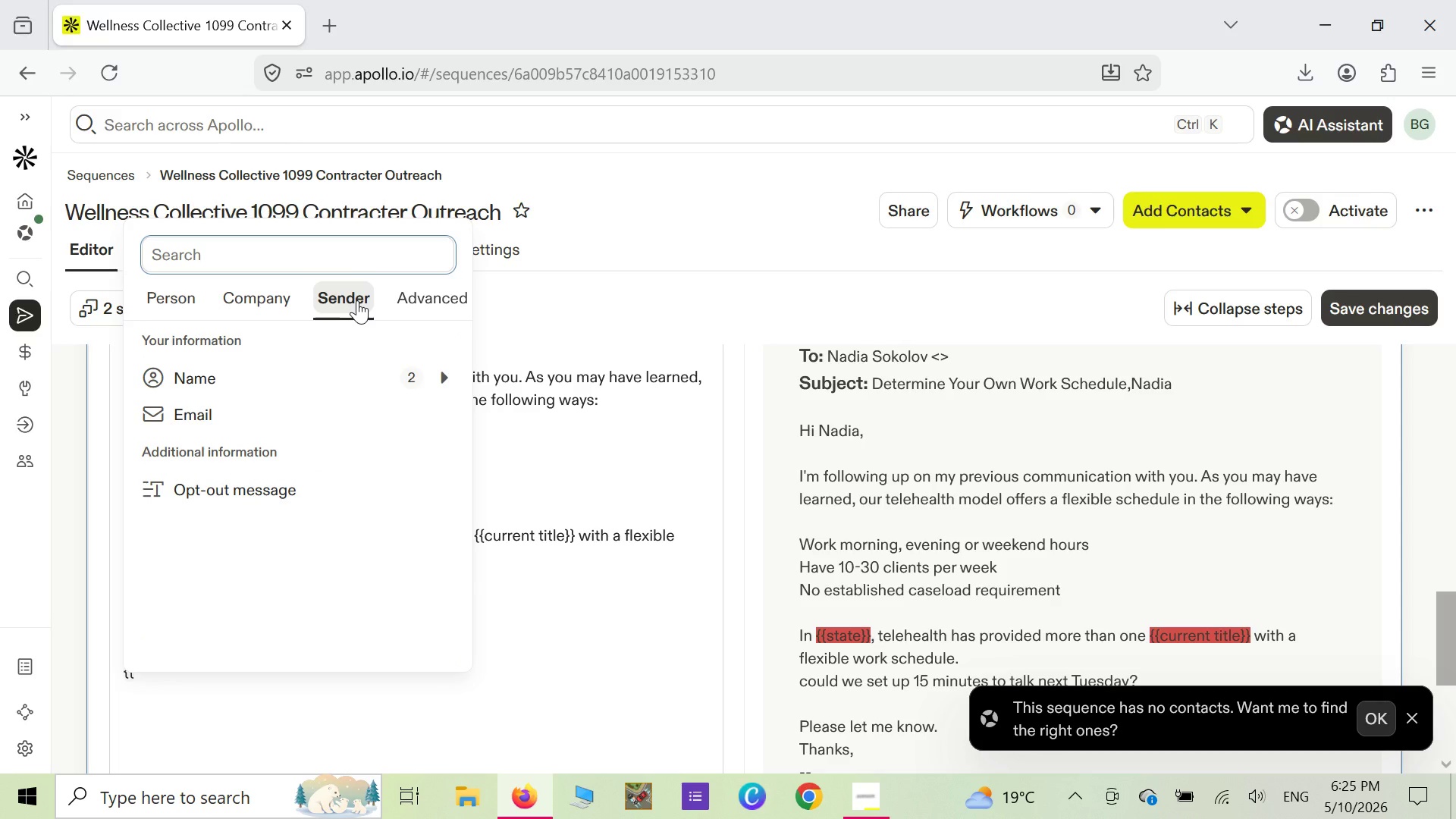 
mouse_move([457, 377])
 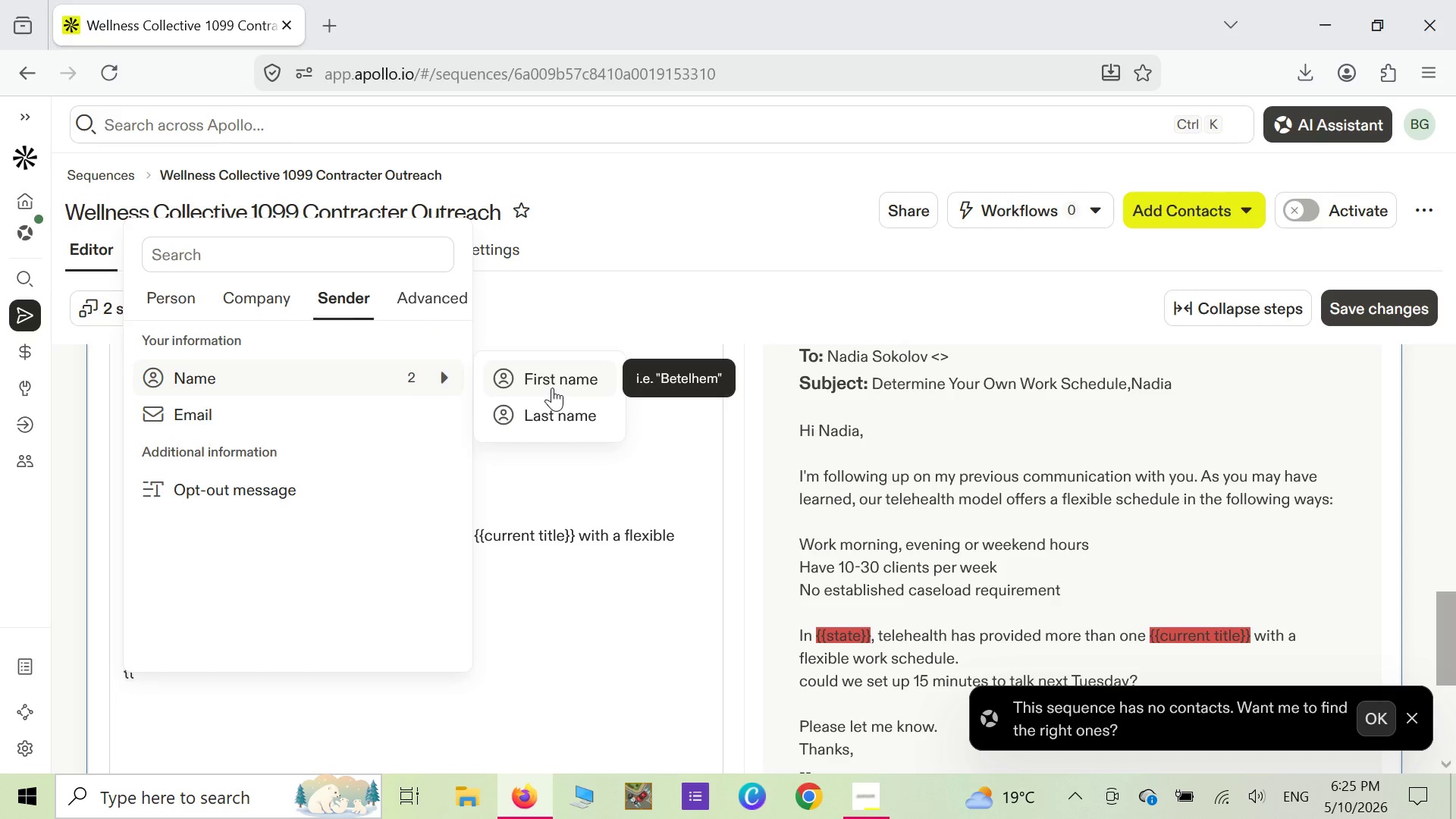 
left_click([552, 388])
 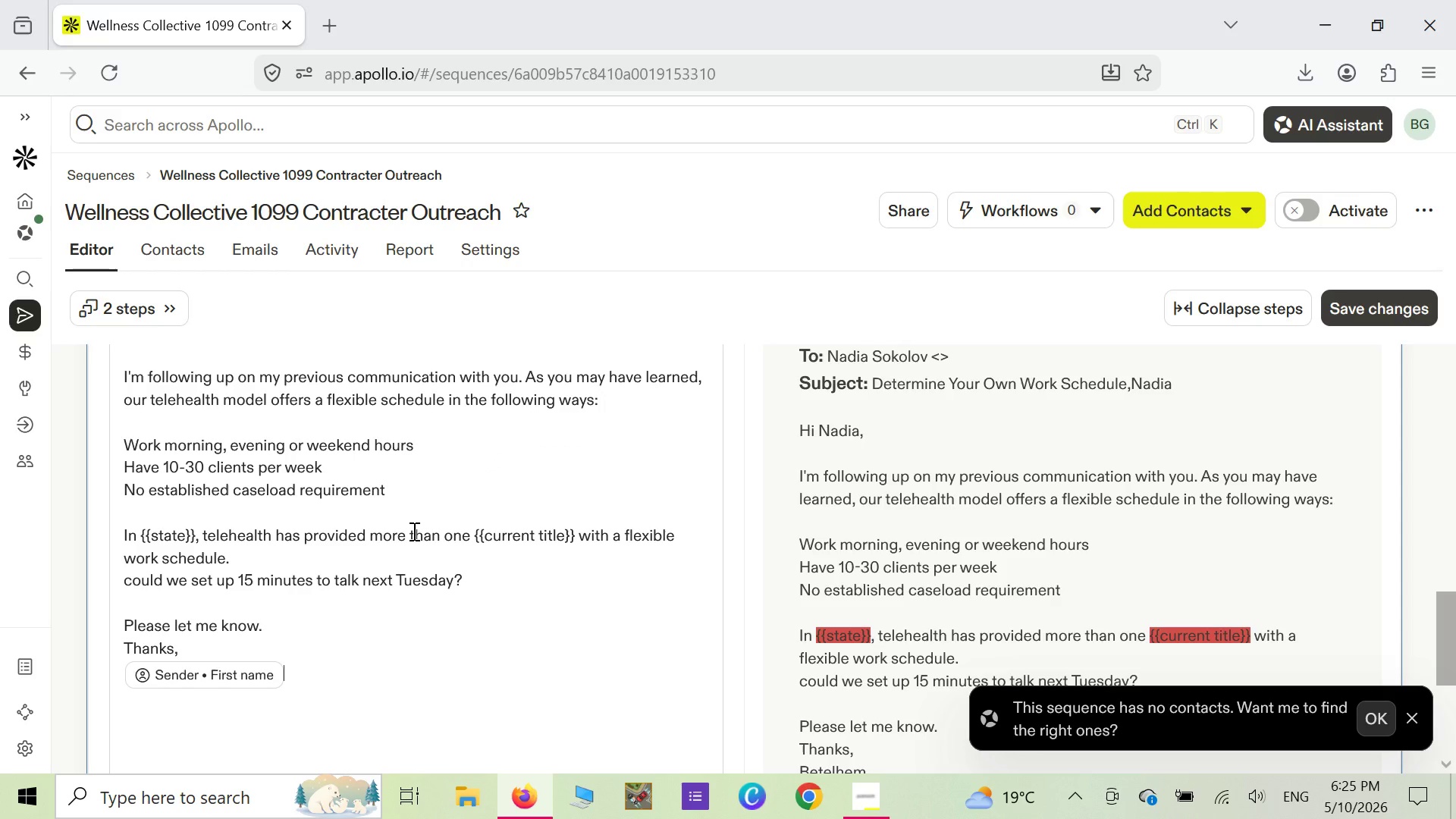 
wait(10.12)
 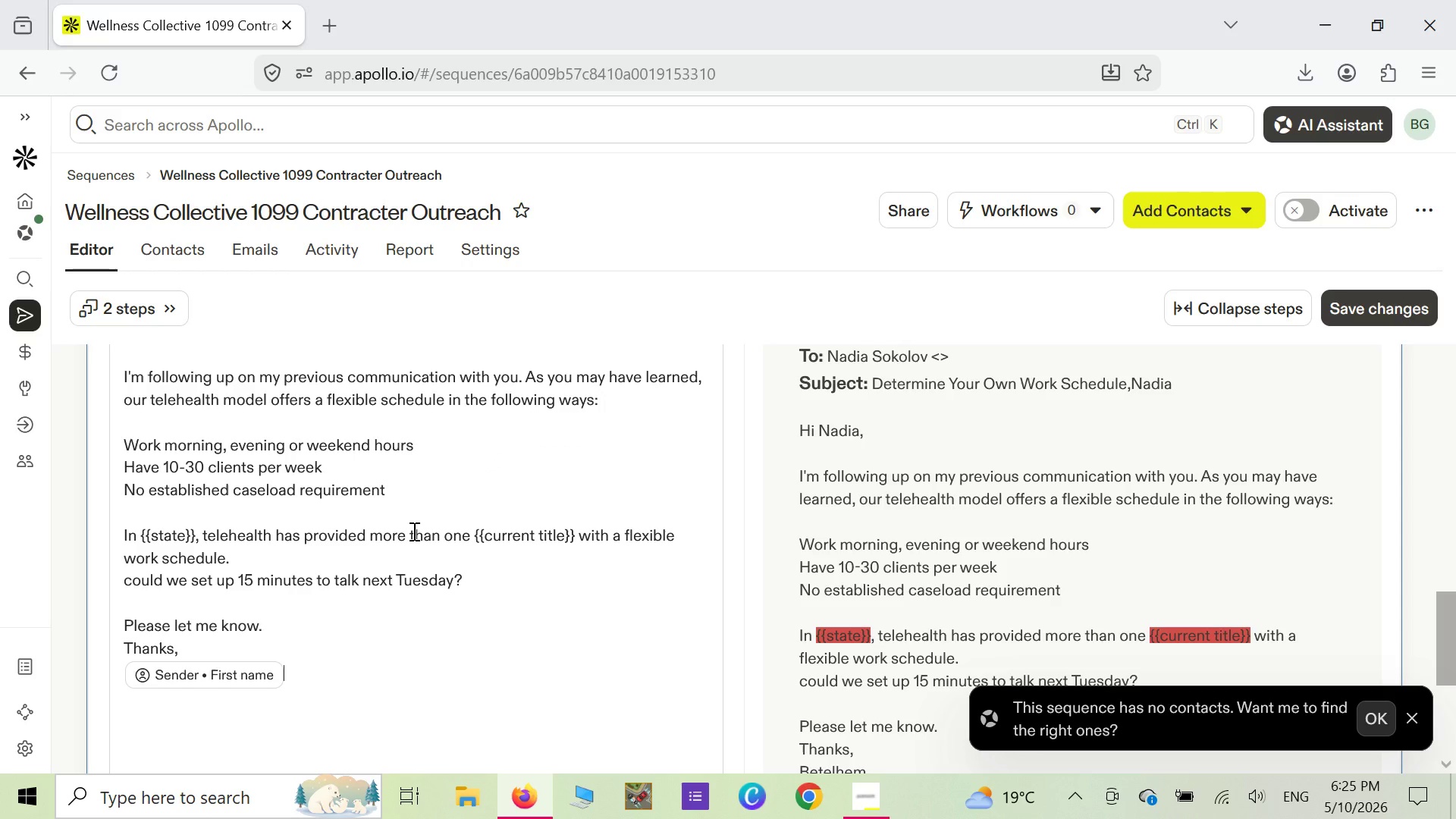 
left_click([737, 740])
 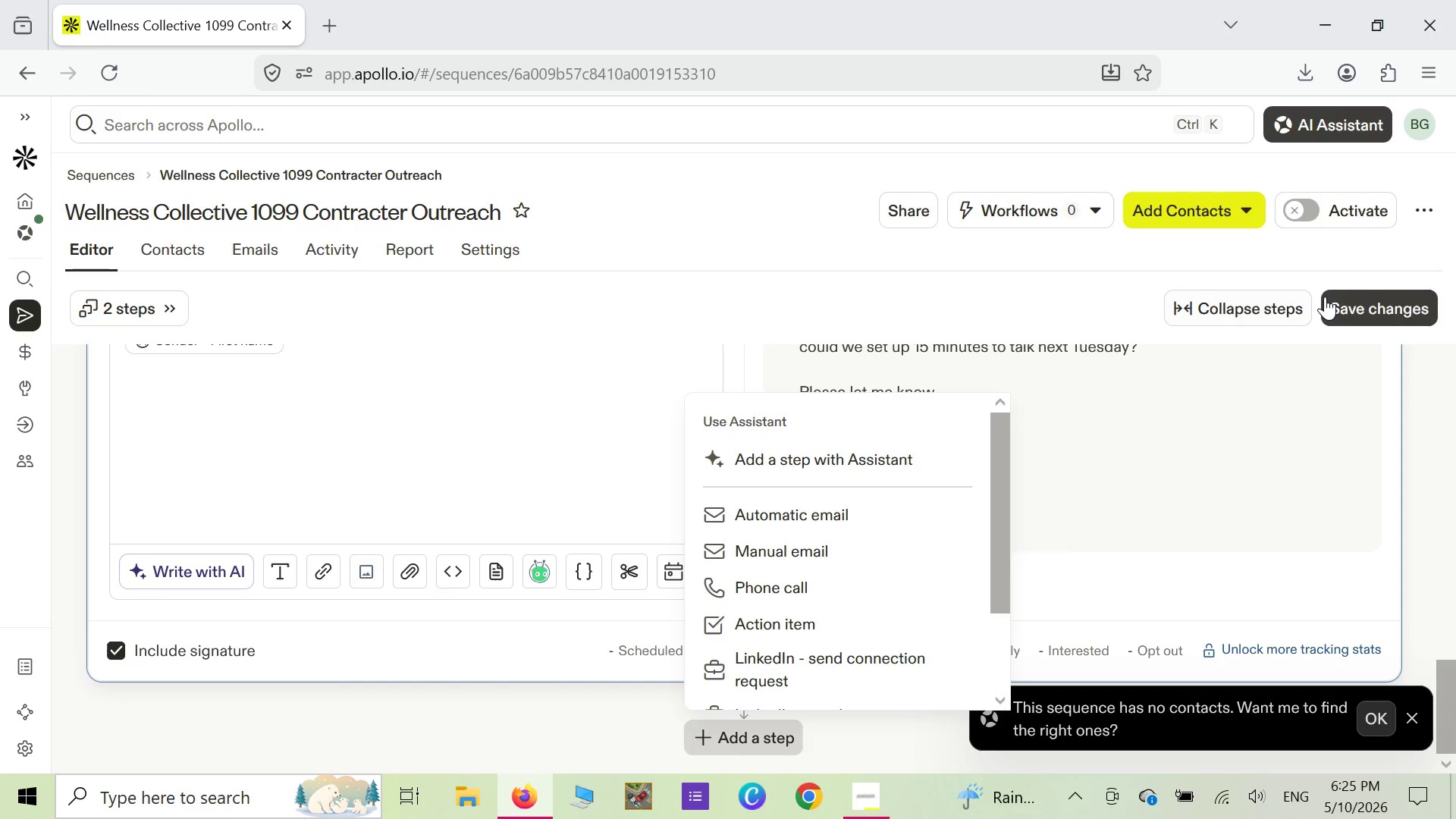 
left_click([1354, 309])
 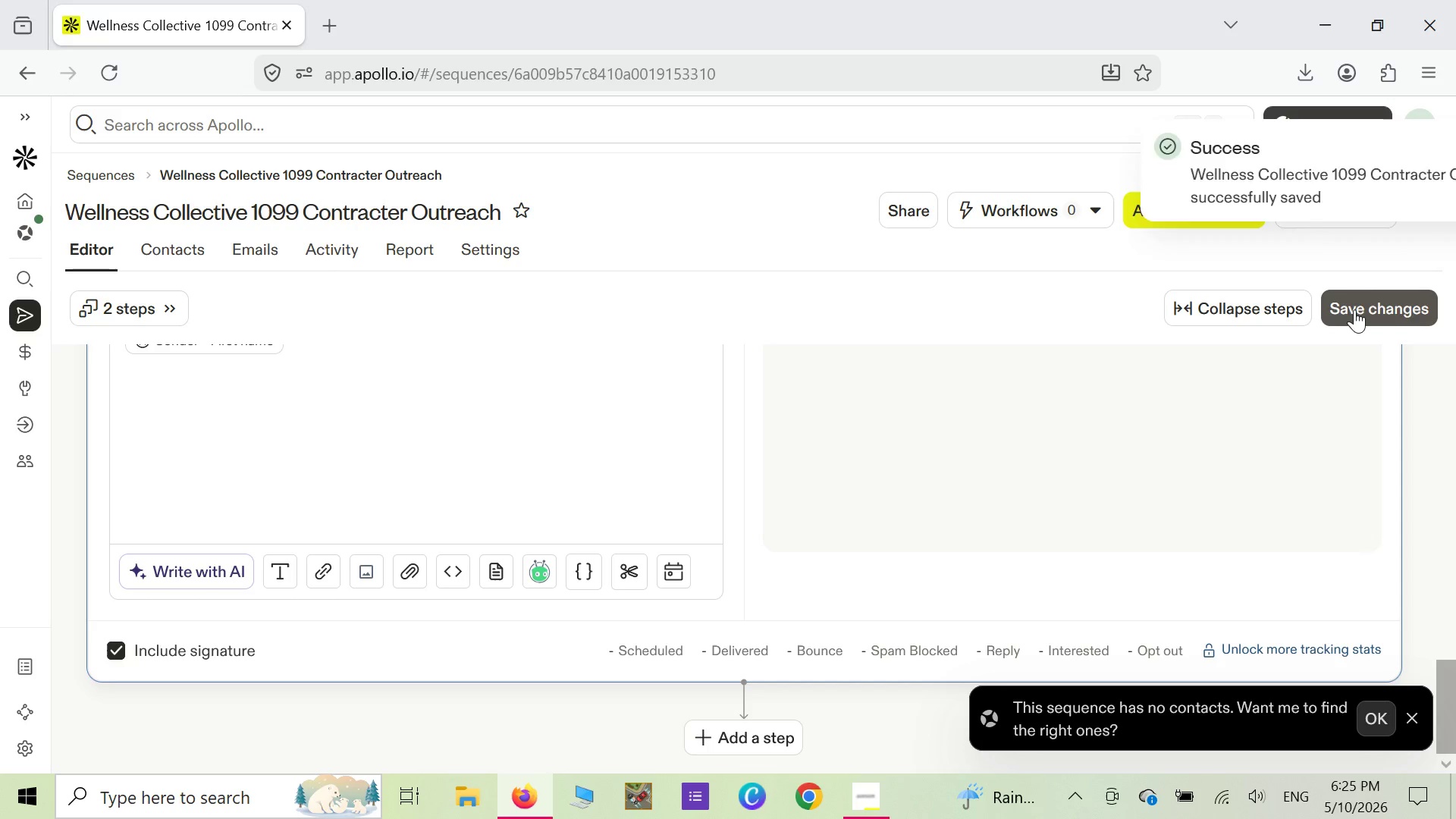 
wait(12.78)
 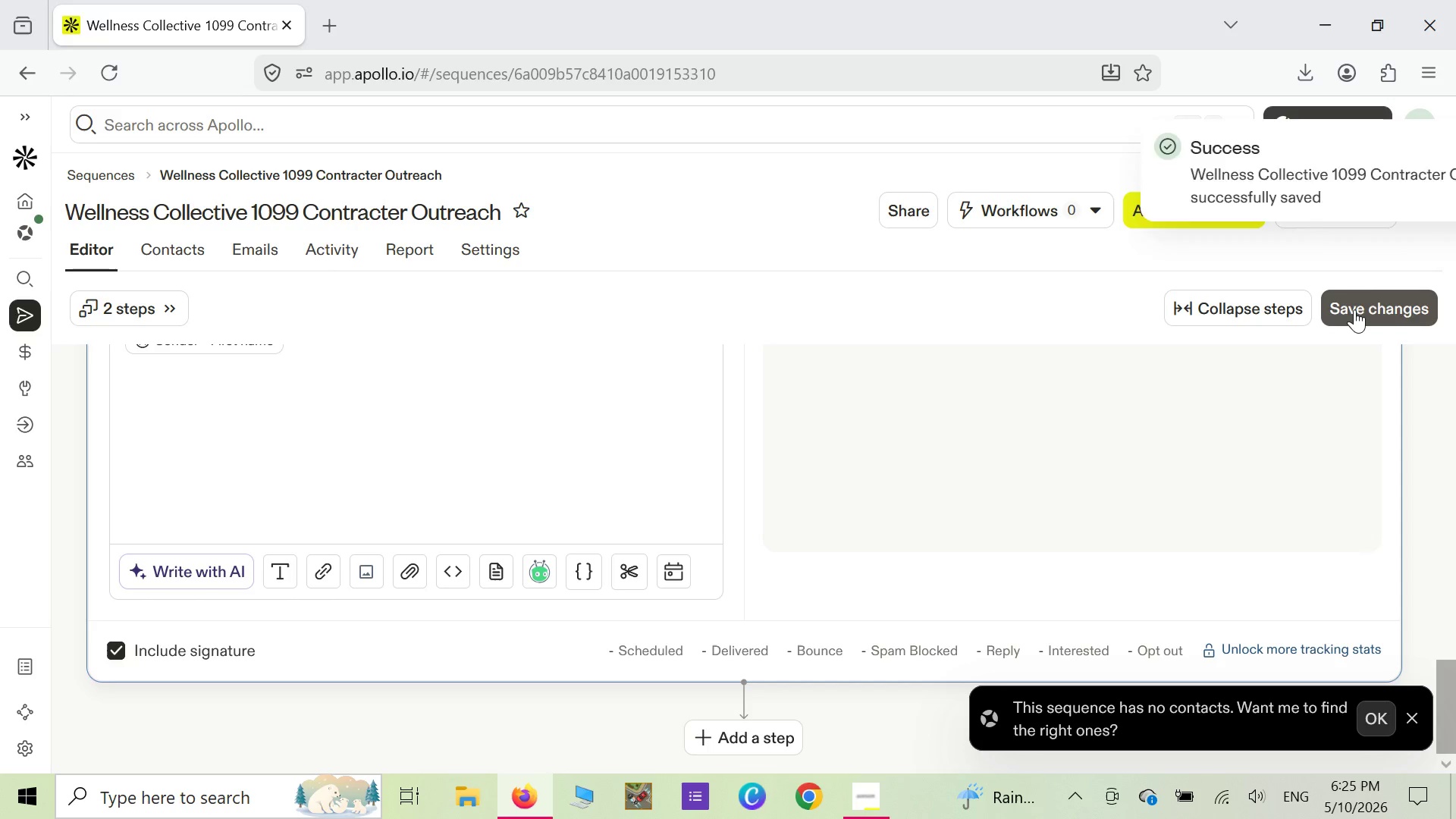 
left_click([733, 742])
 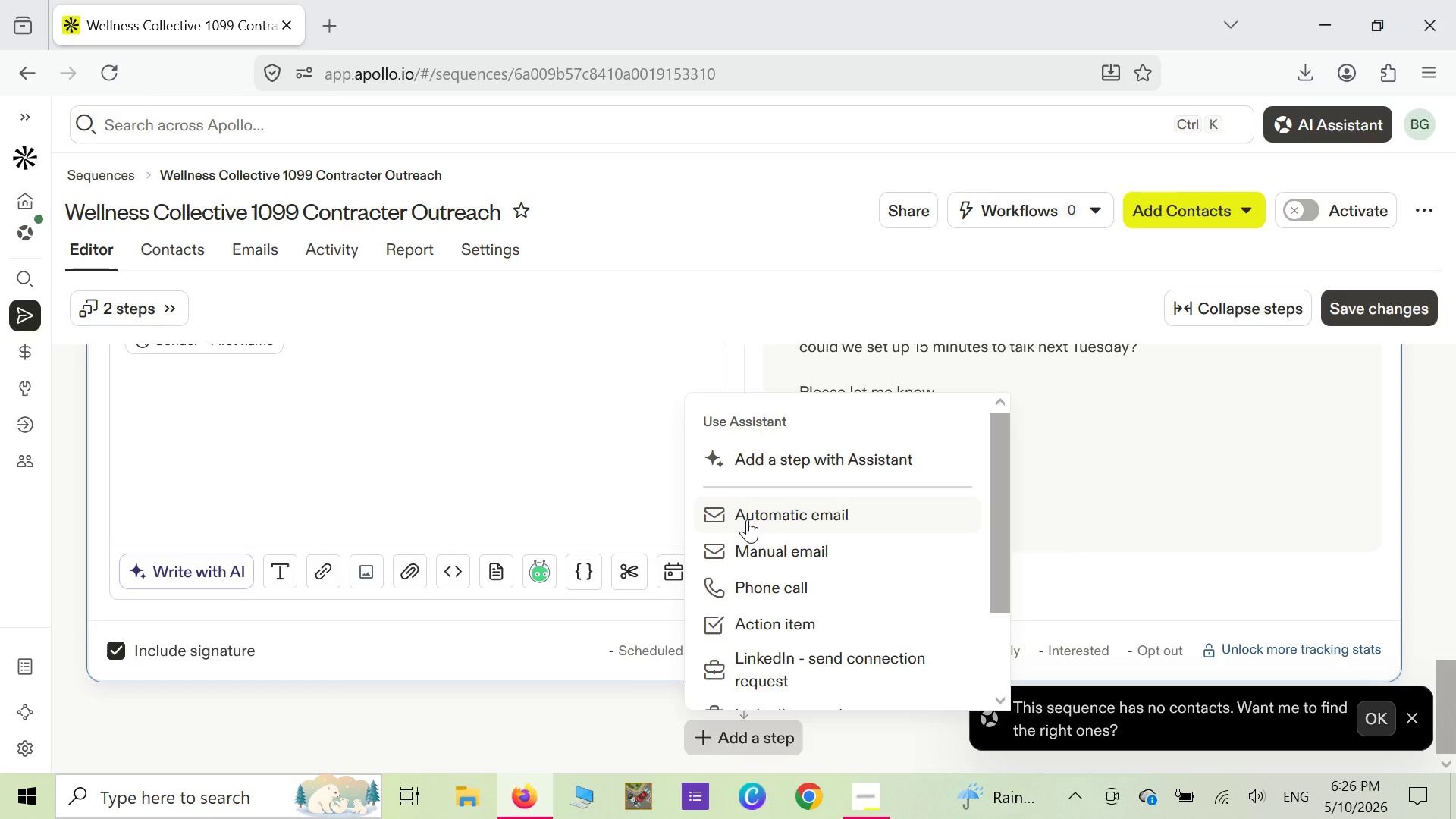 
left_click([748, 511])
 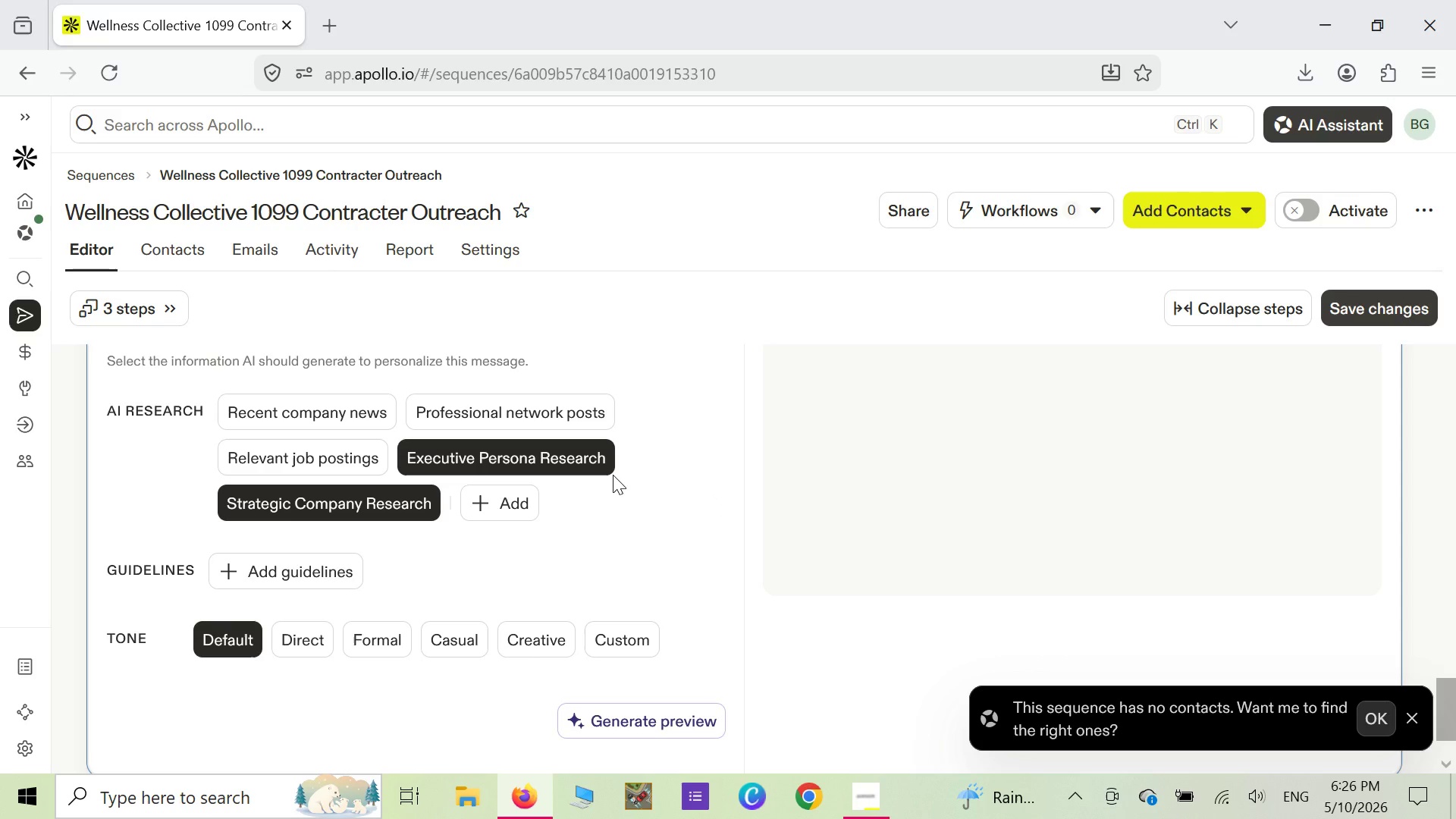 
wait(5.28)
 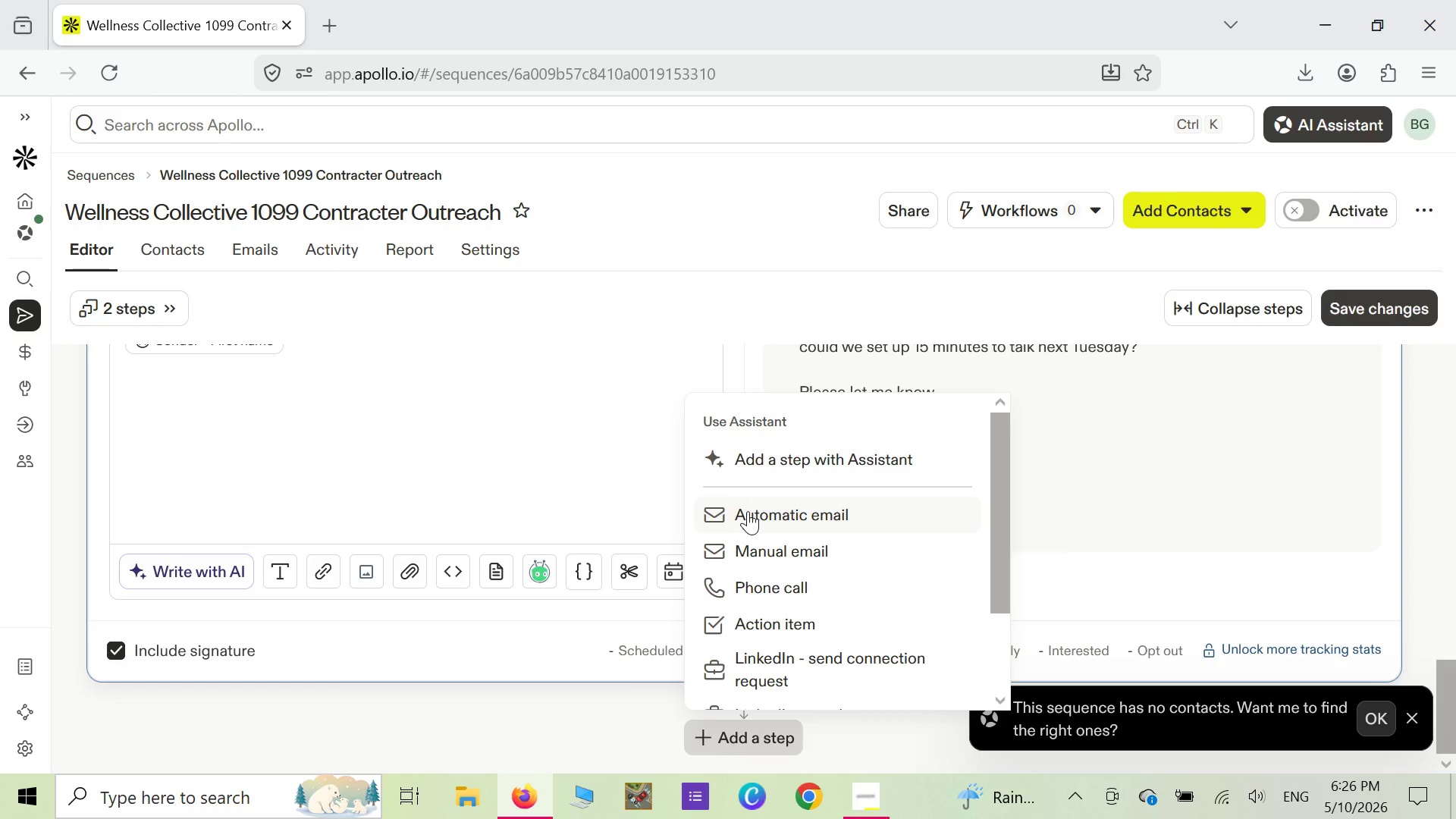 
mouse_move([428, 406])
 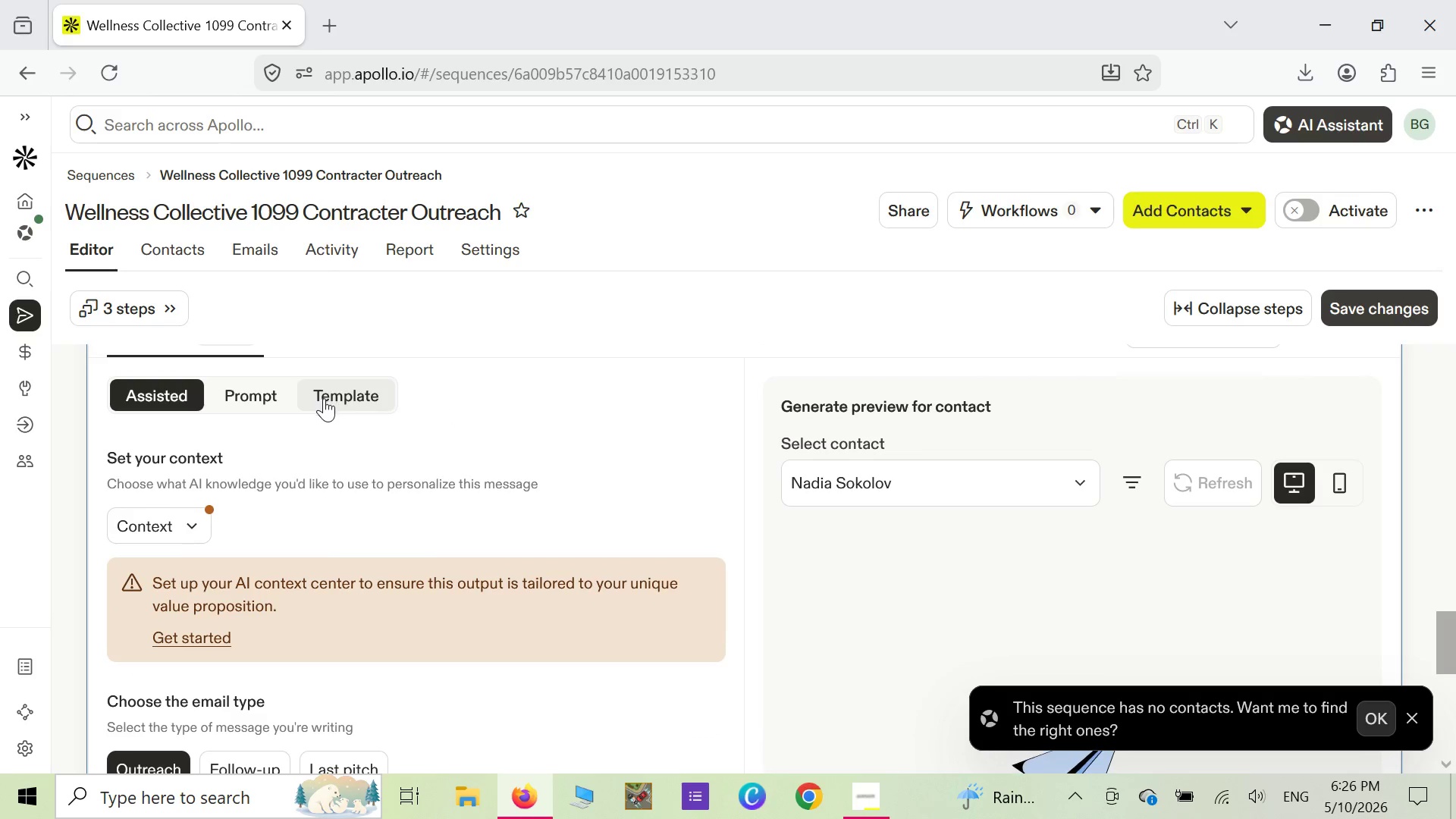 
left_click([324, 398])
 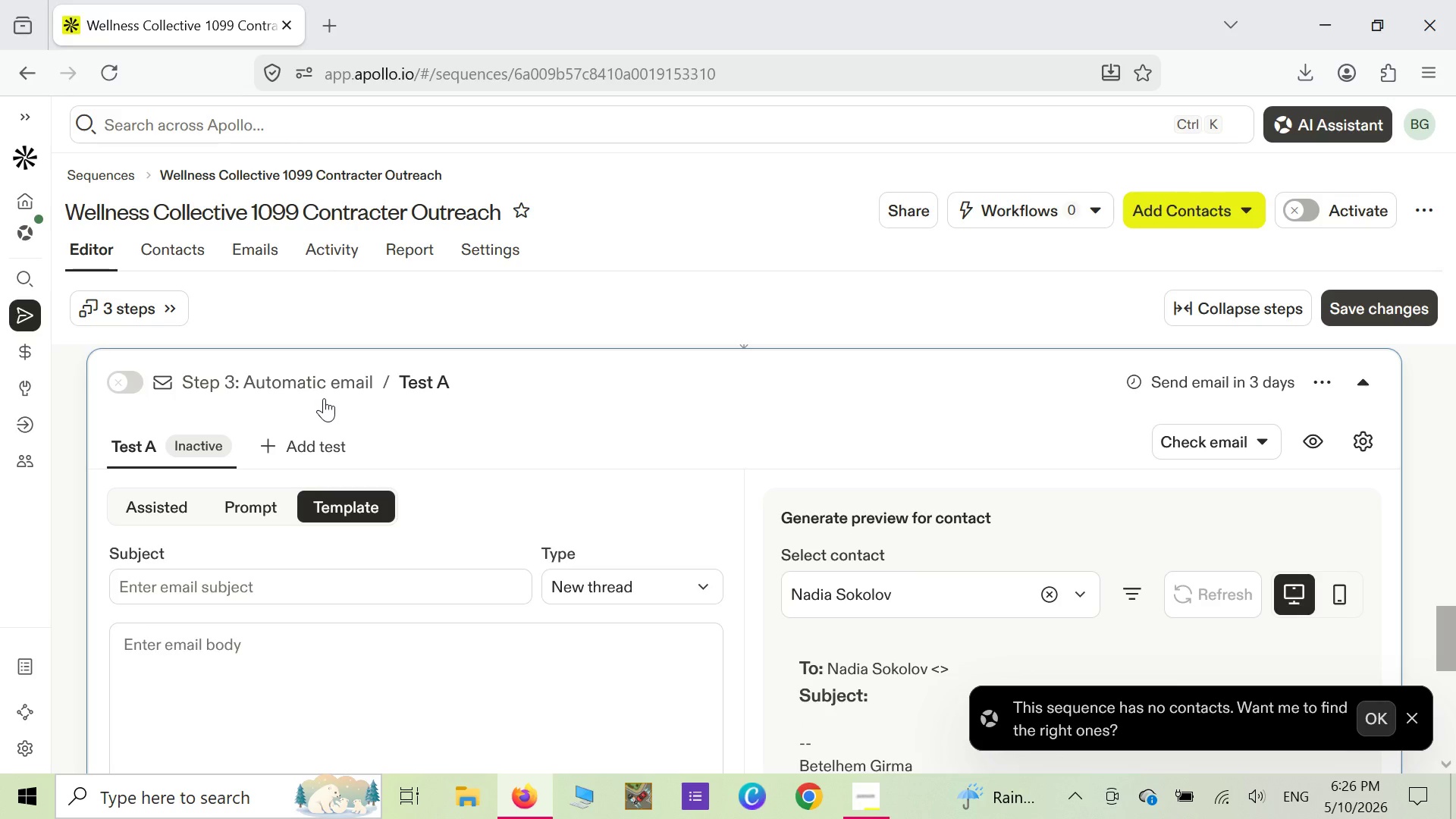 
wait(16.45)
 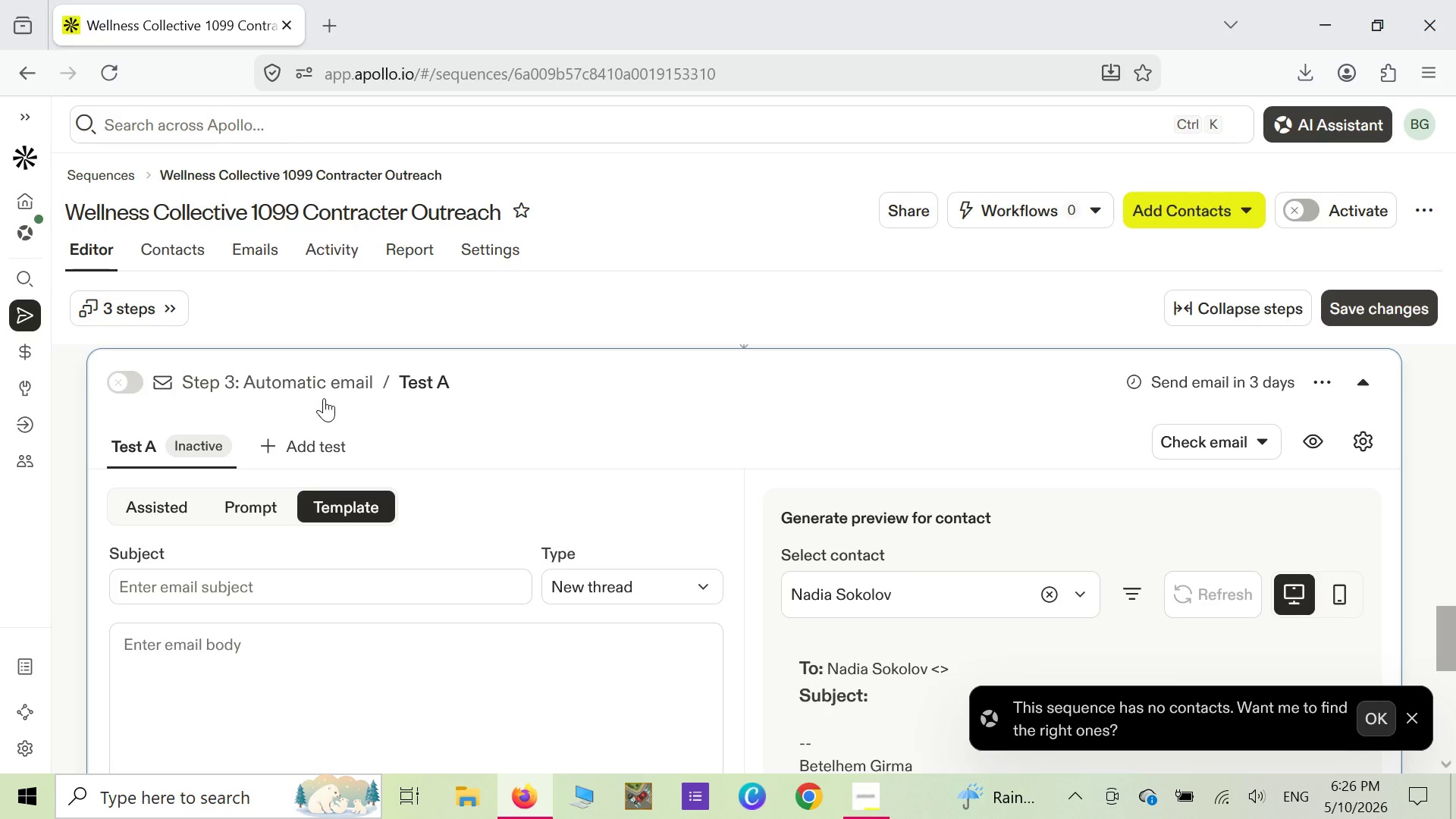 
left_click([236, 590])
 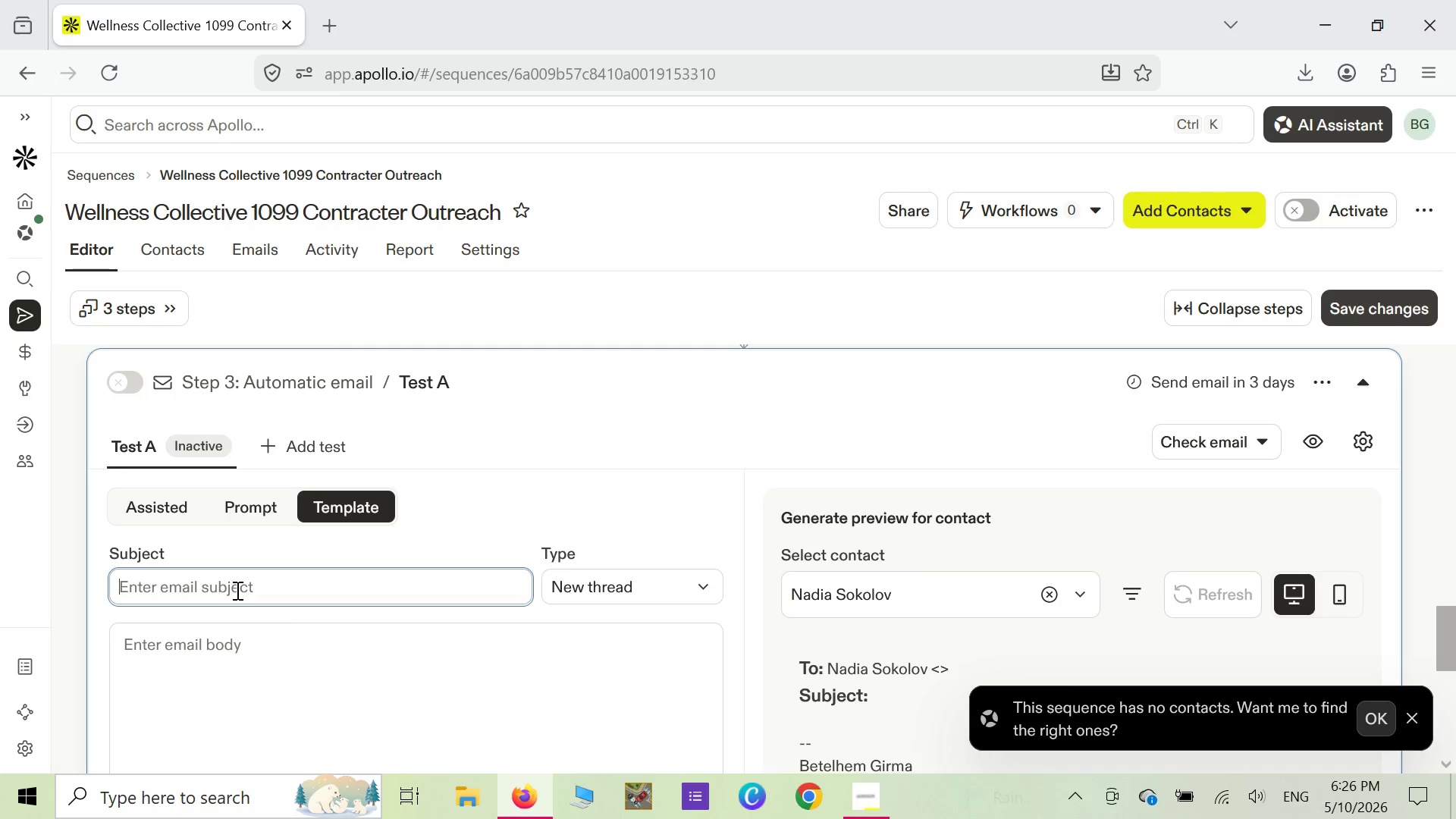 
wait(25.44)
 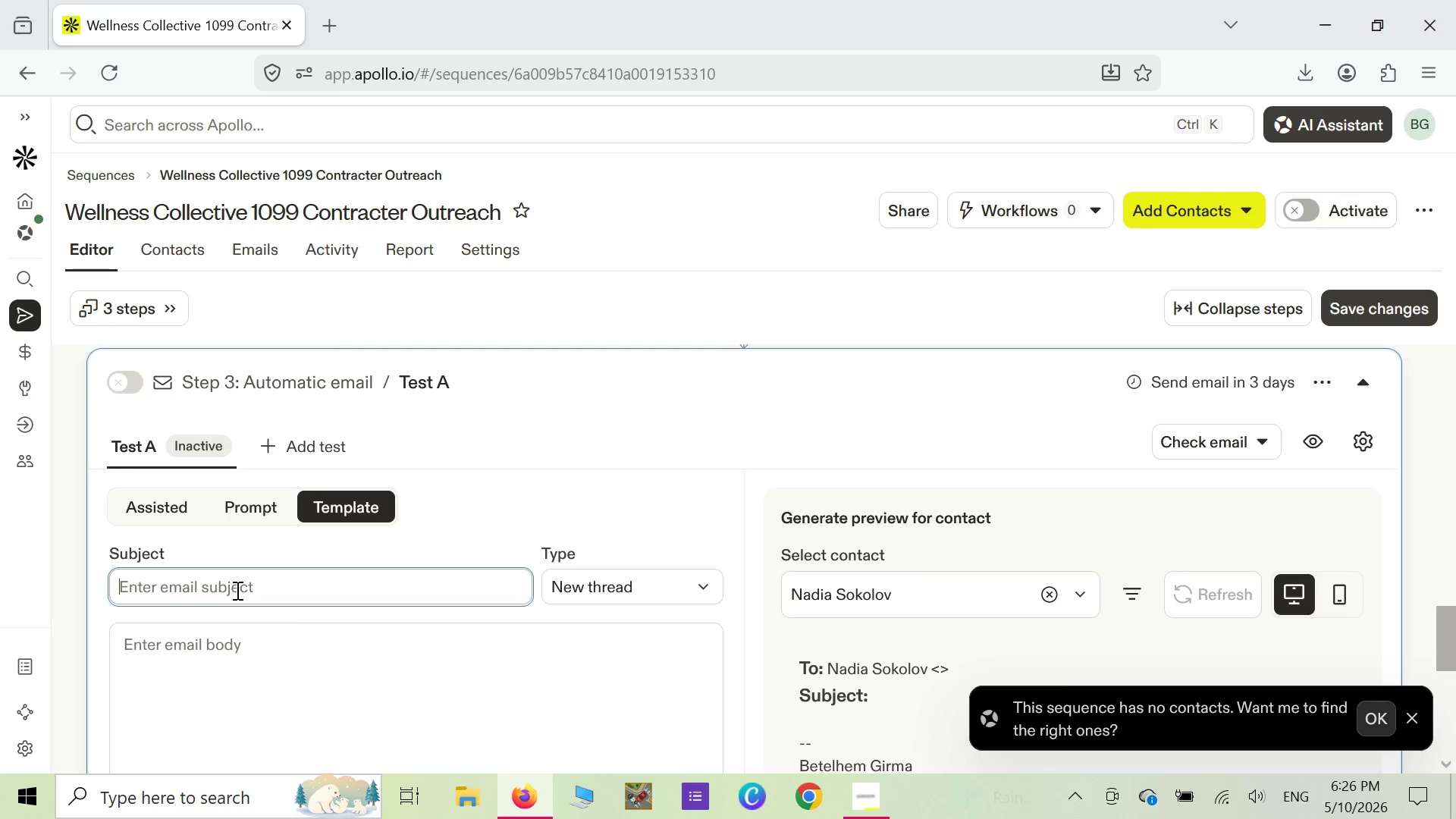 
key(CapsLock)
 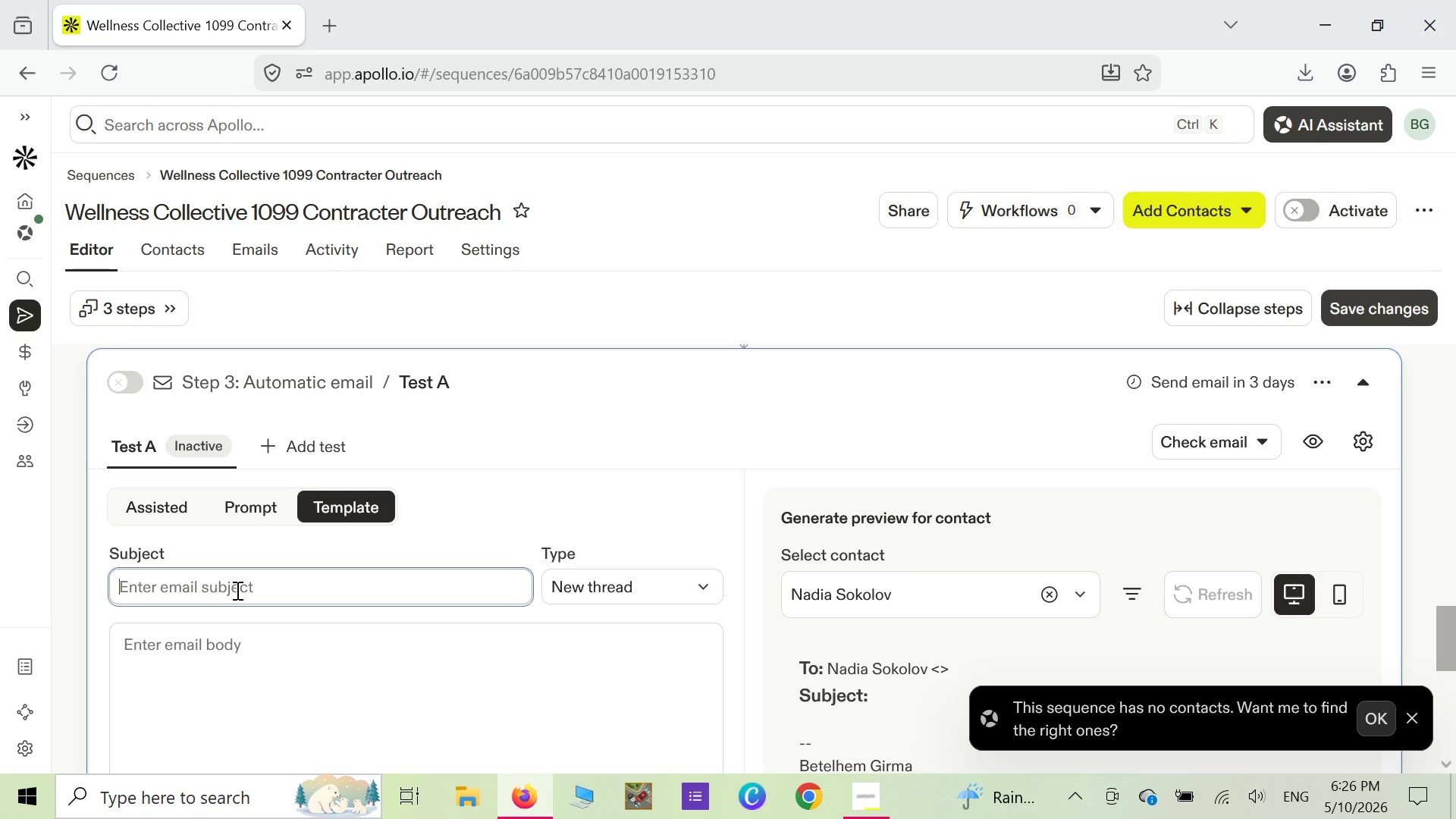 
key(F)
 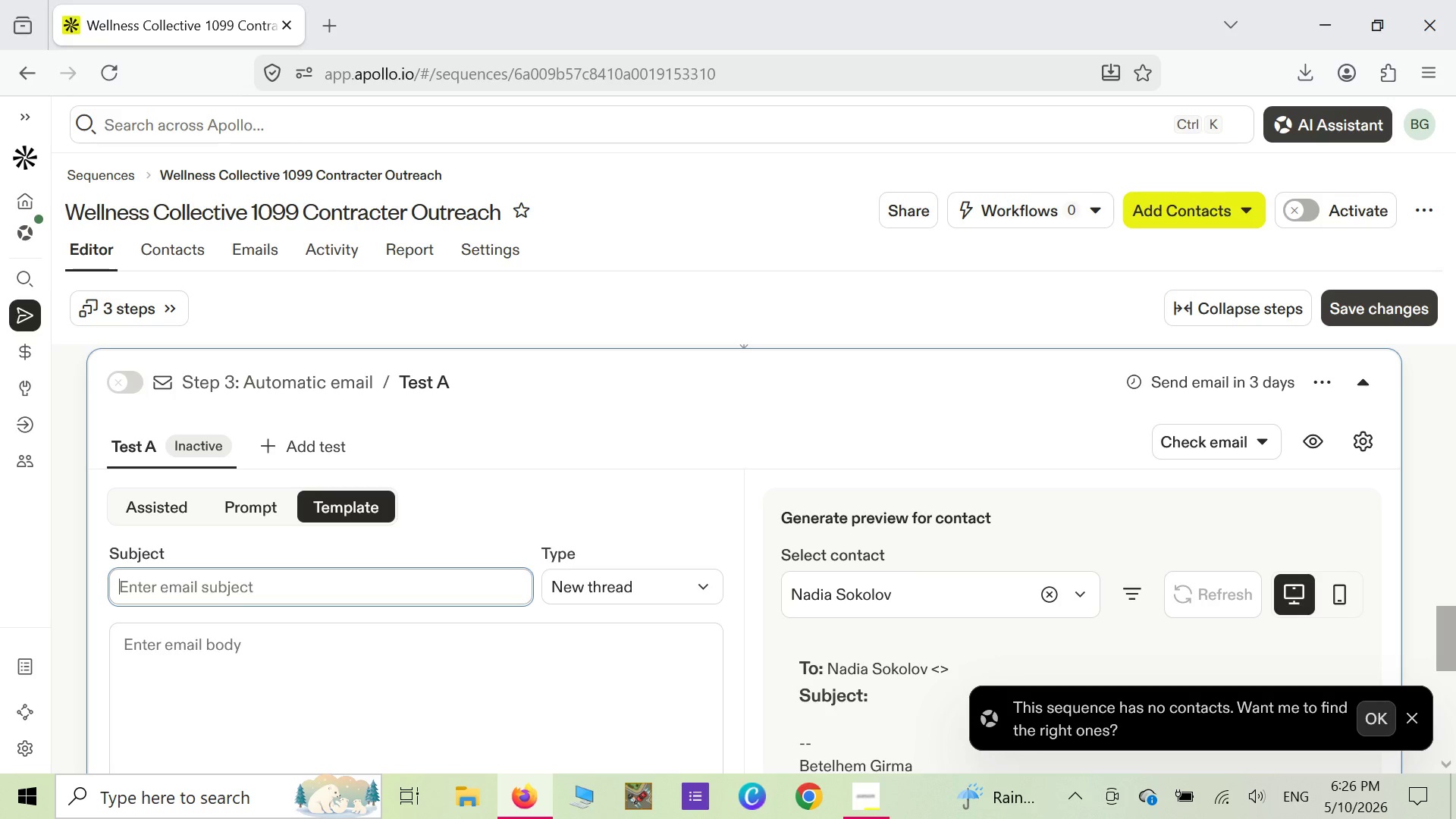 
key(CapsLock)
 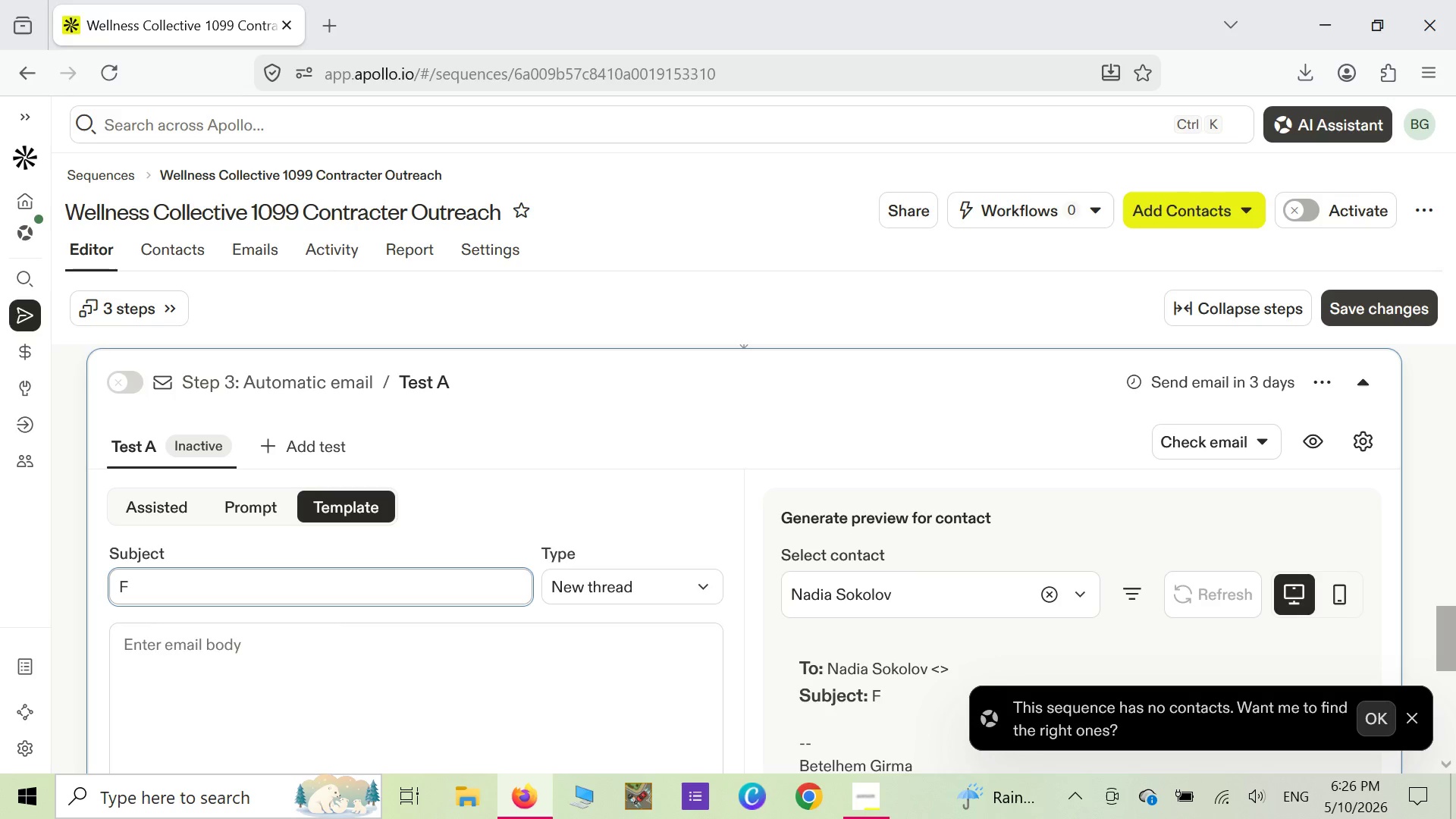 
wait(6.5)
 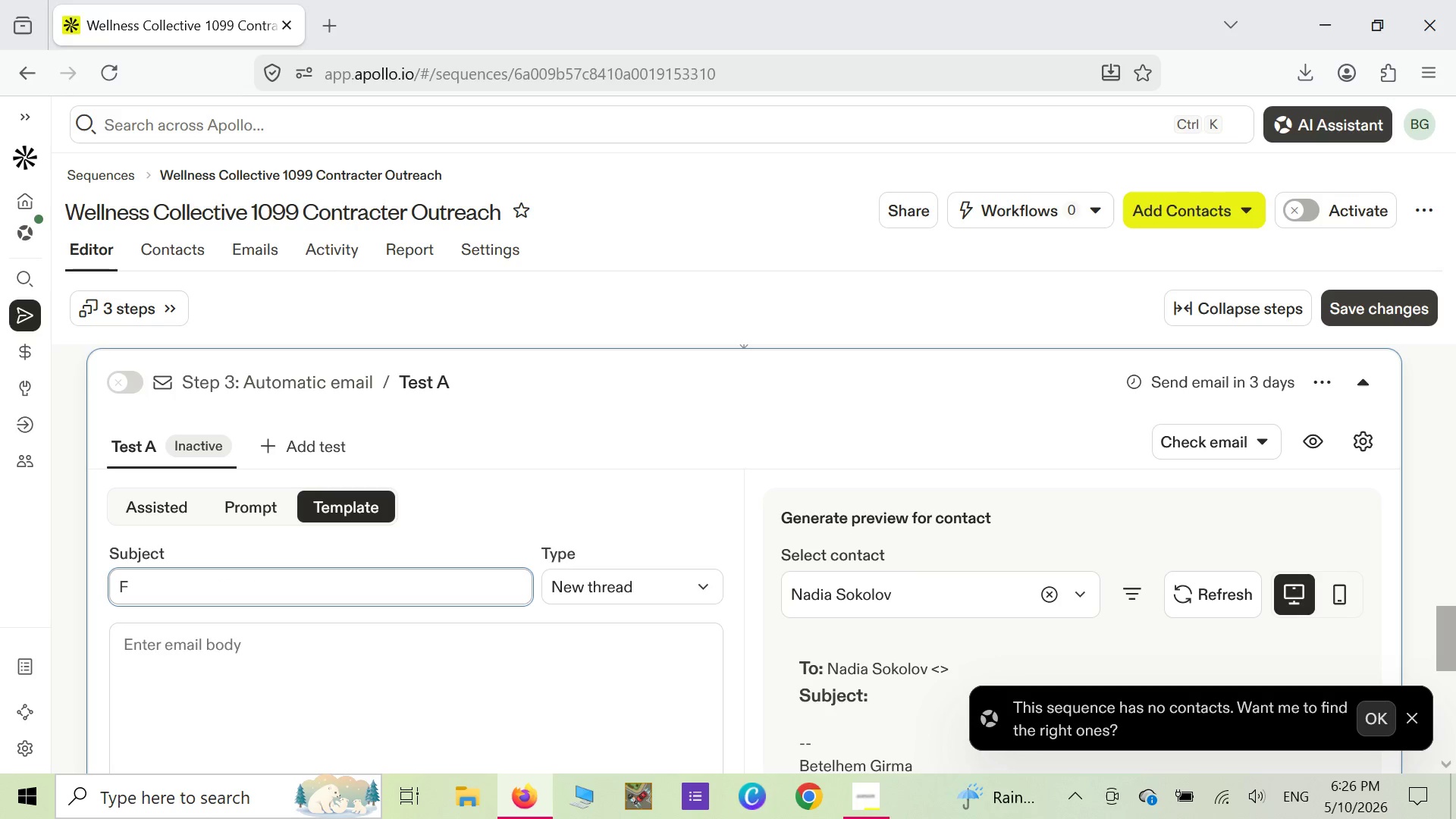 
key(Backspace)
type(Lower Friction "b)
key(Backspace)
type(Break Up"")
key(Backspace)
 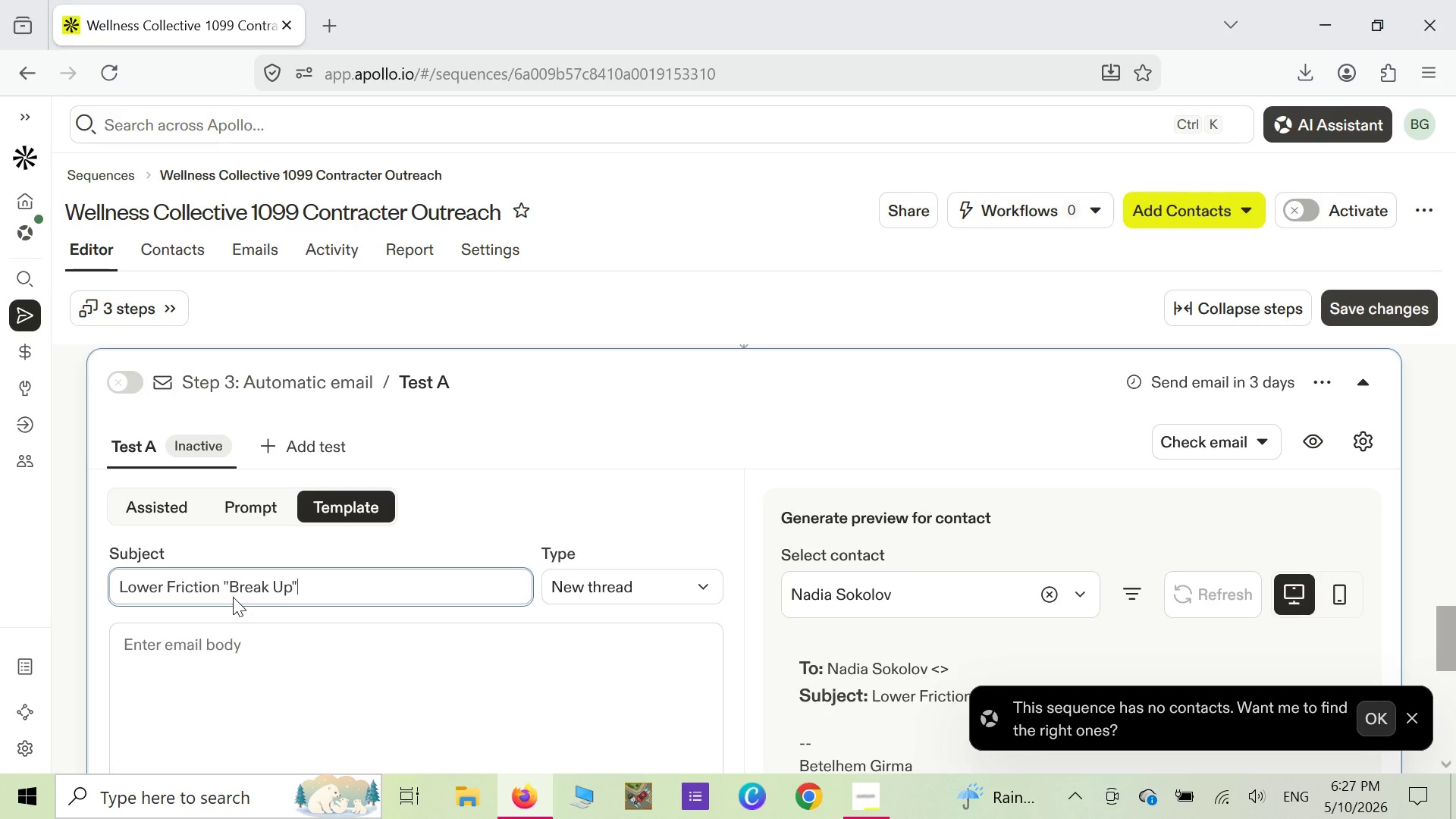 
wait(16.08)
 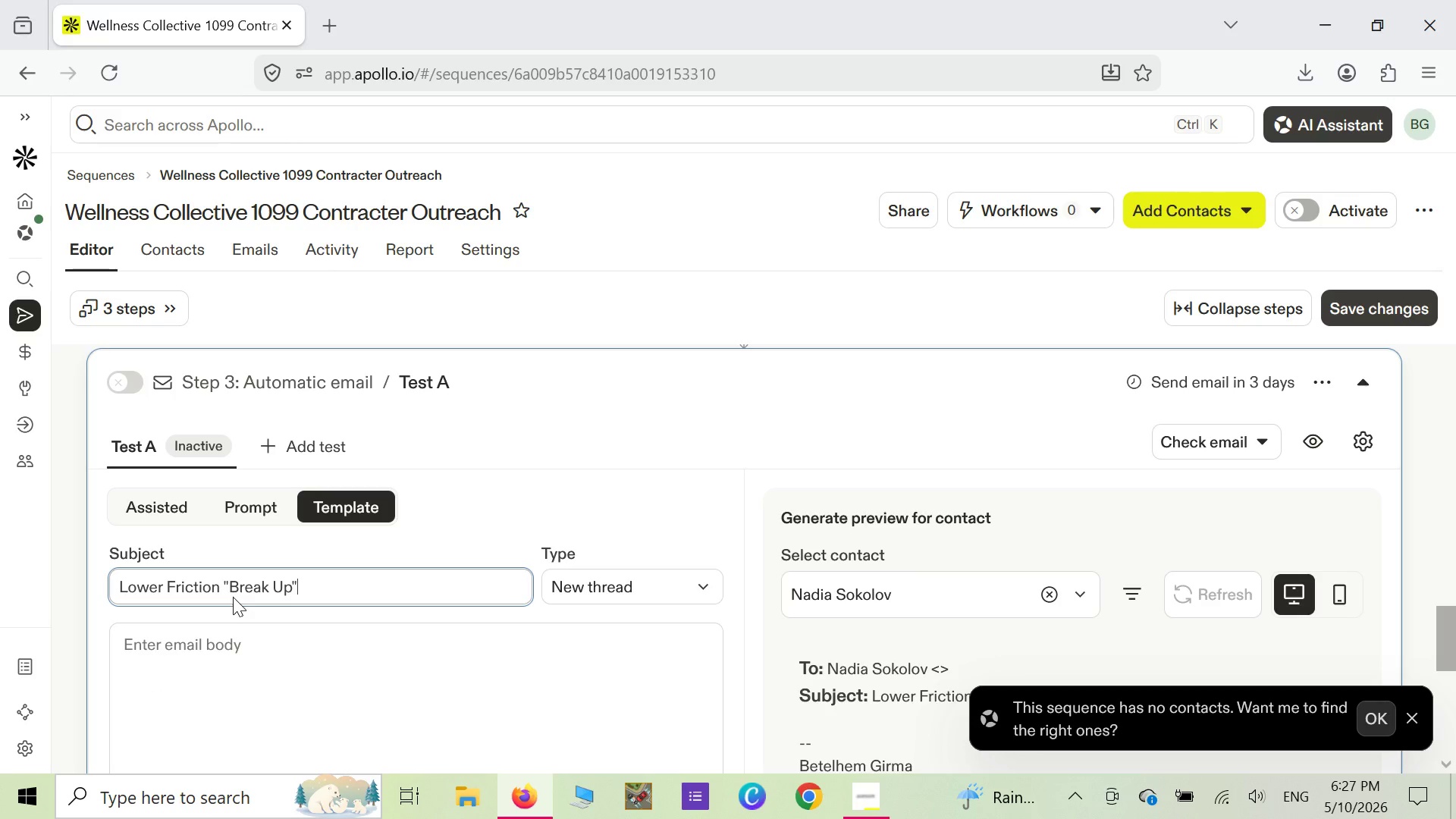 
hold_key(key=Backspace, duration=1.52)
 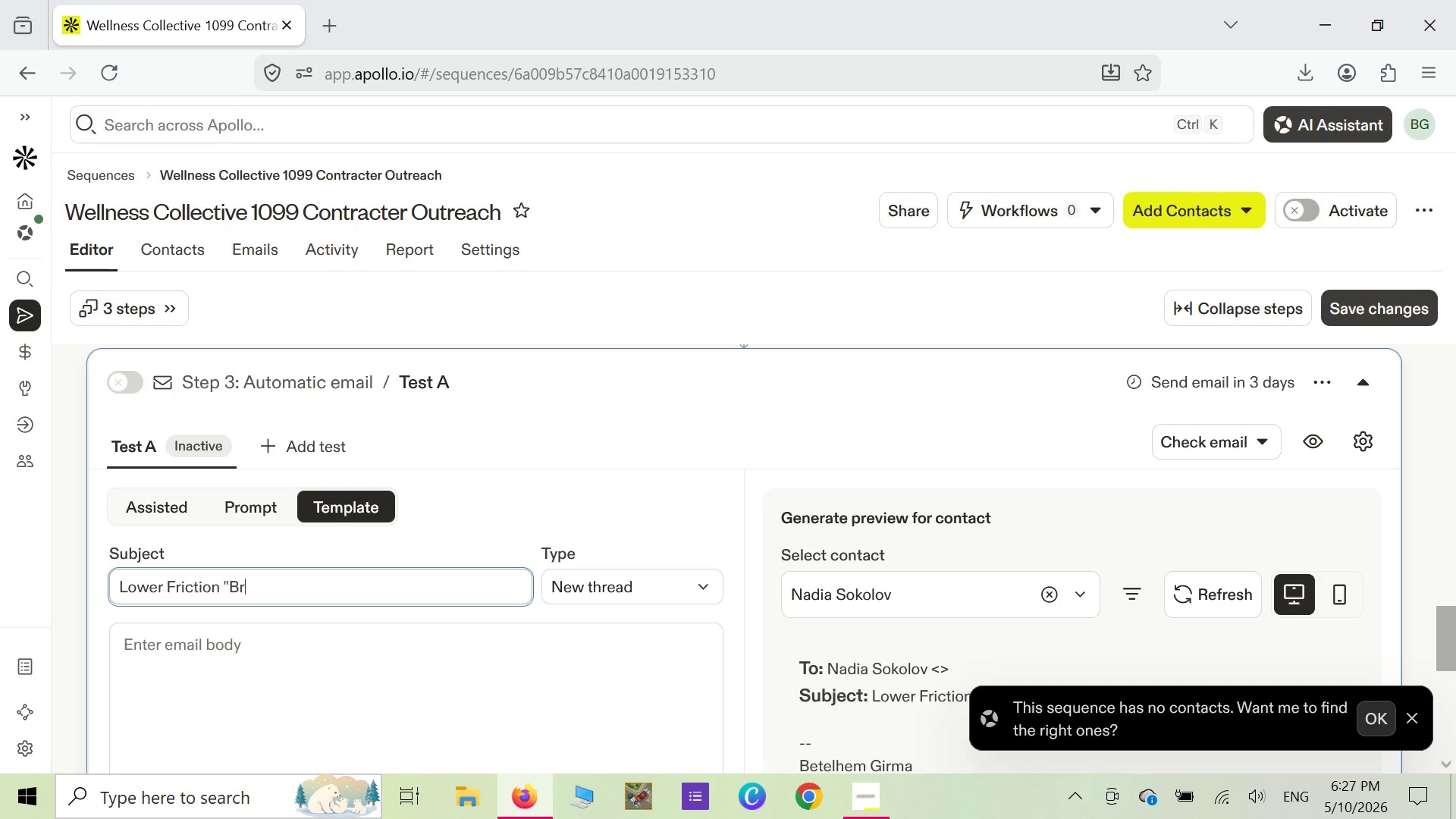 
hold_key(key=Backspace, duration=0.45)
 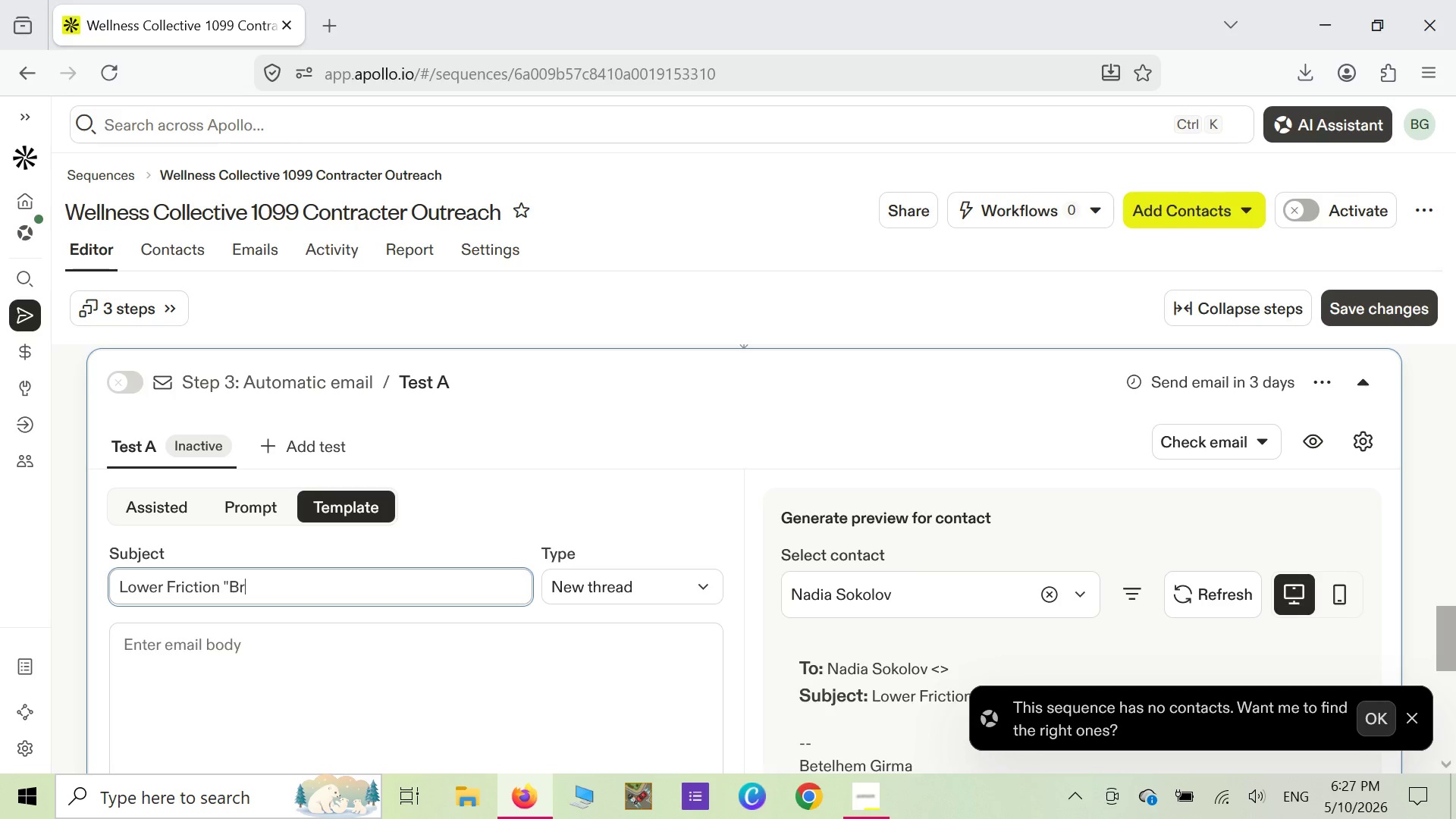 
key(Backspace)
 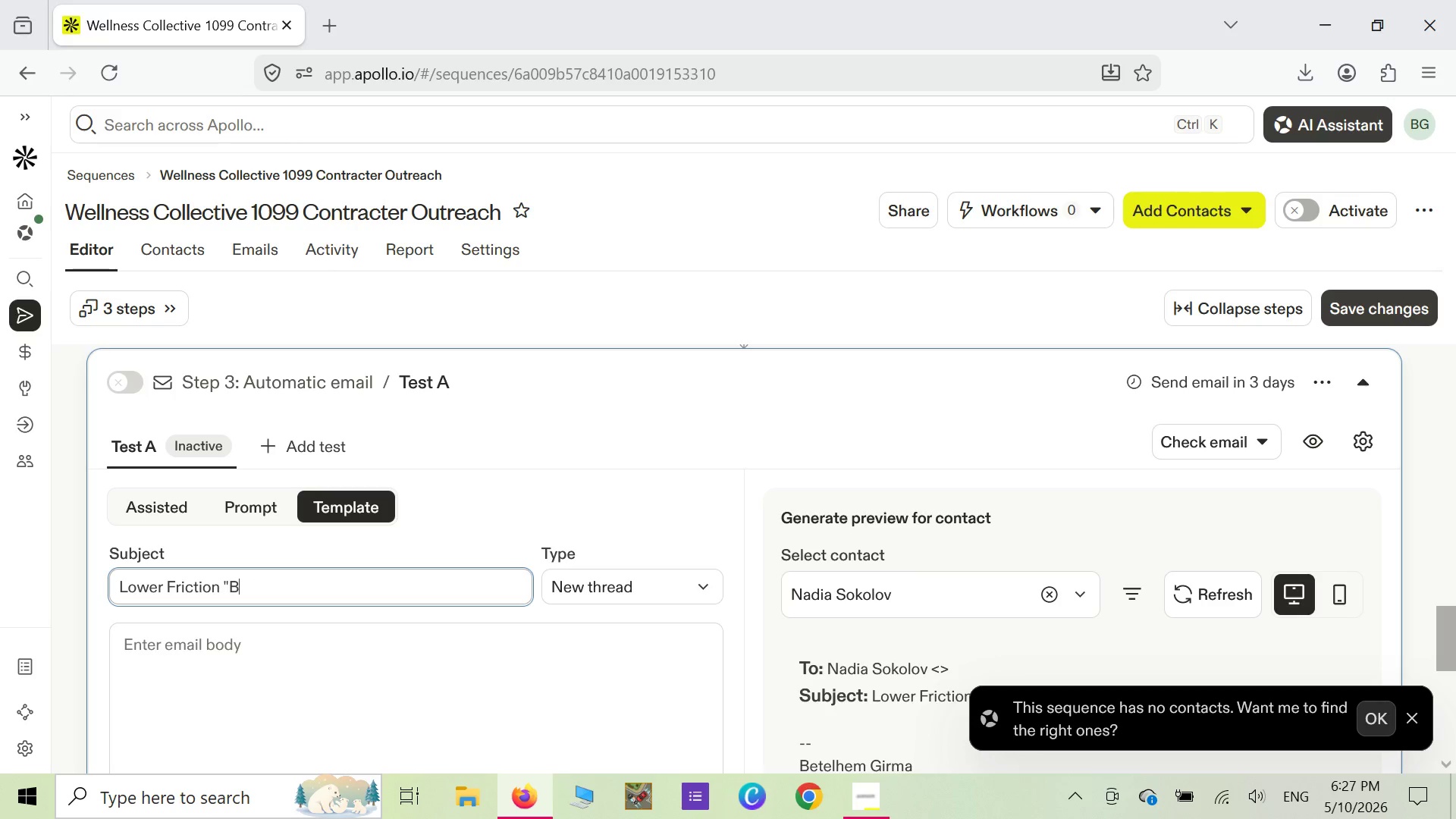 
key(Backspace)
 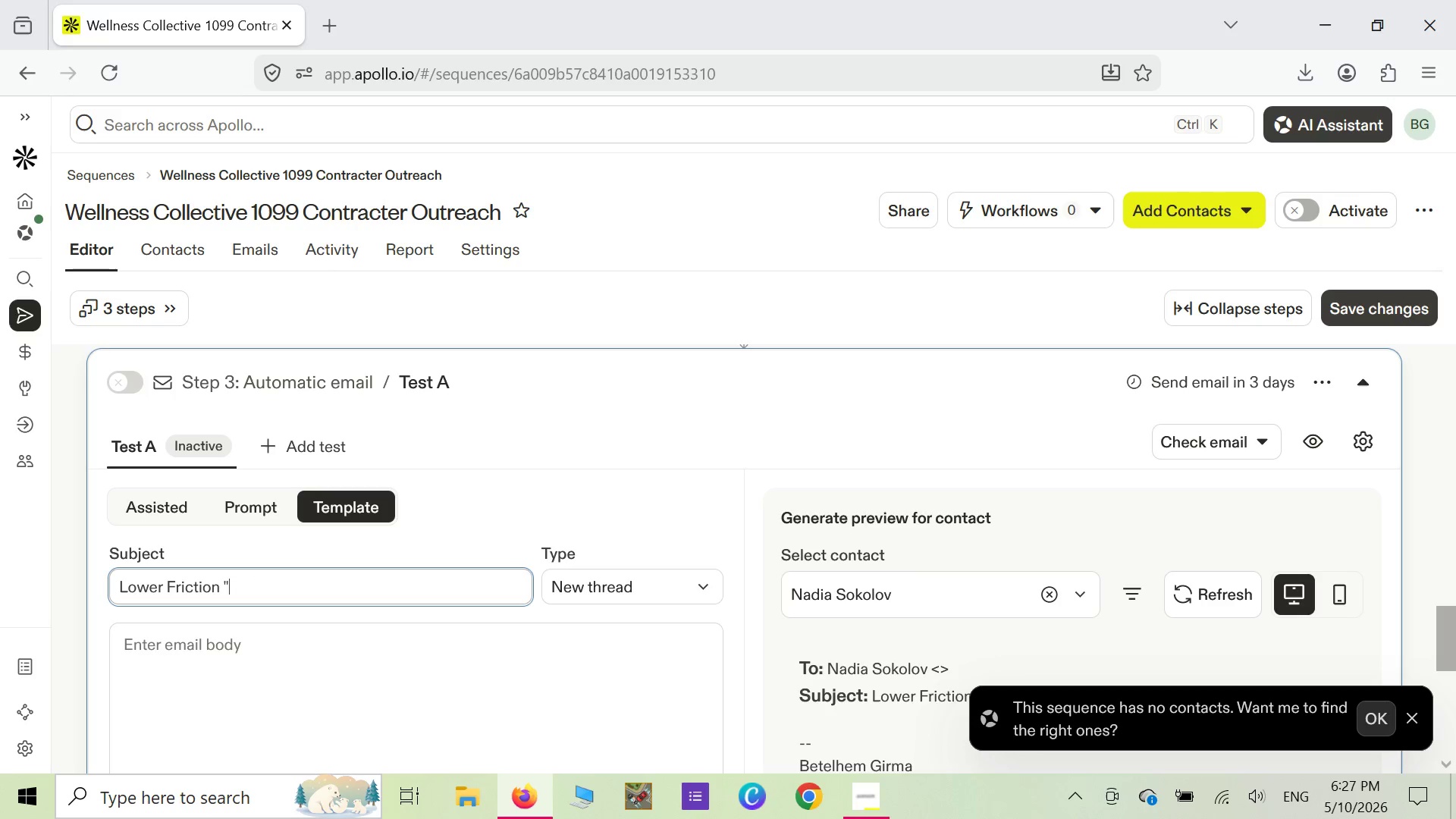 
key(Backspace)
 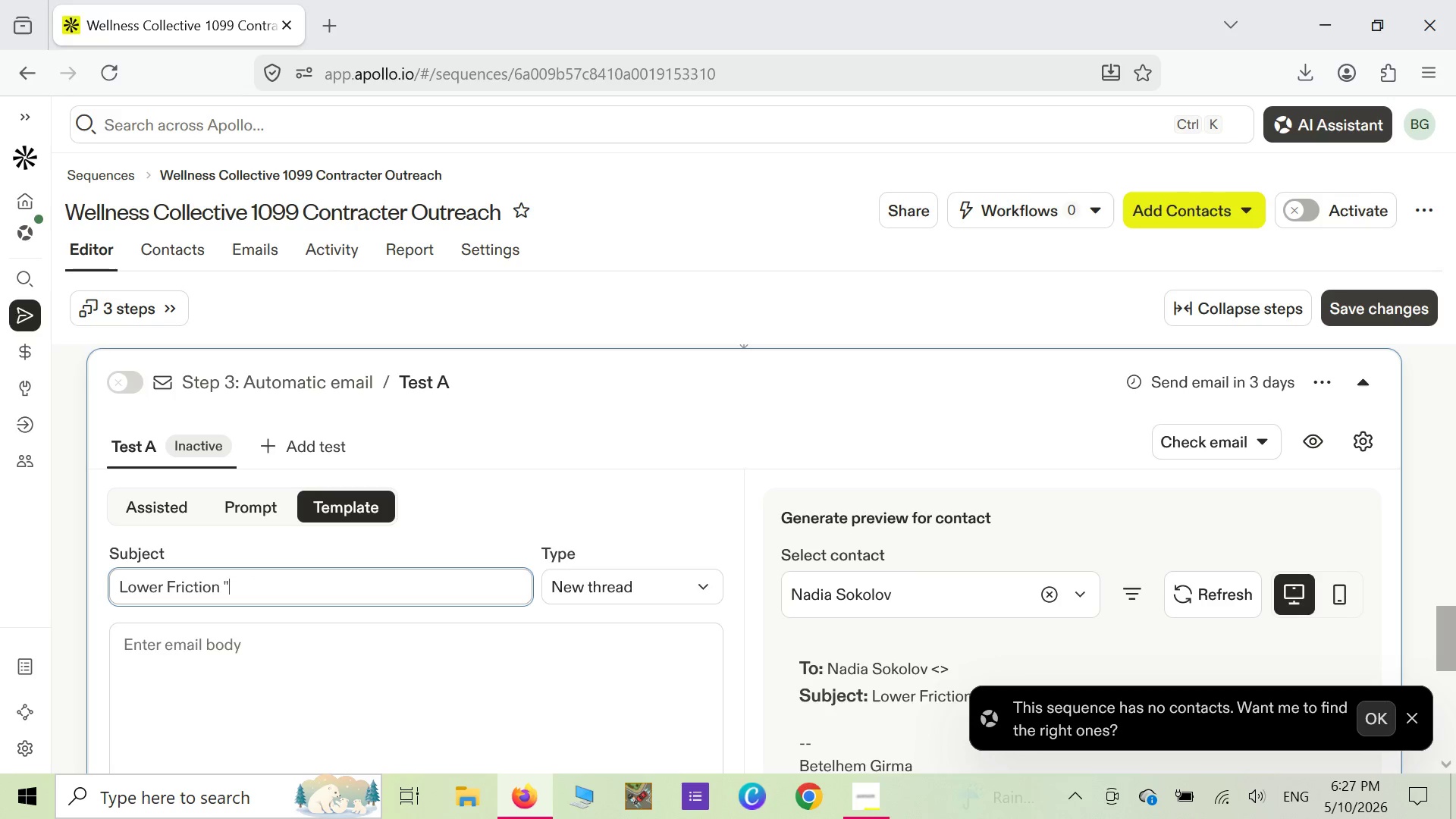 
hold_key(key=Backspace, duration=0.97)
 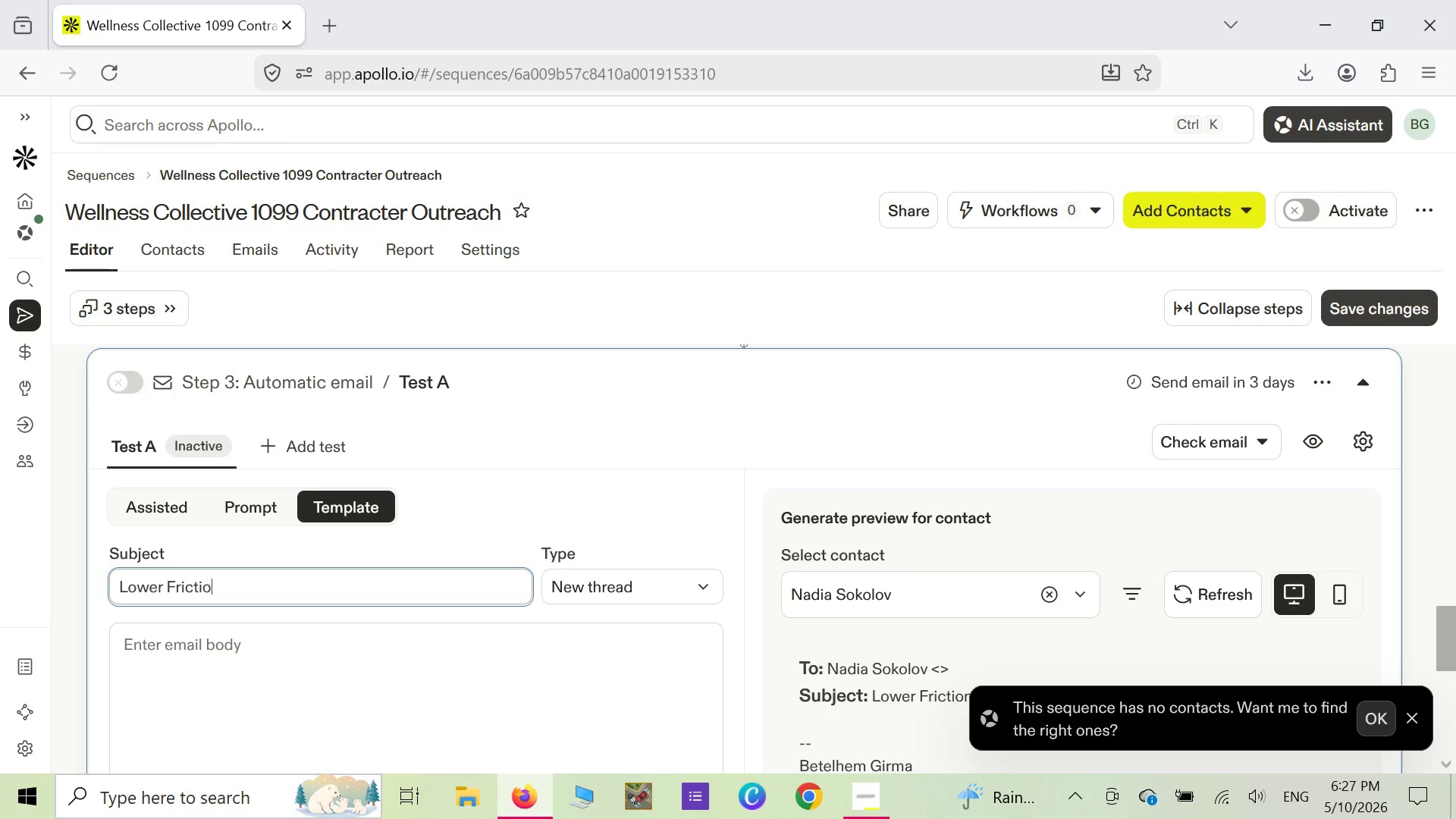 
key(Backspace)
 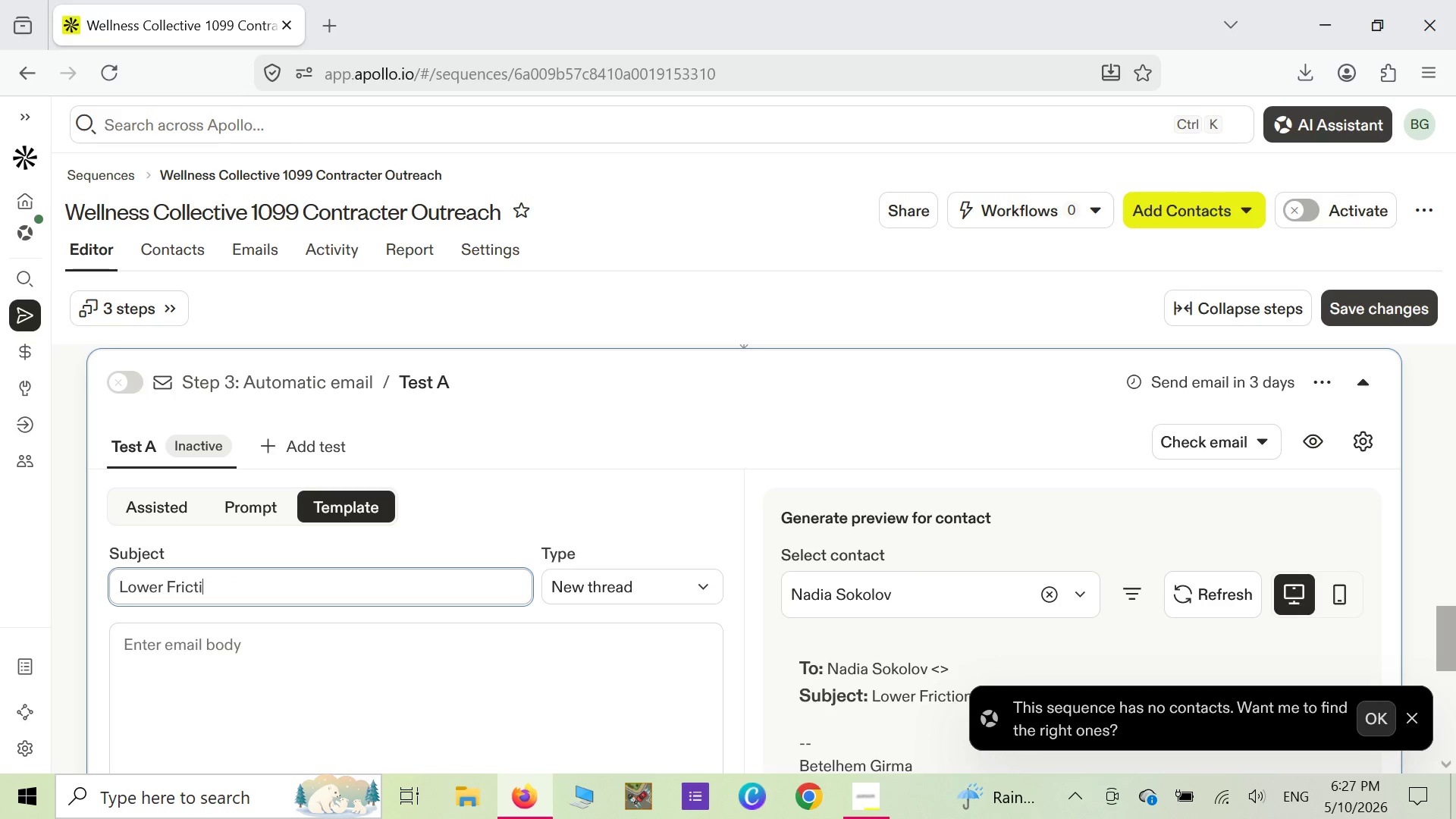 
key(Backspace)
 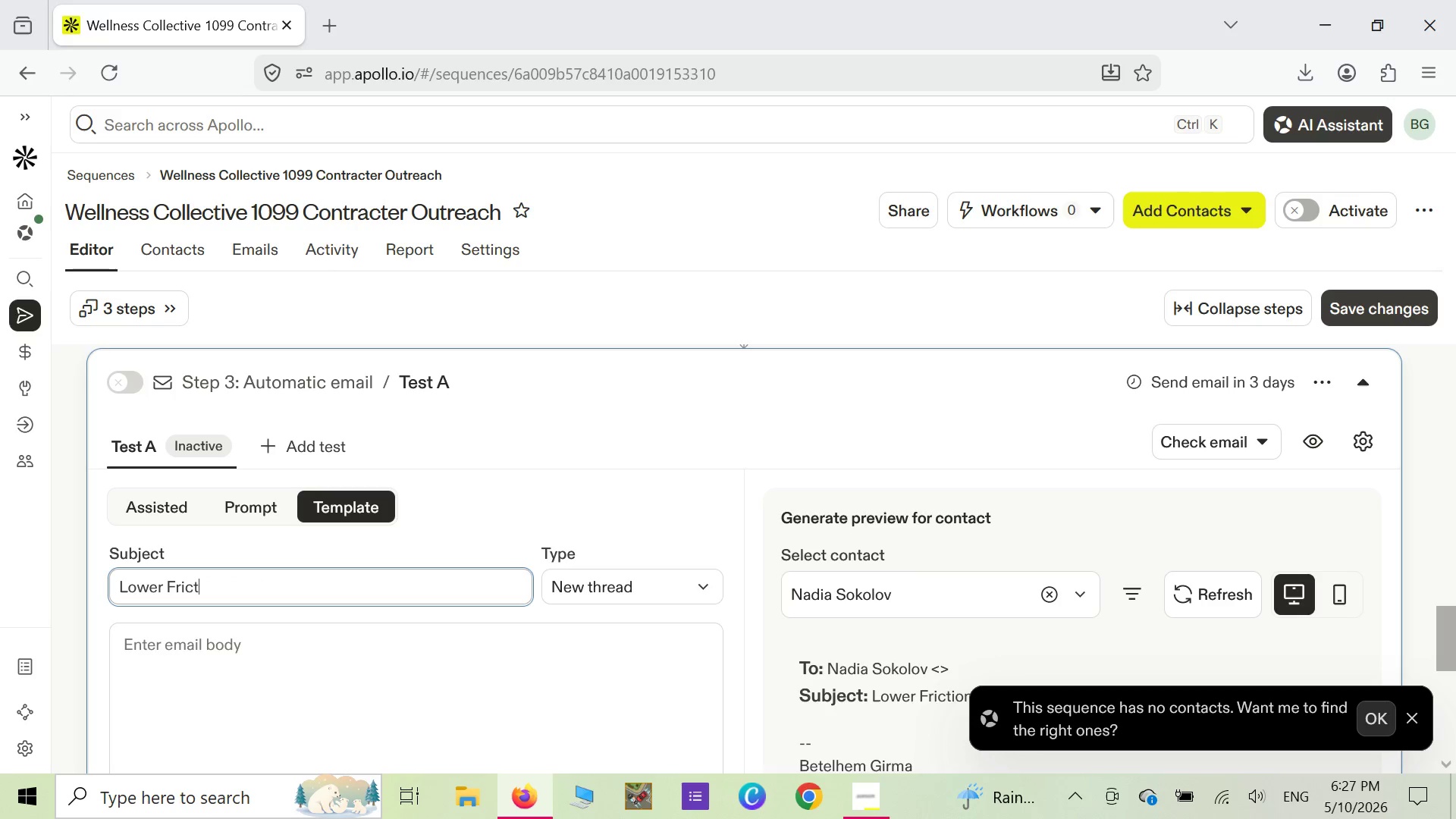 
key(Backspace)
 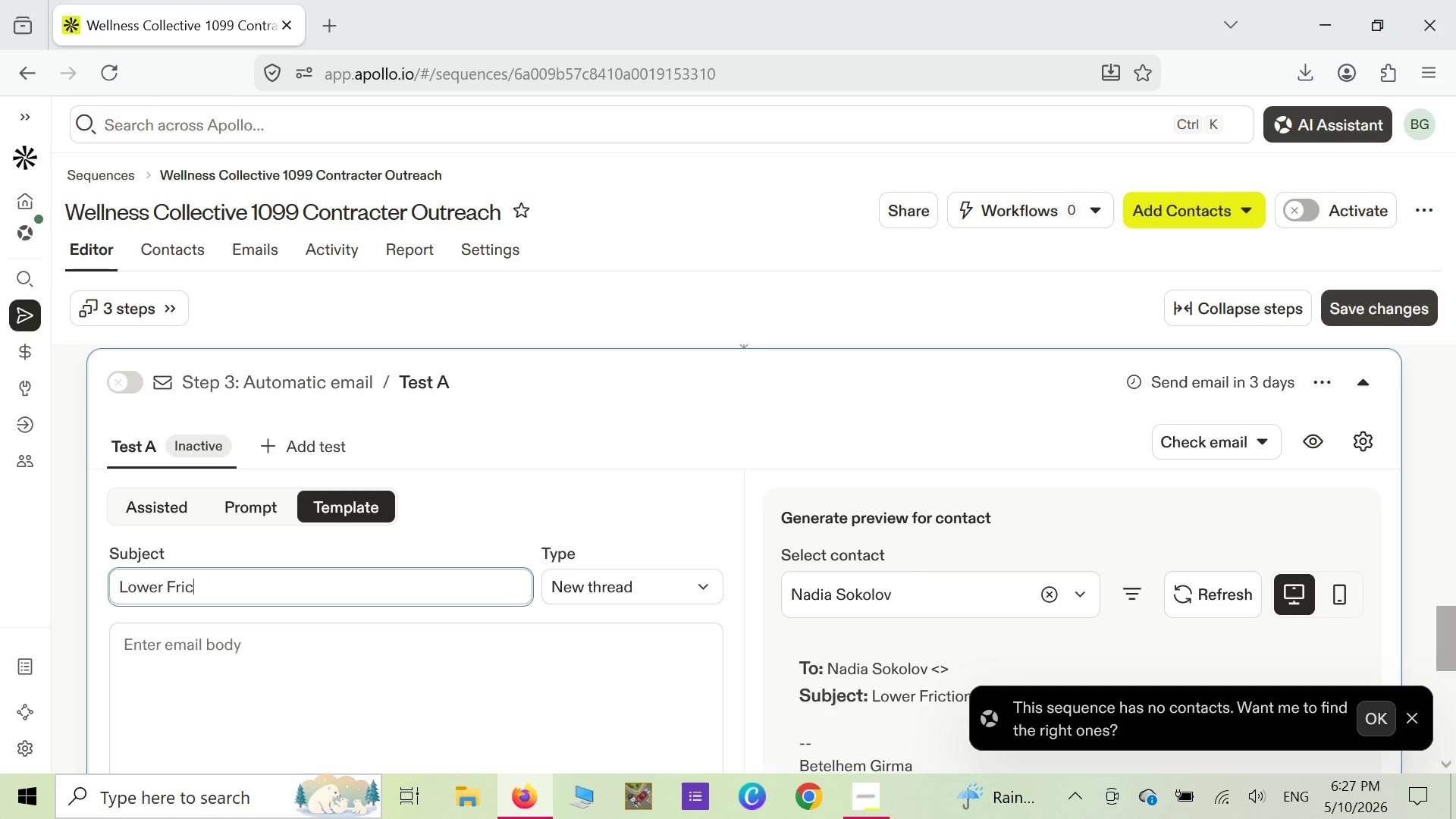 
key(Backspace)
 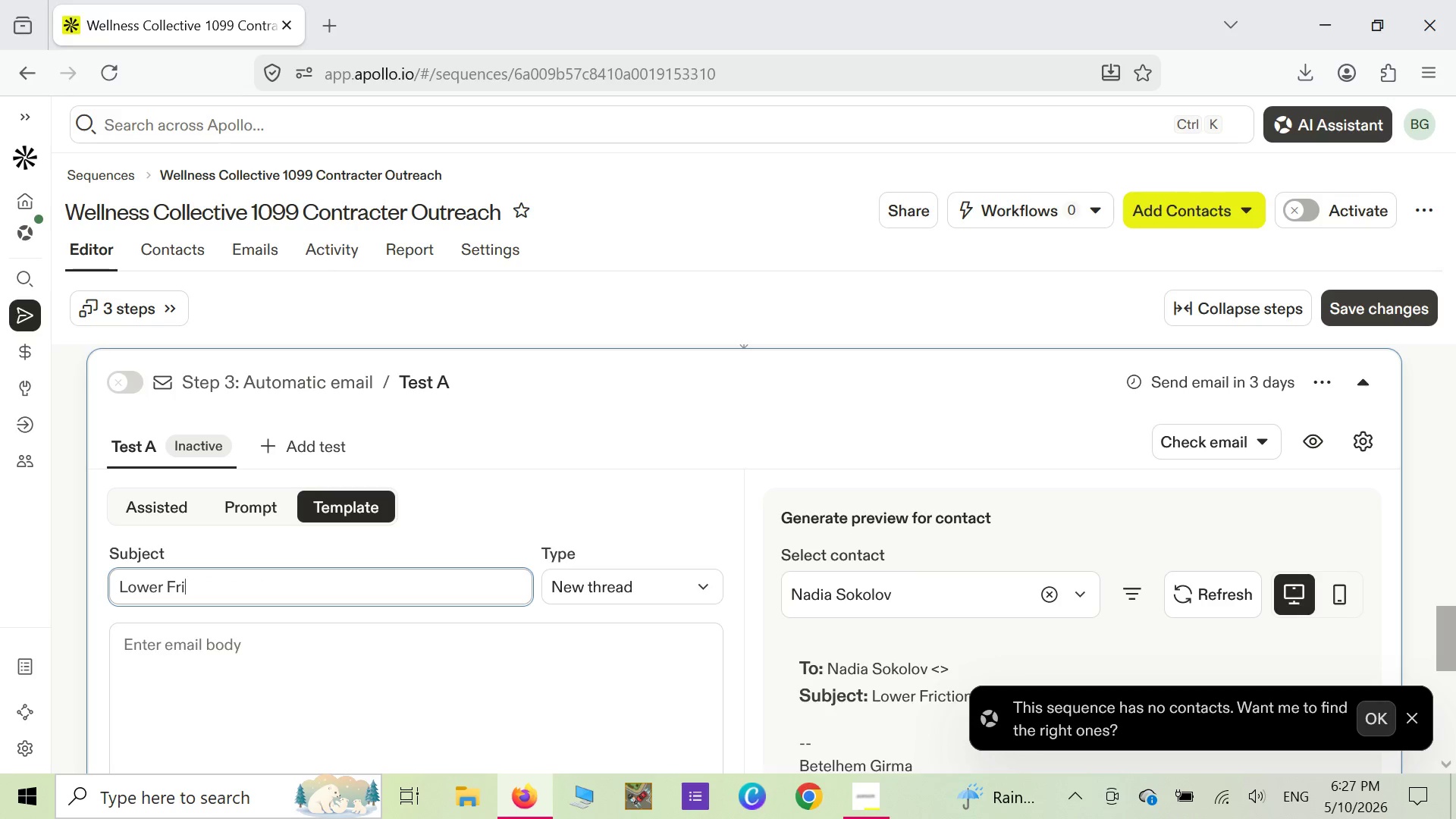 
key(Backspace)
 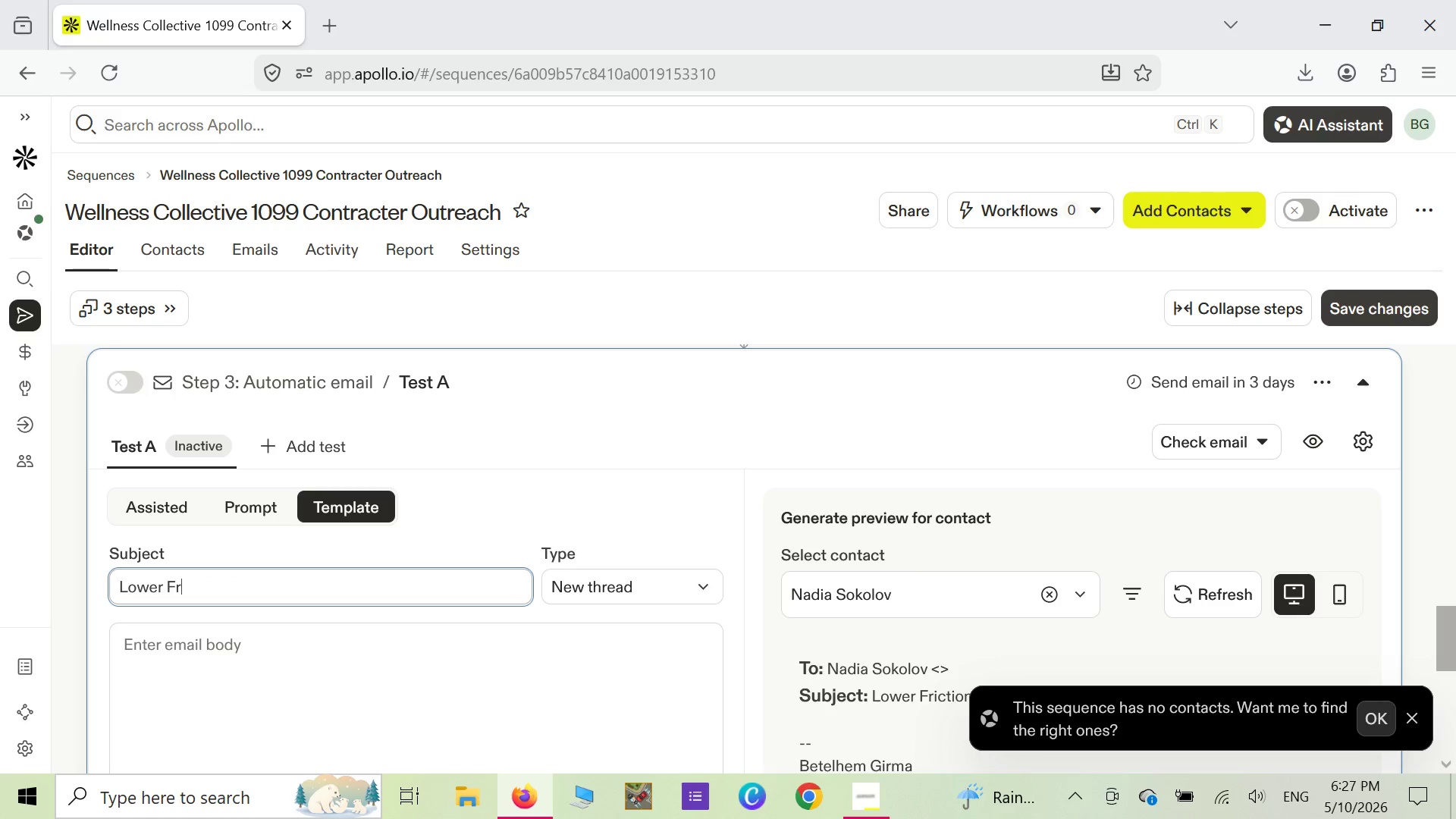 
key(Backspace)
 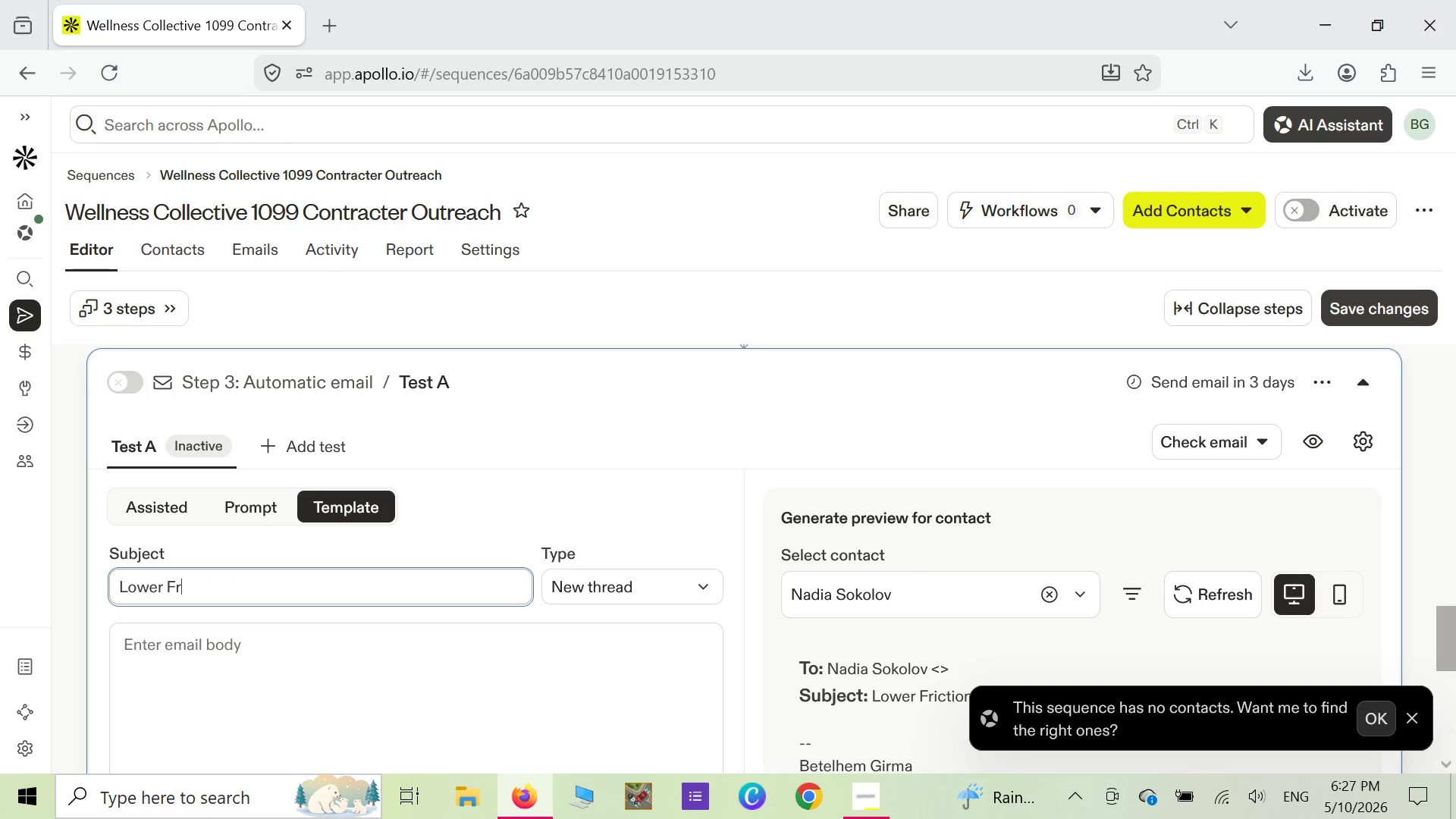 
key(Backspace)
 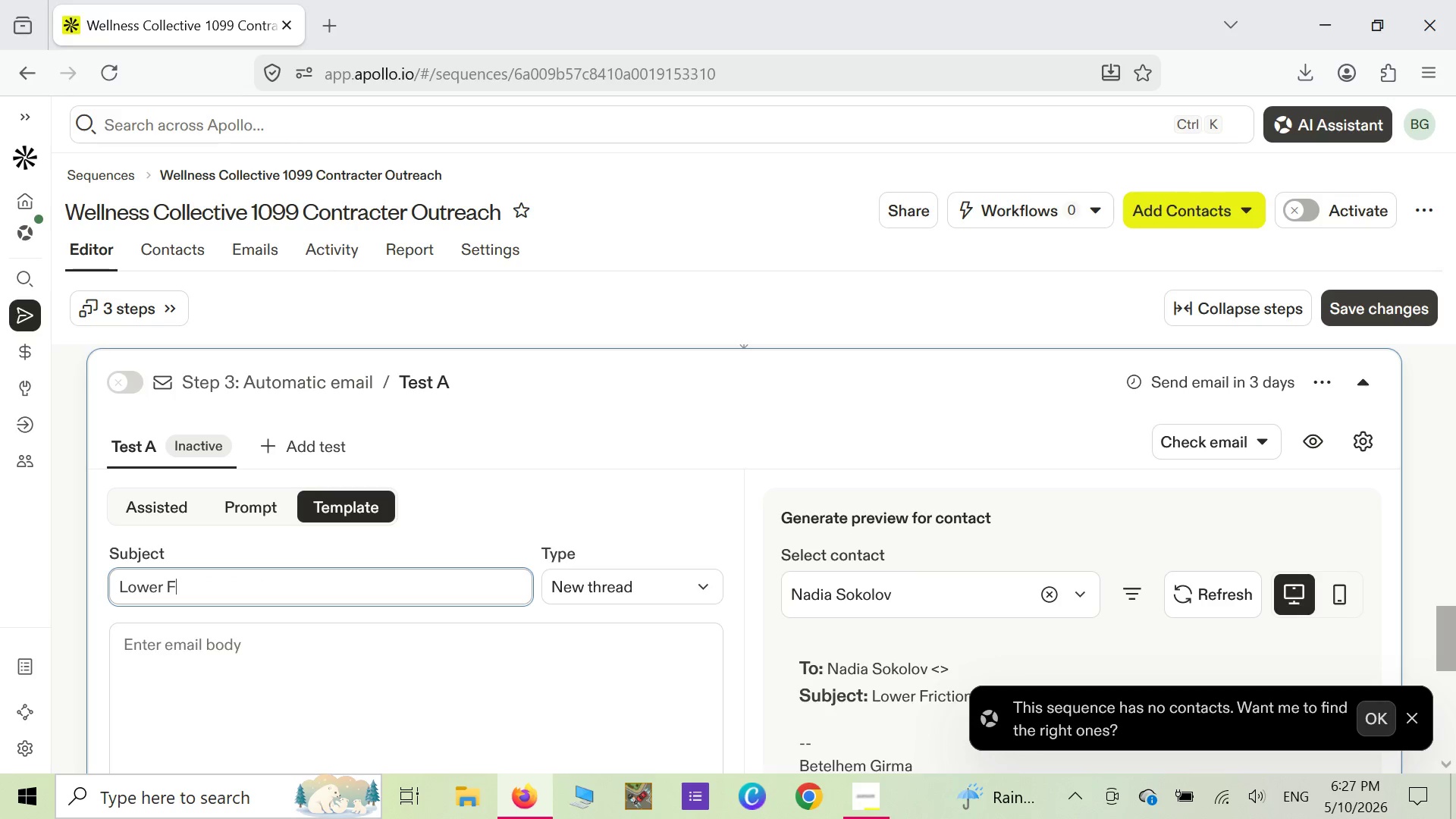 
key(Backspace)
 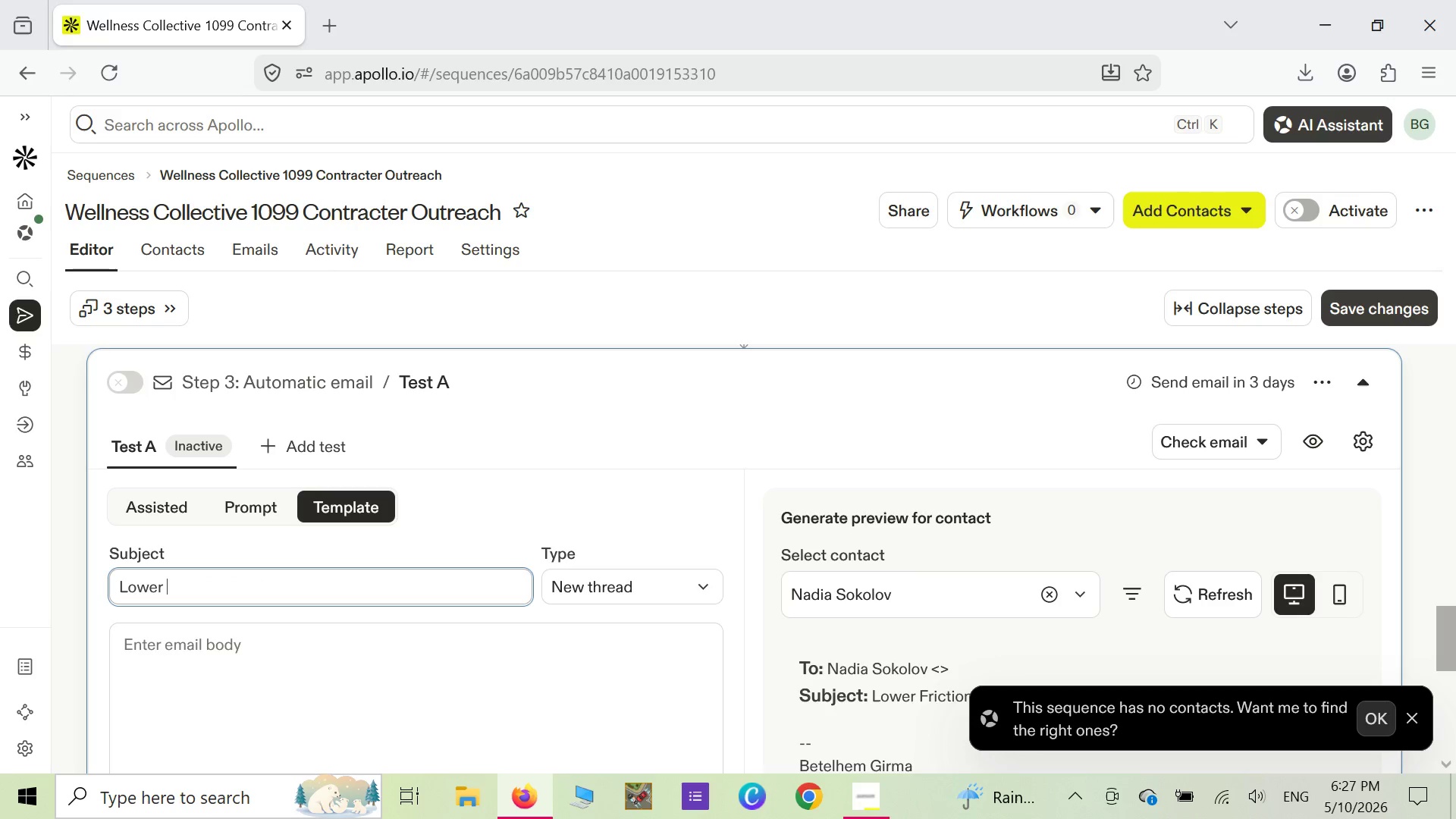 
key(Backspace)
 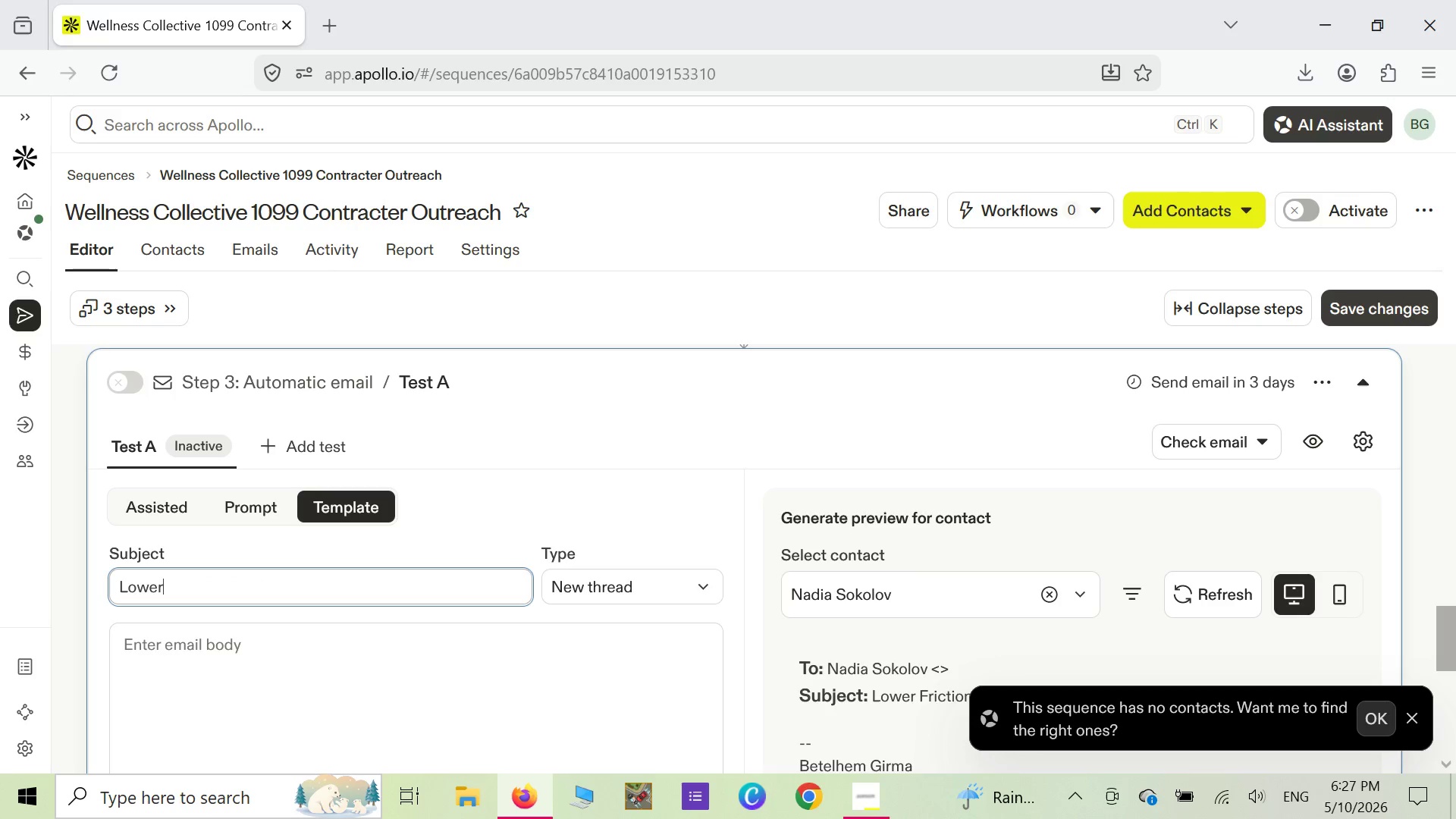 
key(Backspace)
 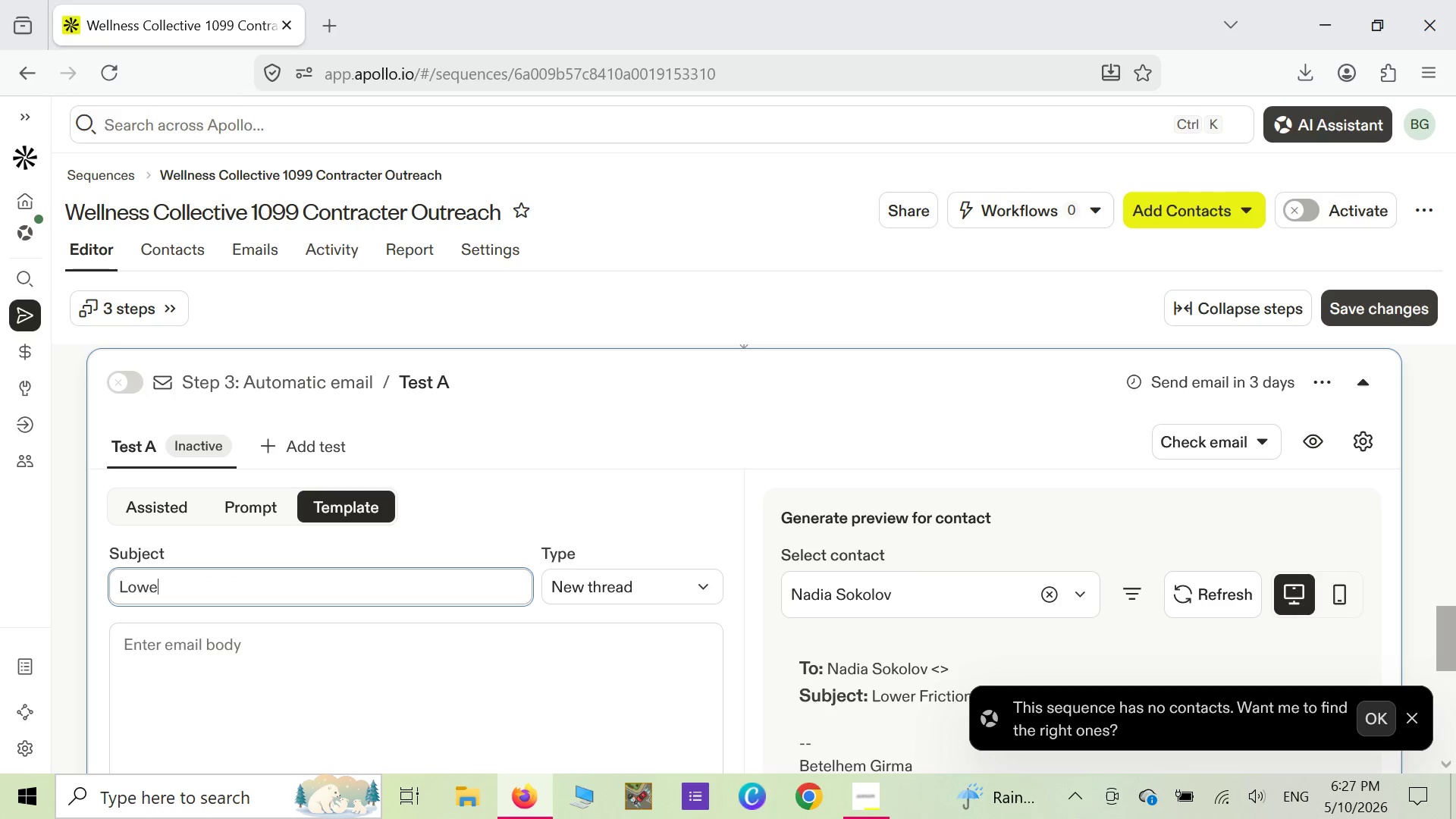 
key(Backspace)
 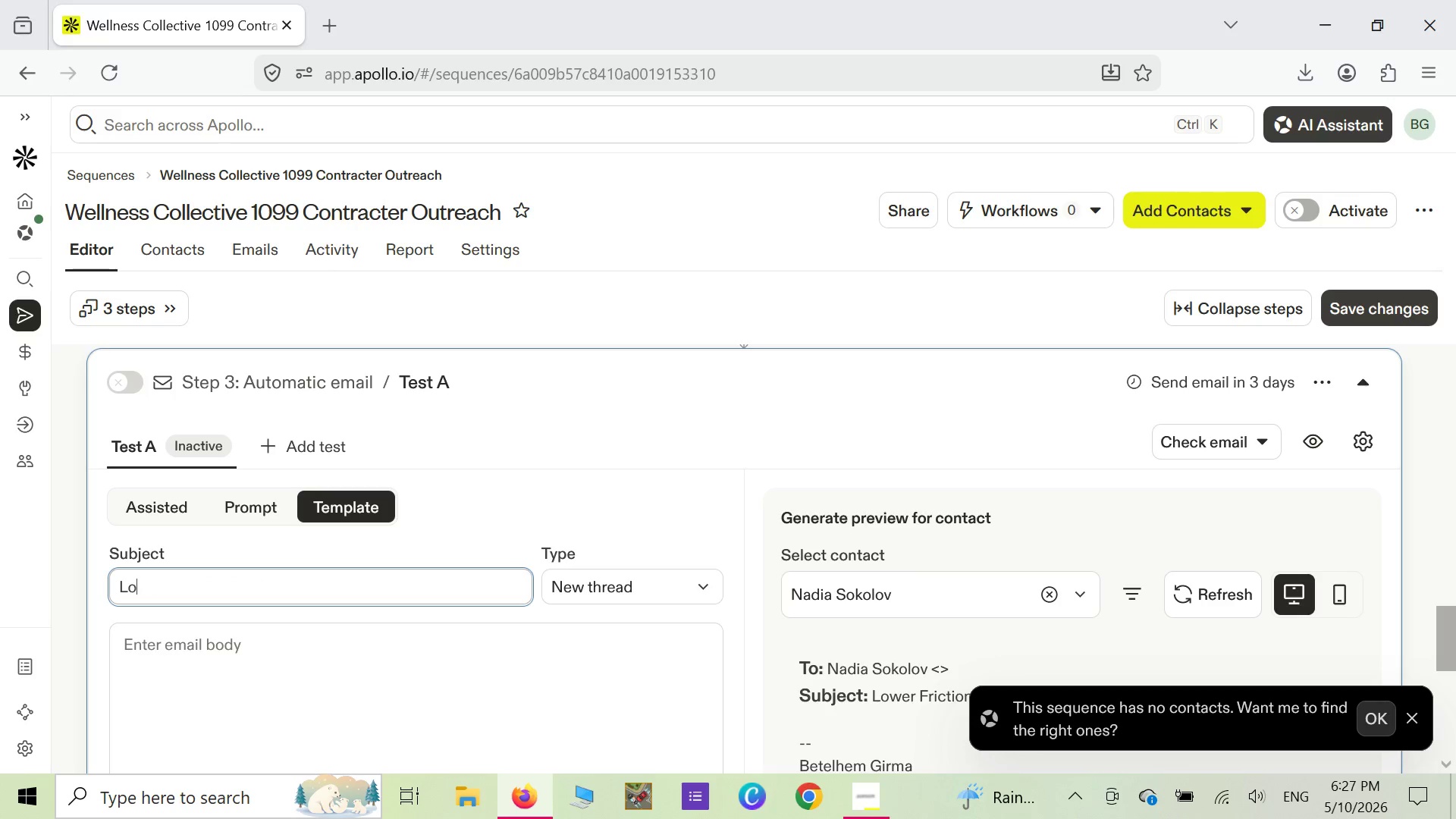 
key(Backspace)
 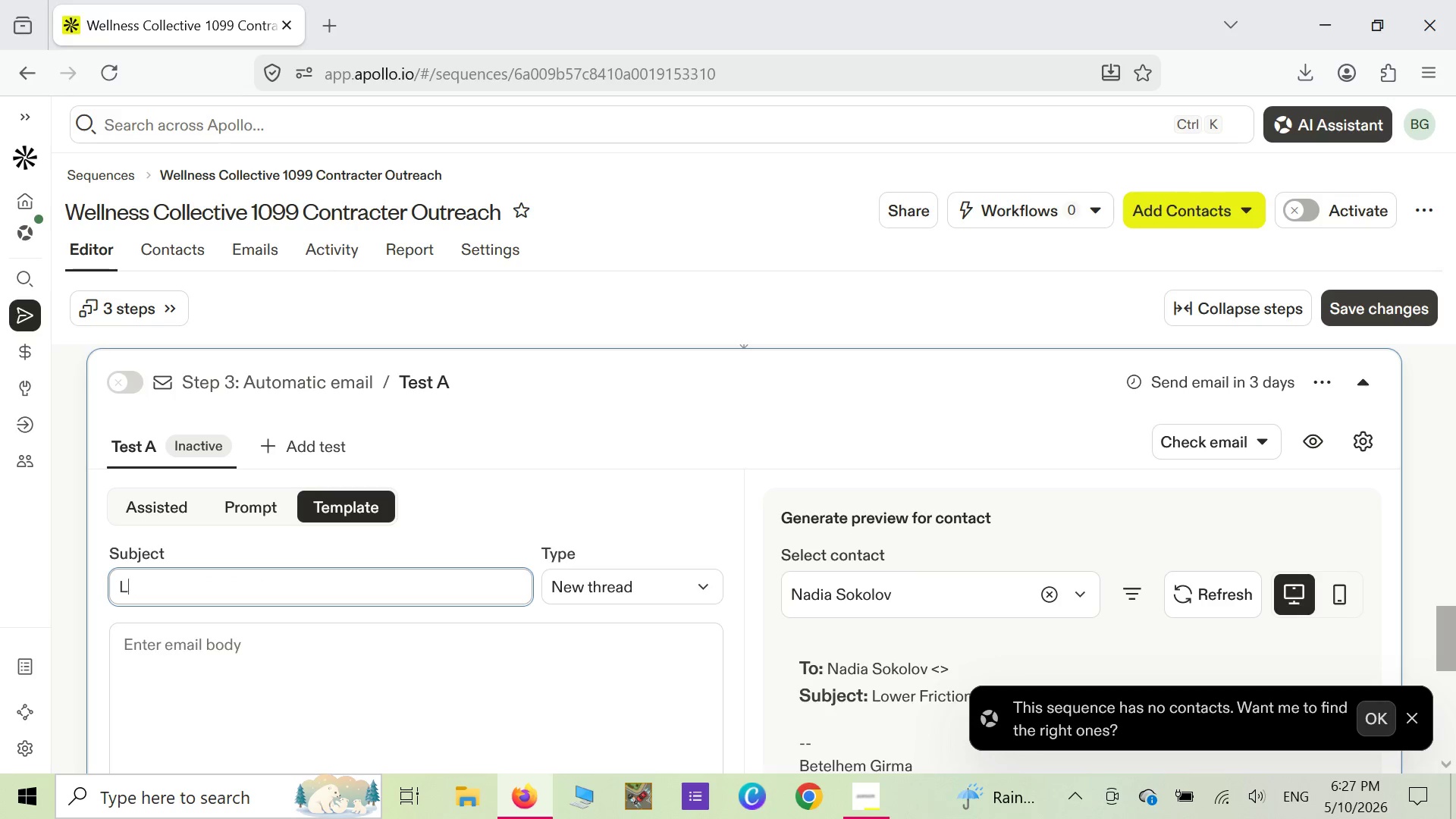 
key(Backspace)
 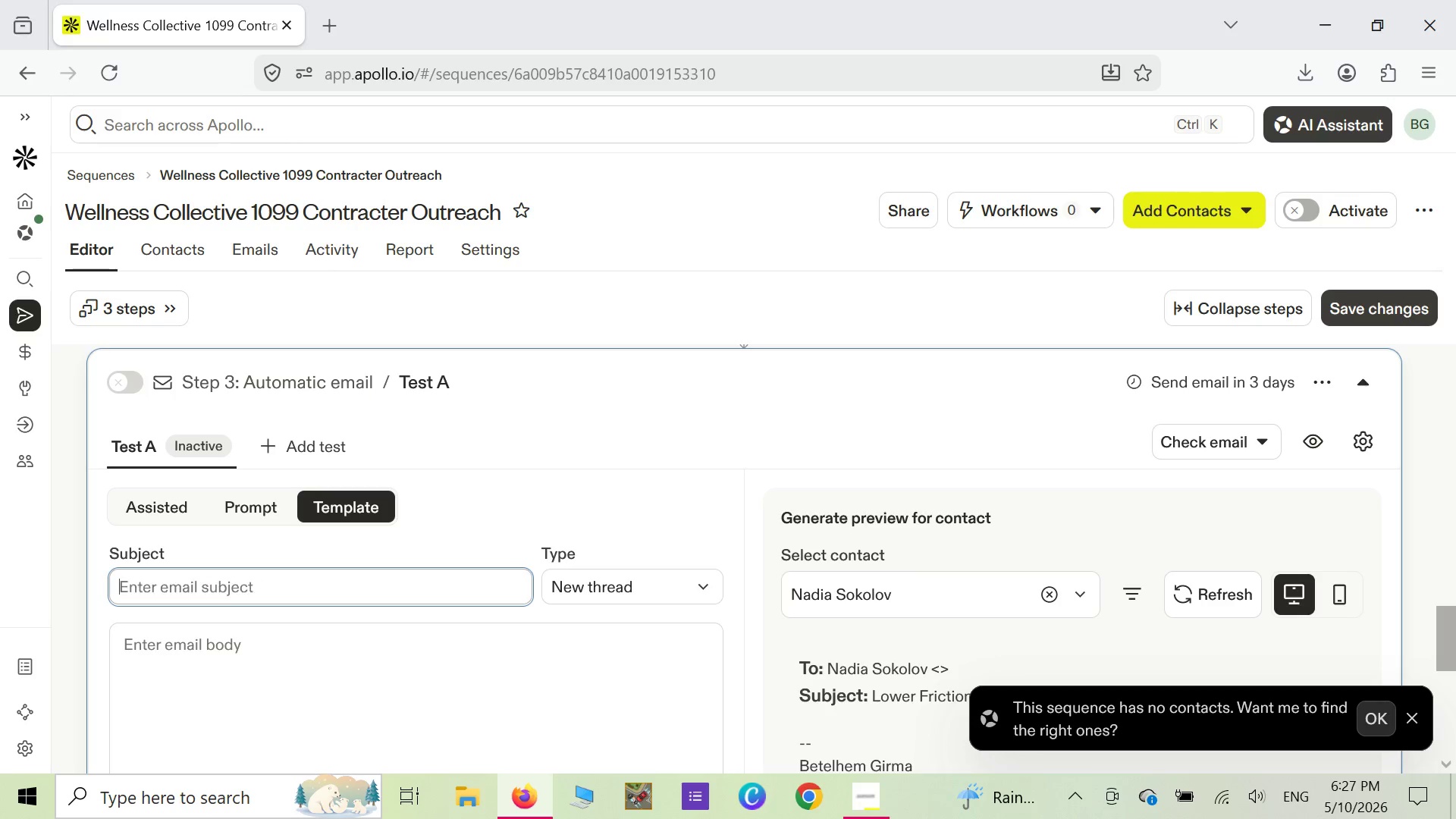 
key(Backspace)
 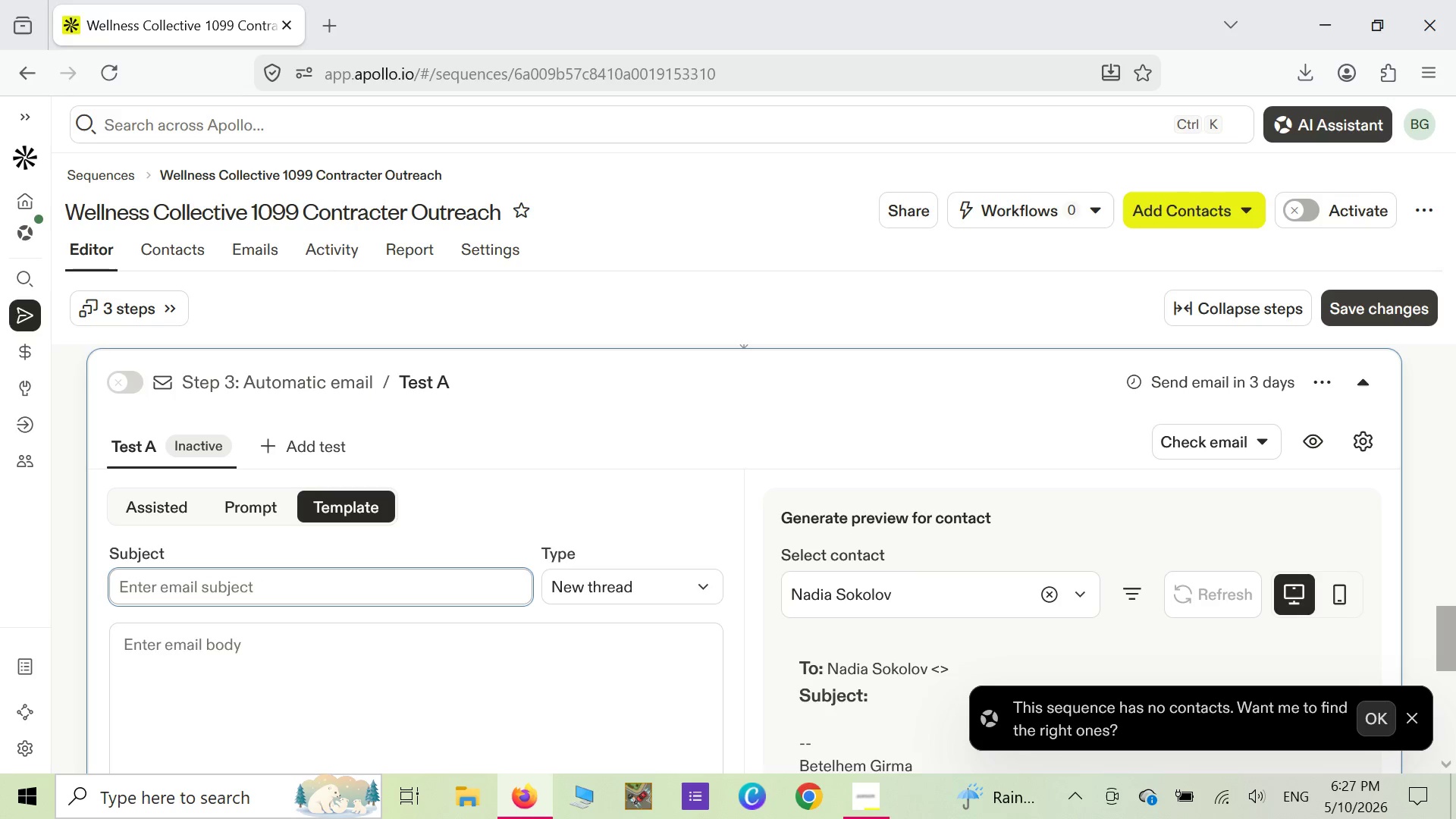 
key(CapsLock)
 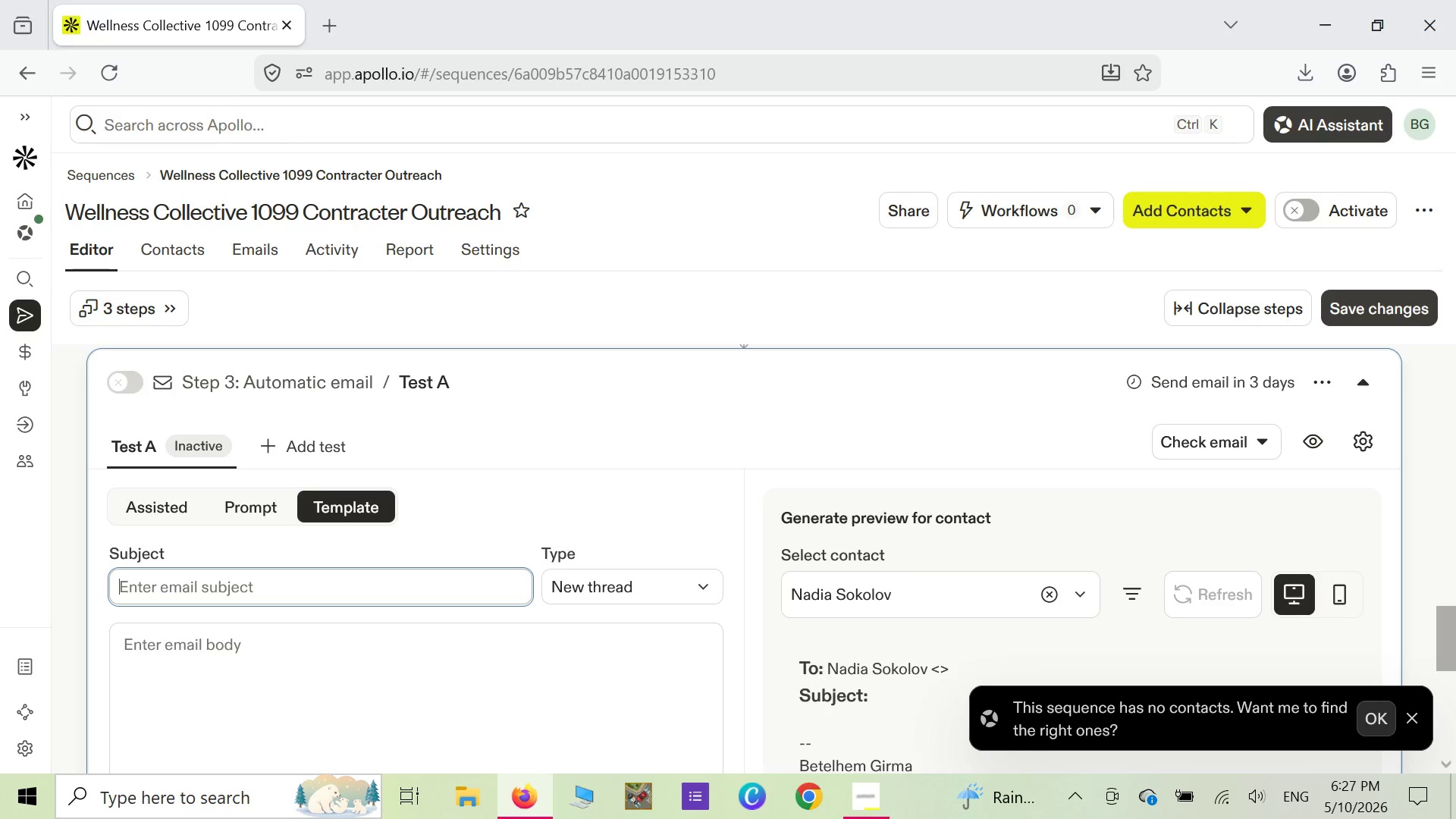 
key(O)
 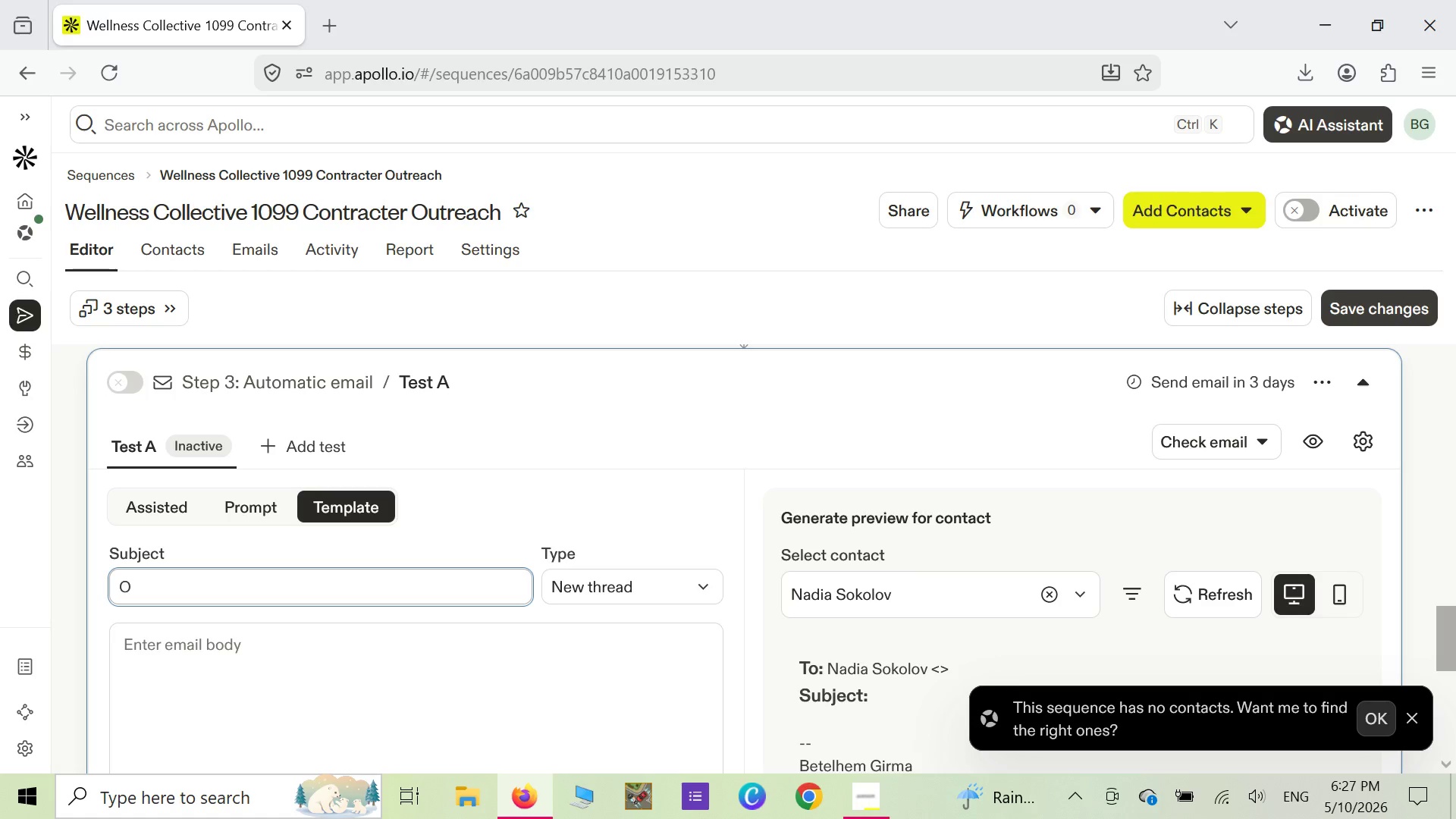 
key(CapsLock)
 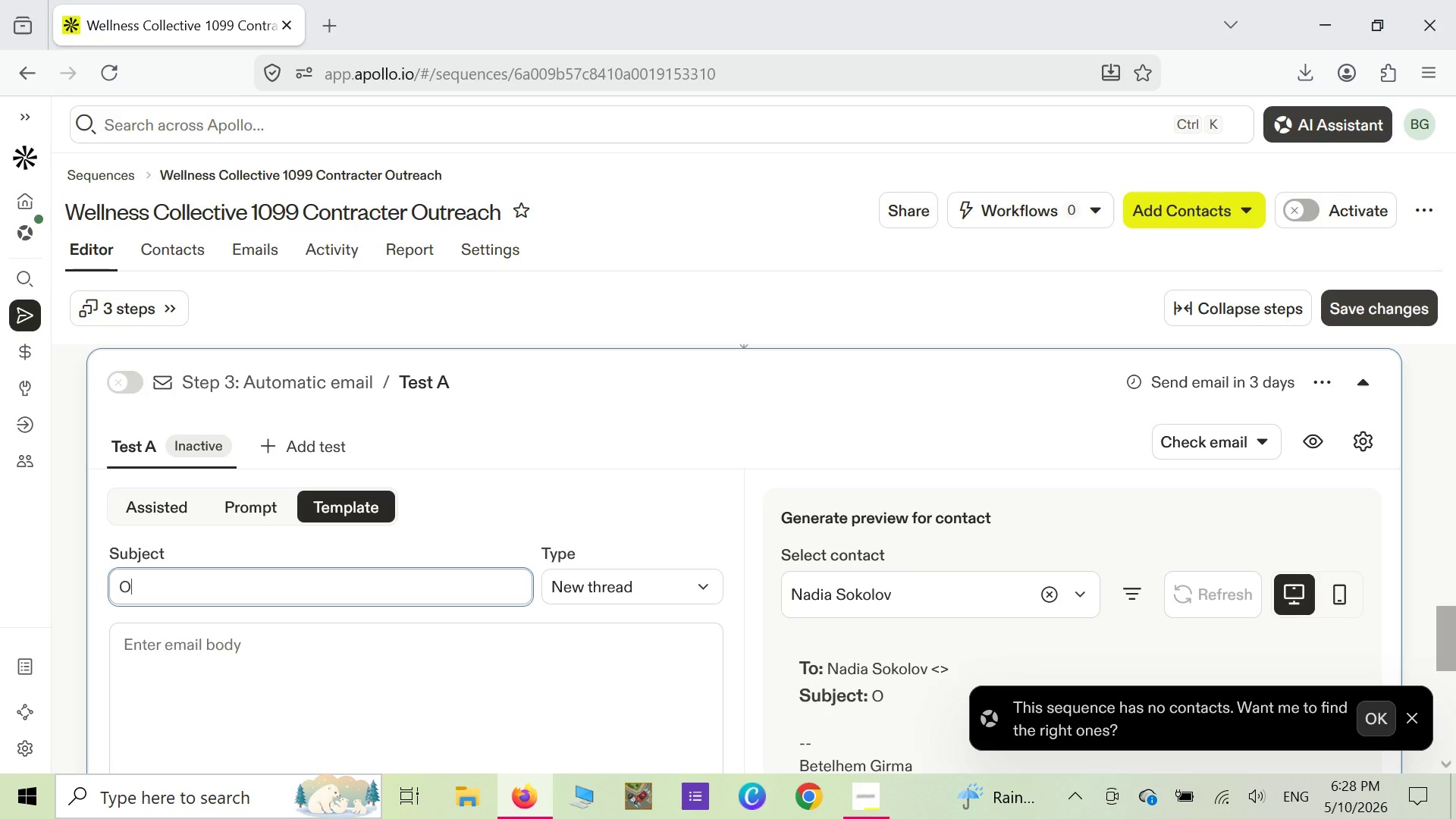 
wait(6.14)
 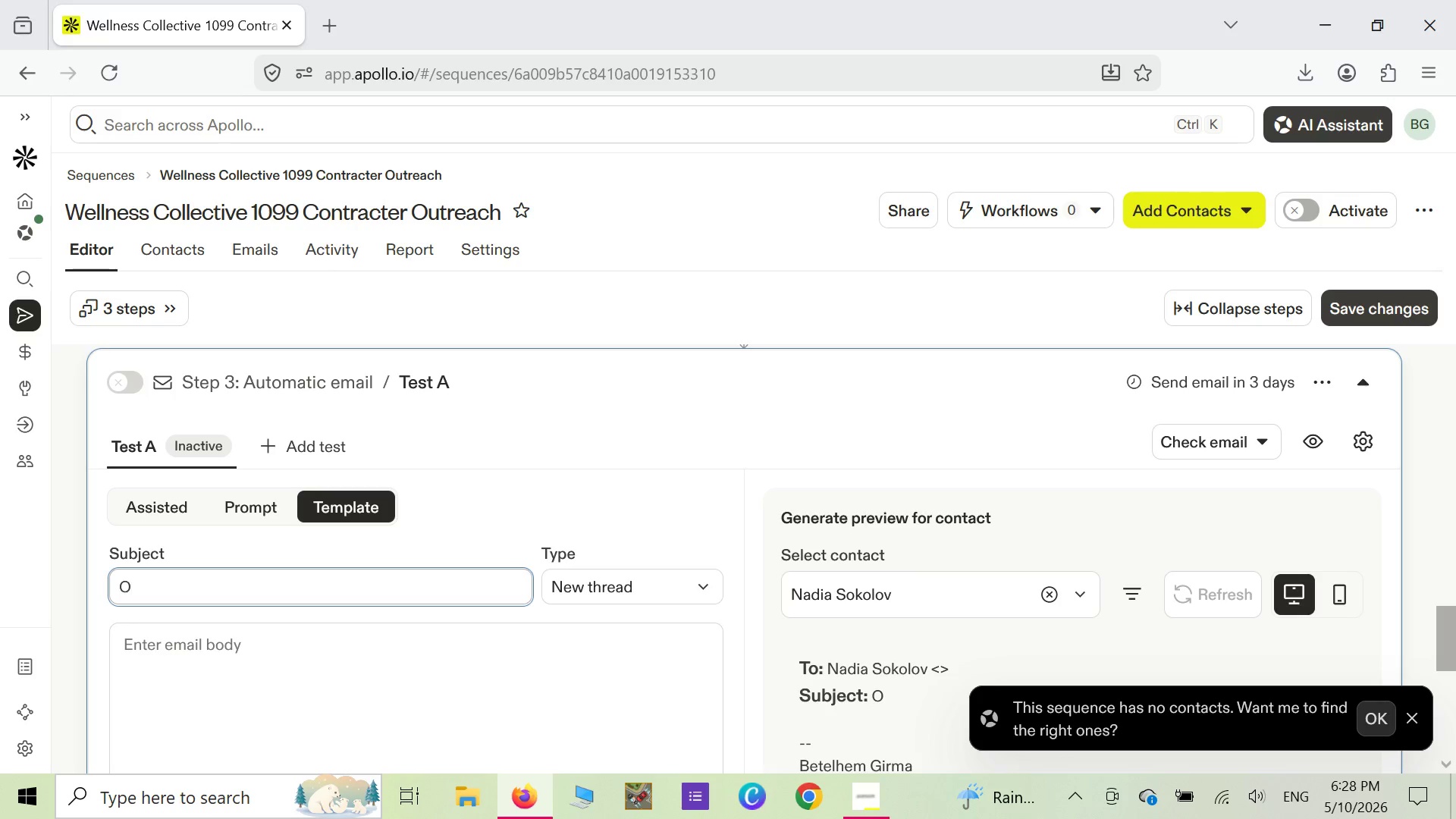 
type(ne )
 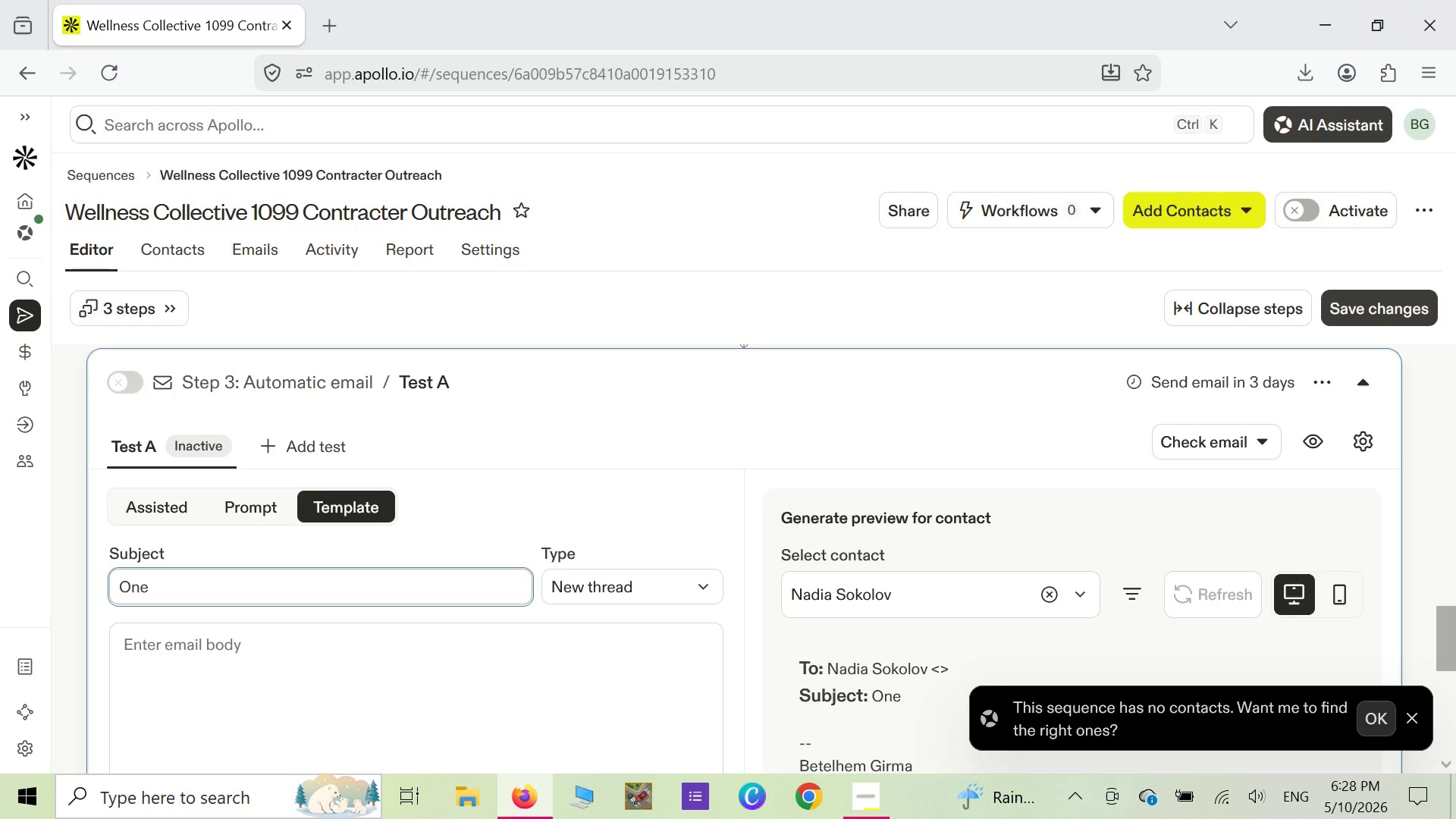 
wait(10.2)
 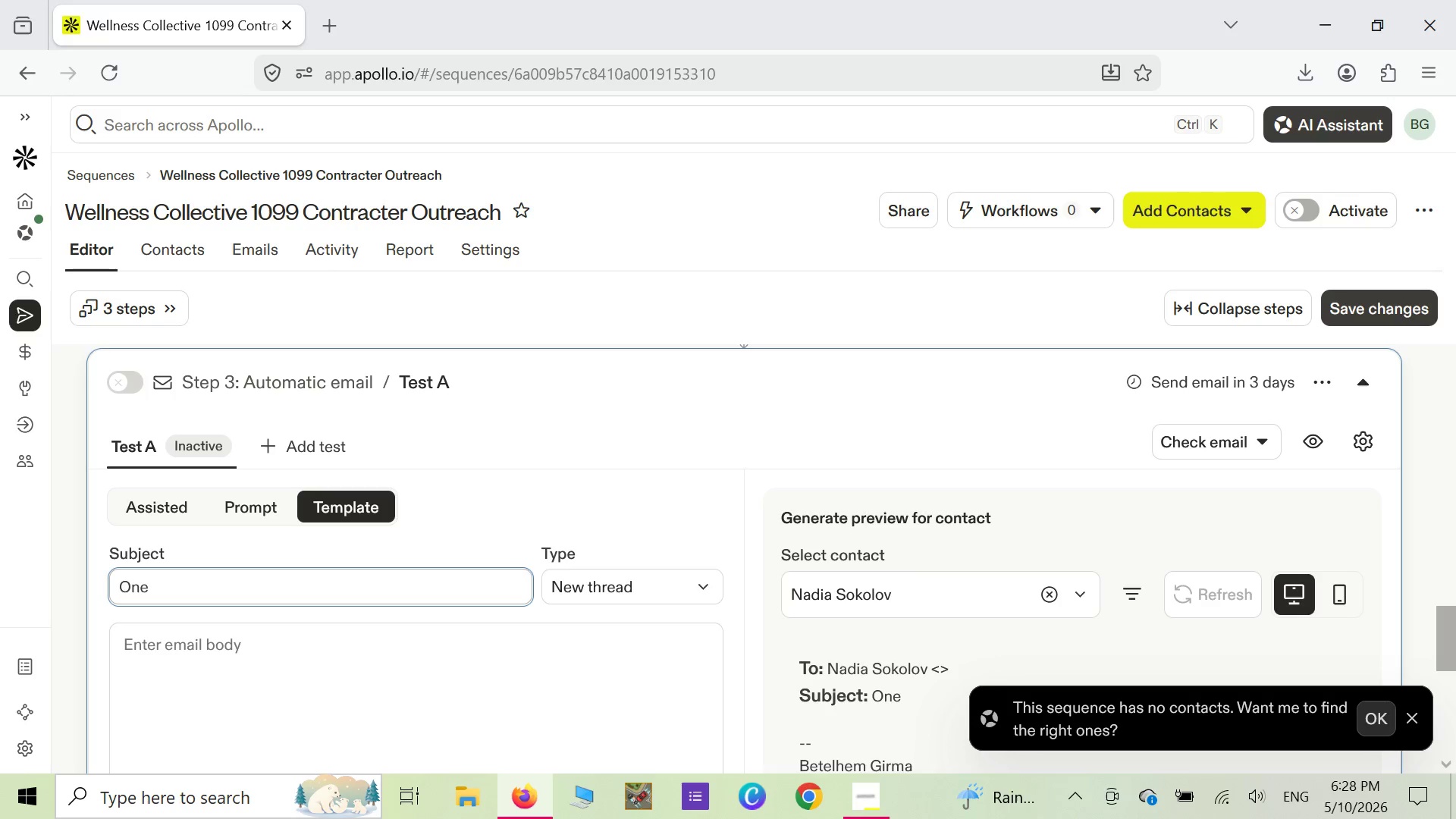 
type(Final Question)
 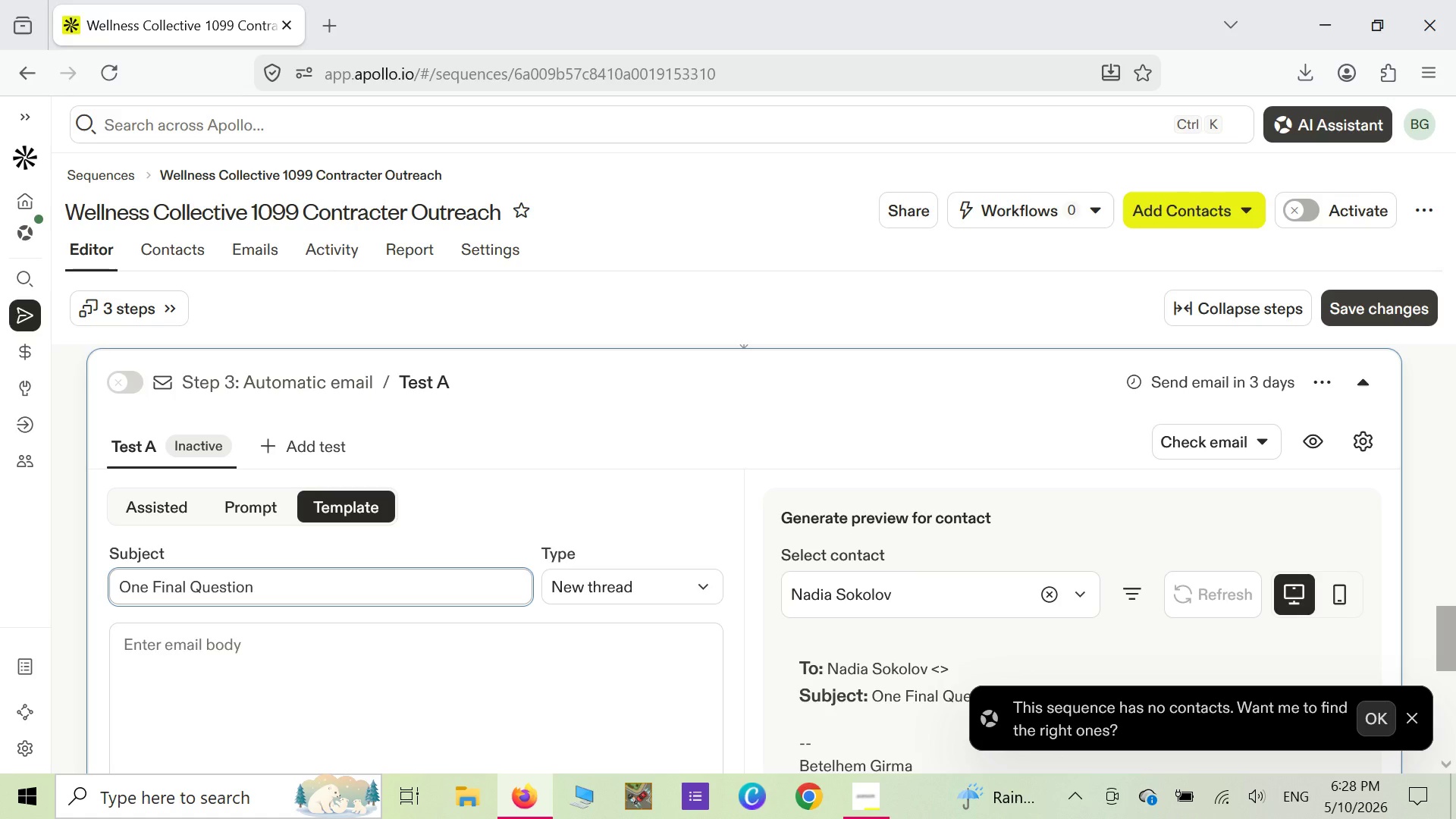 
key(Space)
 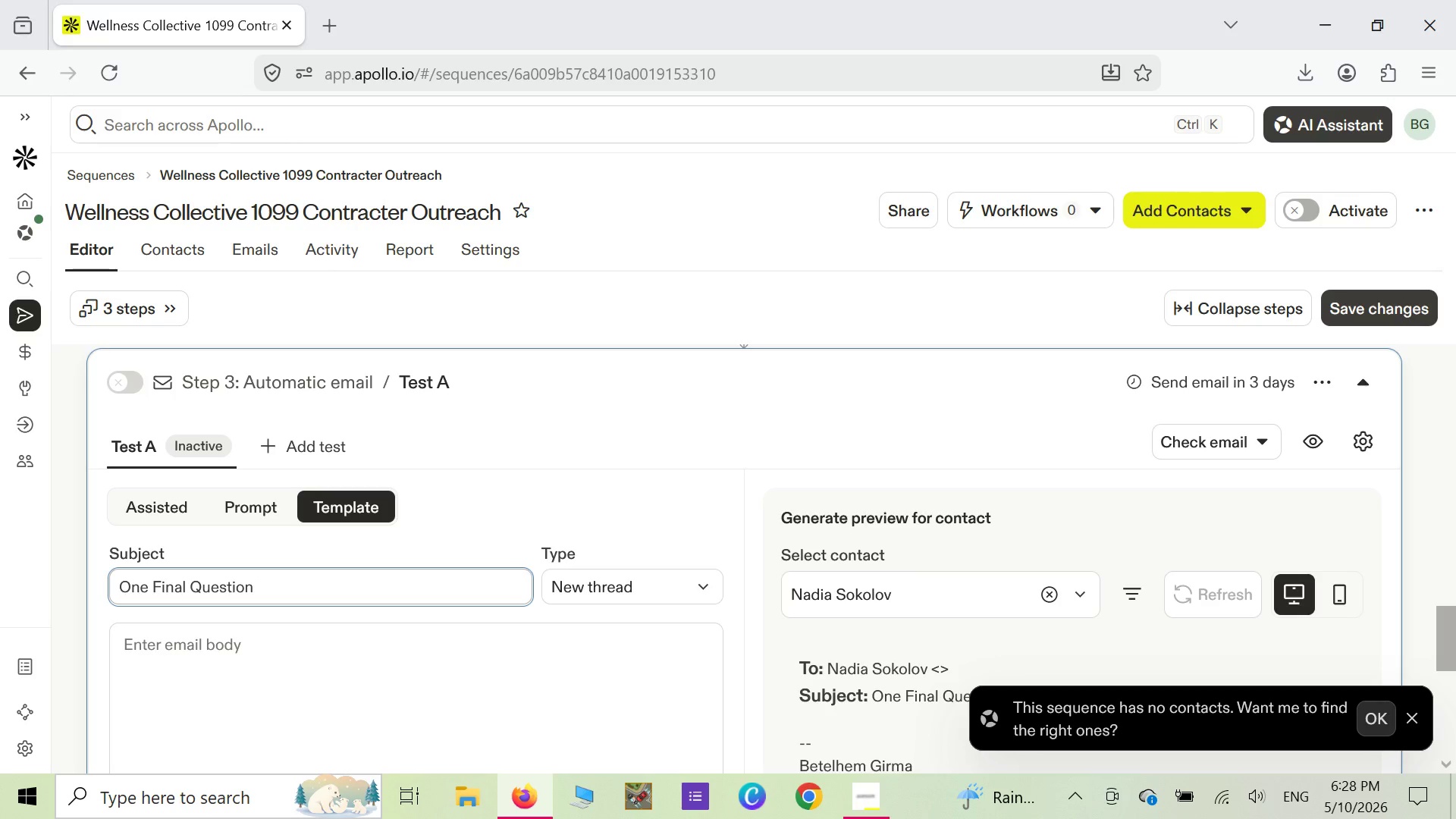 
wait(5.39)
 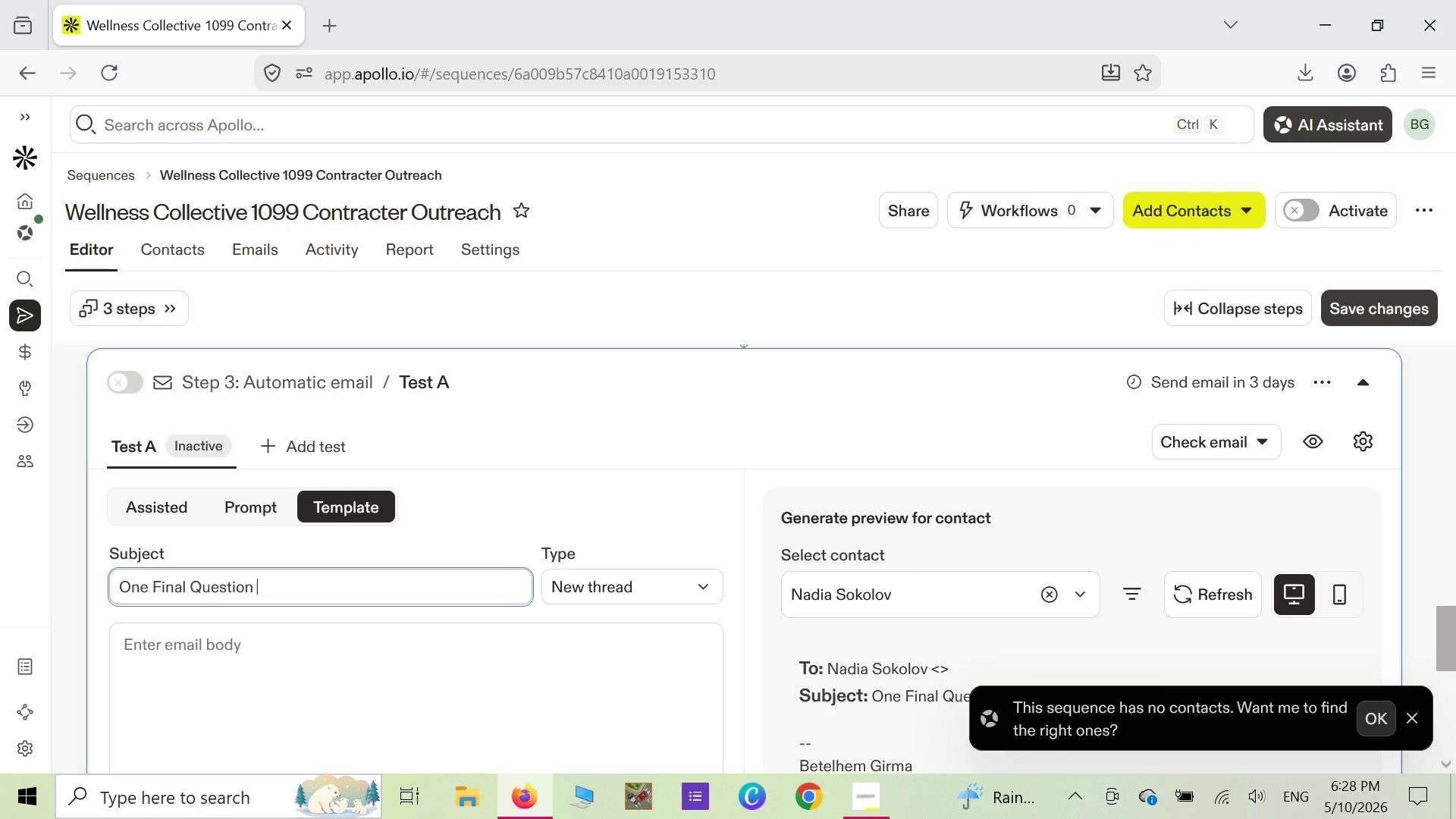 
key(Shift+ShiftLeft)
 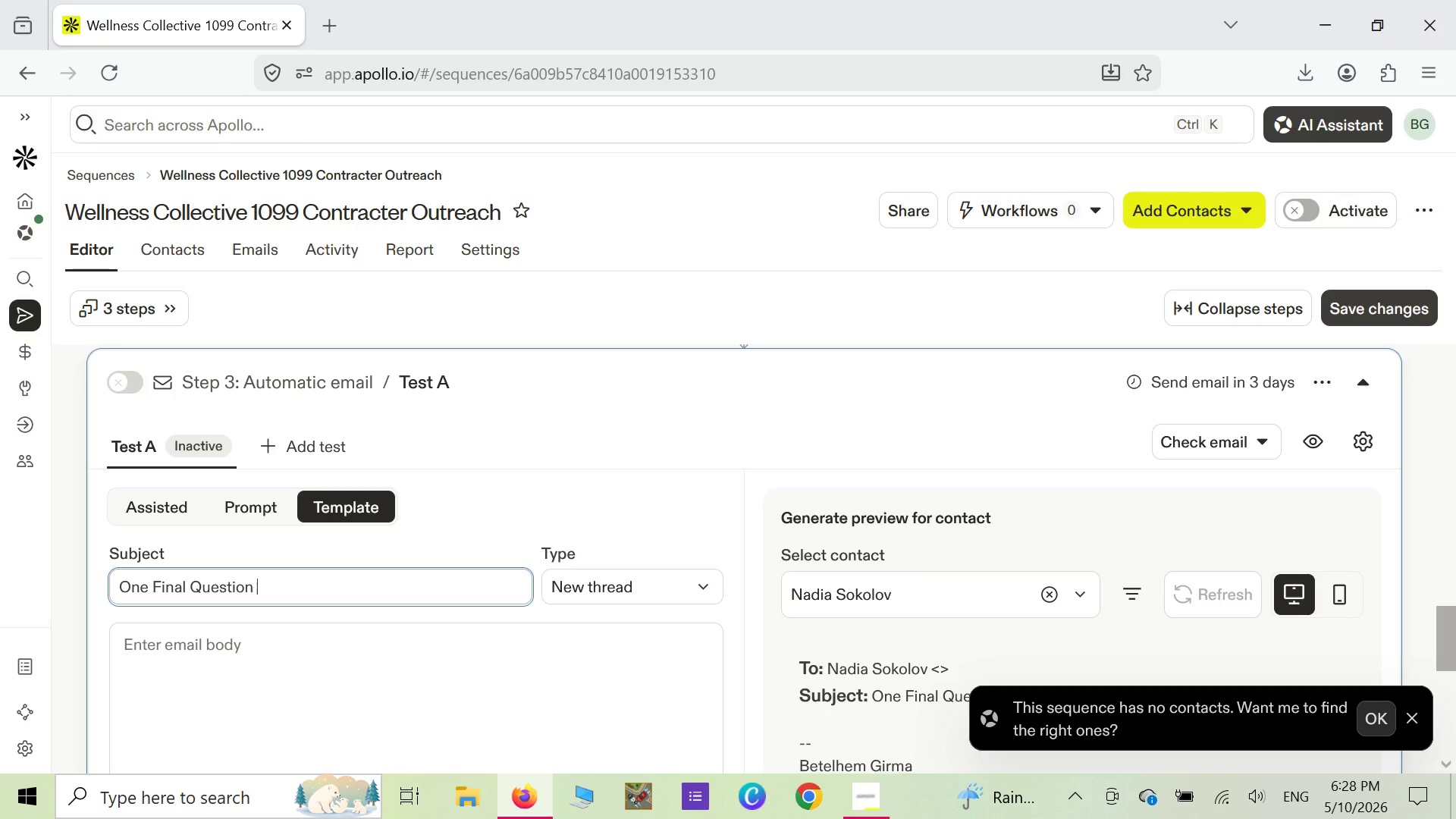 
key(Shift+BracketLeft)
 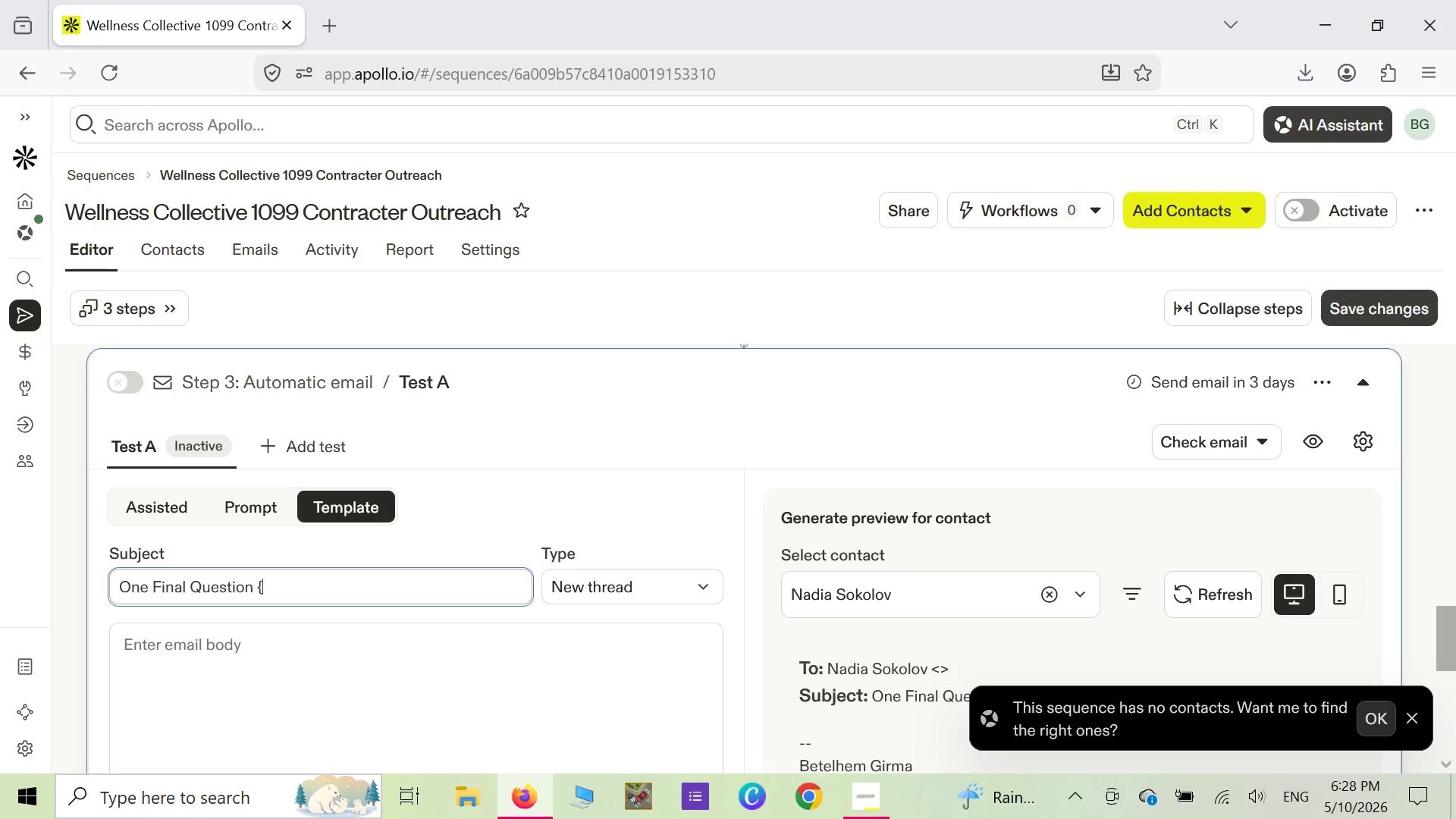 
key(Shift+ShiftLeft)
 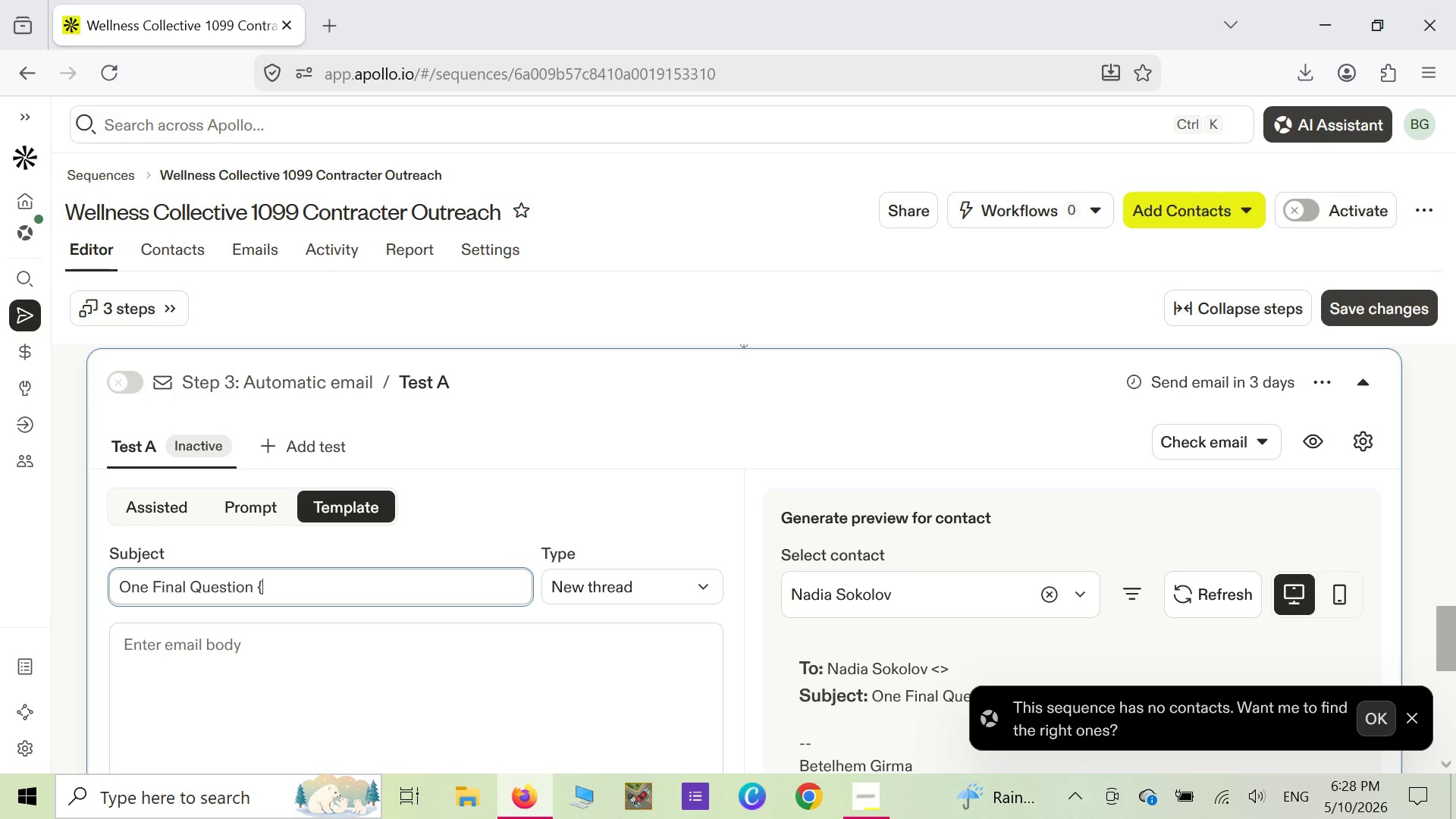 
key(Shift+BracketLeft)
 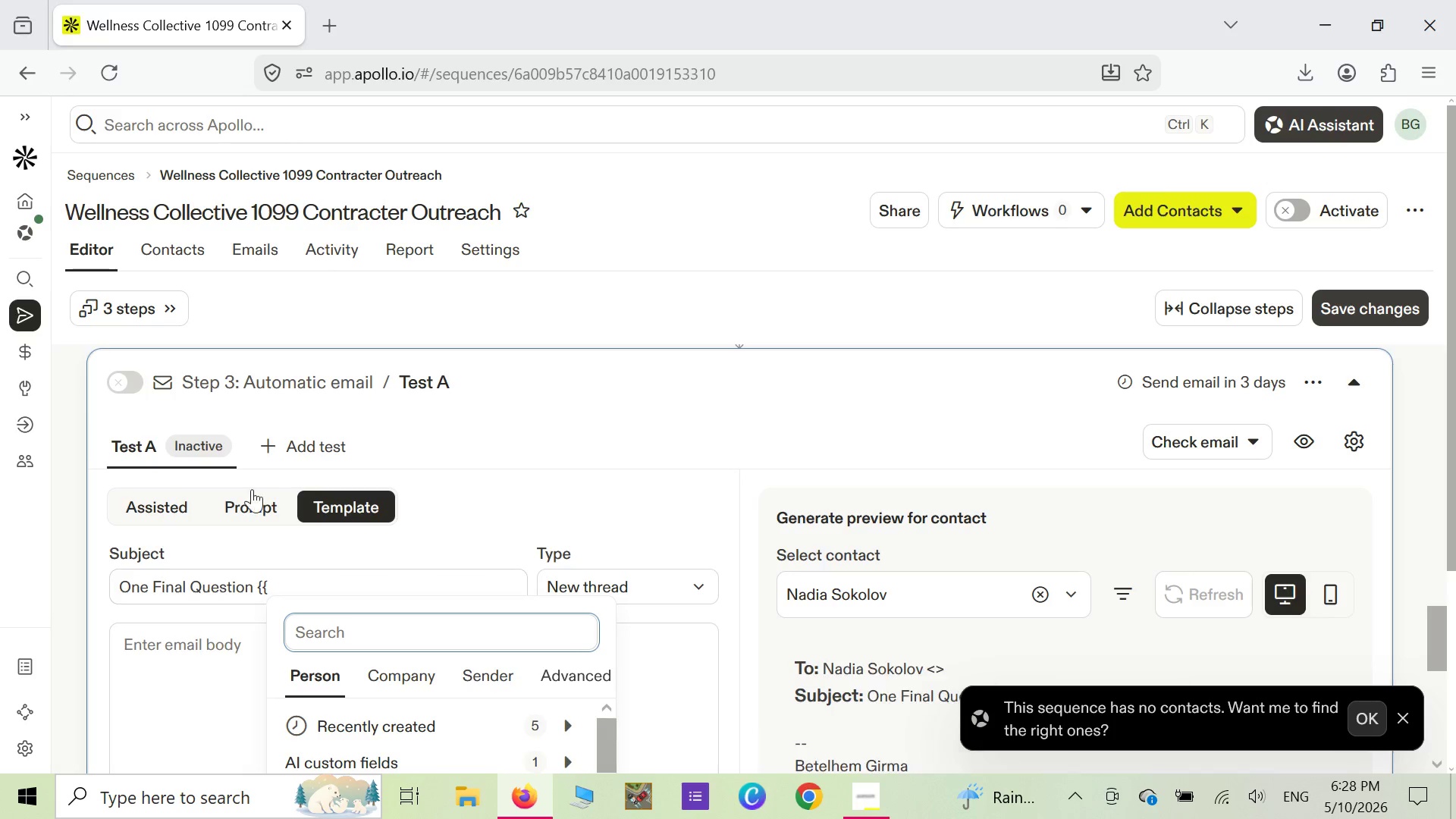 
left_click([281, 582])
 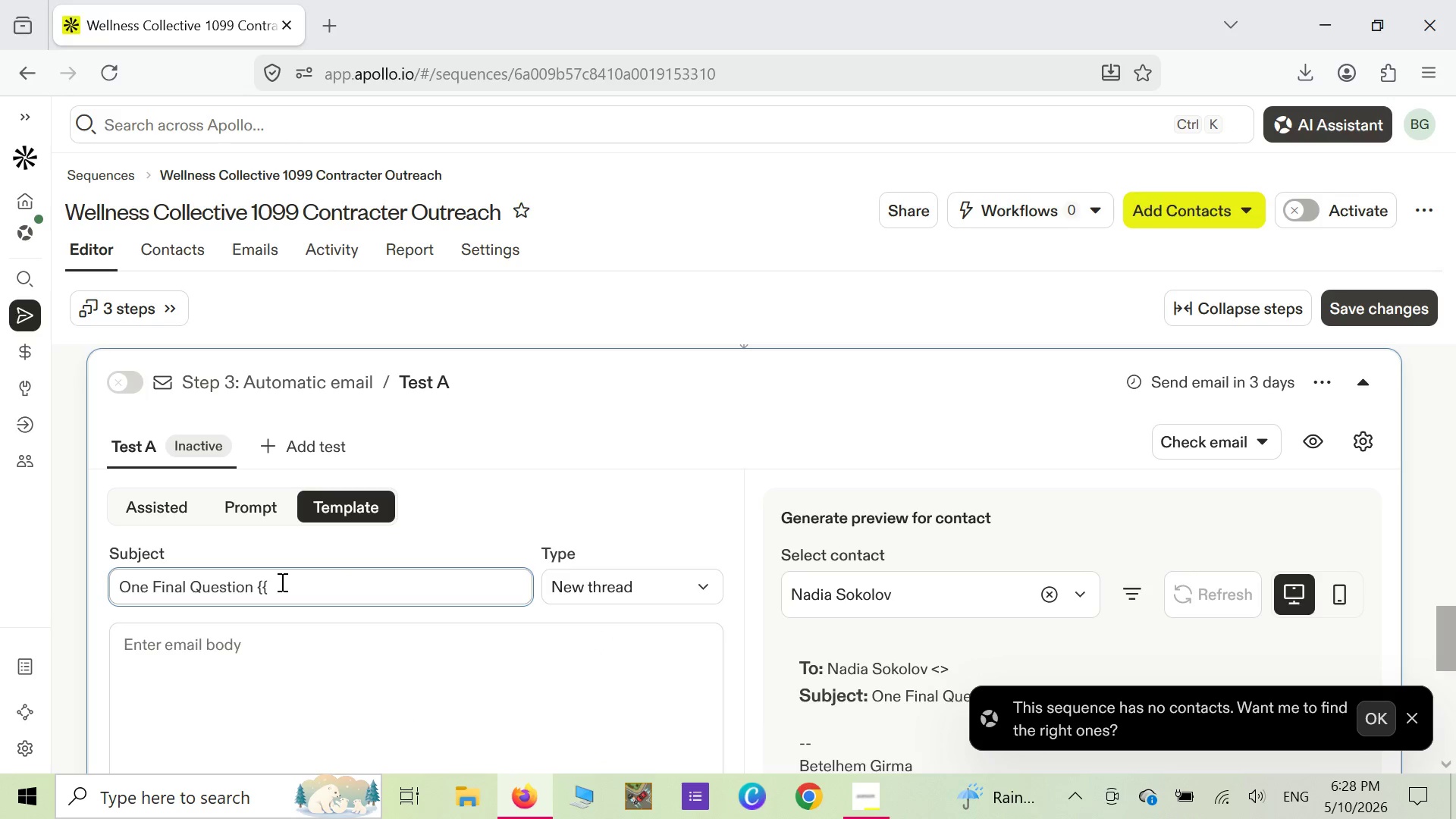 
type(first name )
key(Backspace)
 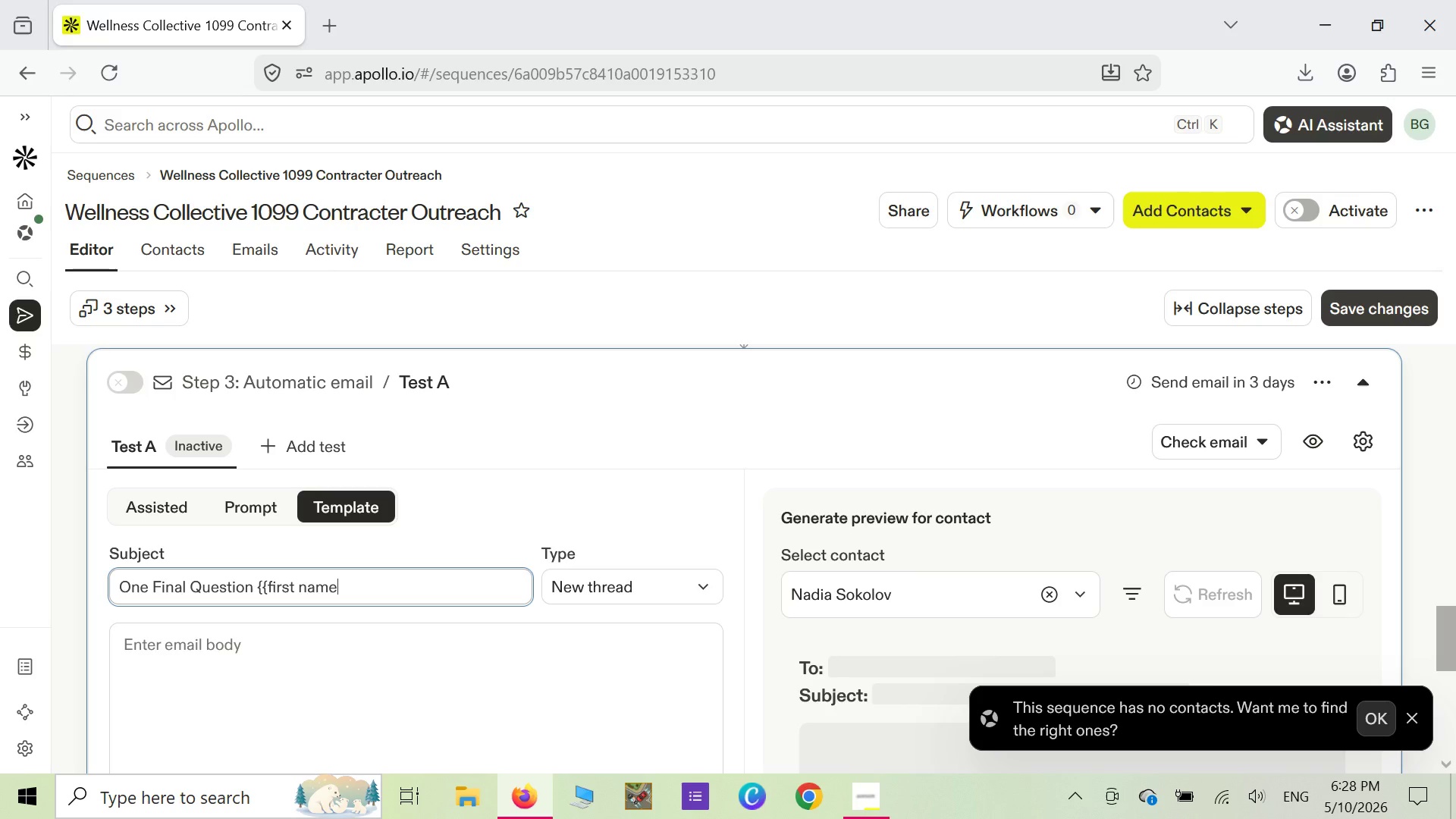 
key(Shift+ShiftLeft)
 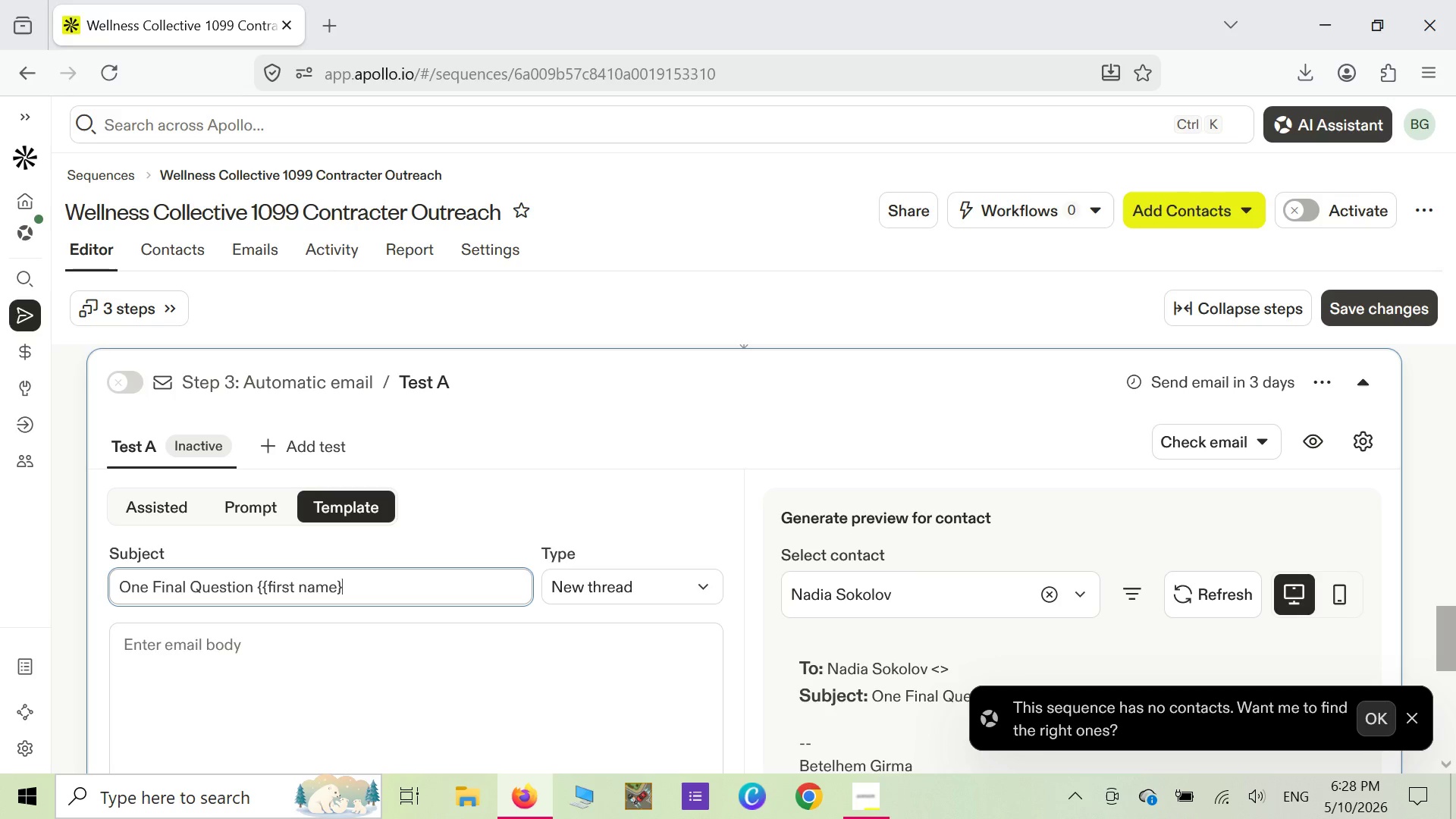 
key(Shift+BracketRight)
 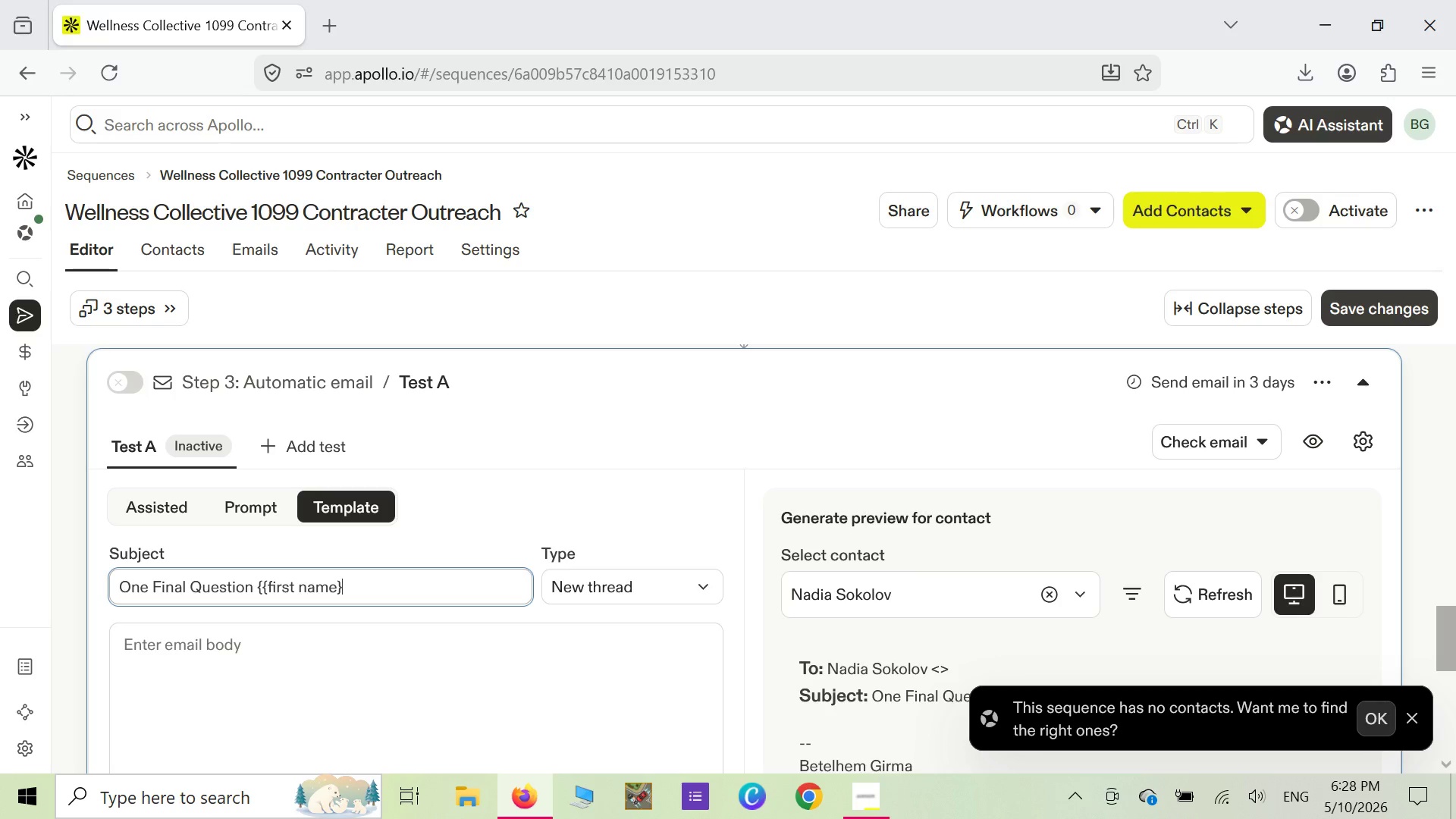 
key(Shift+ShiftLeft)
 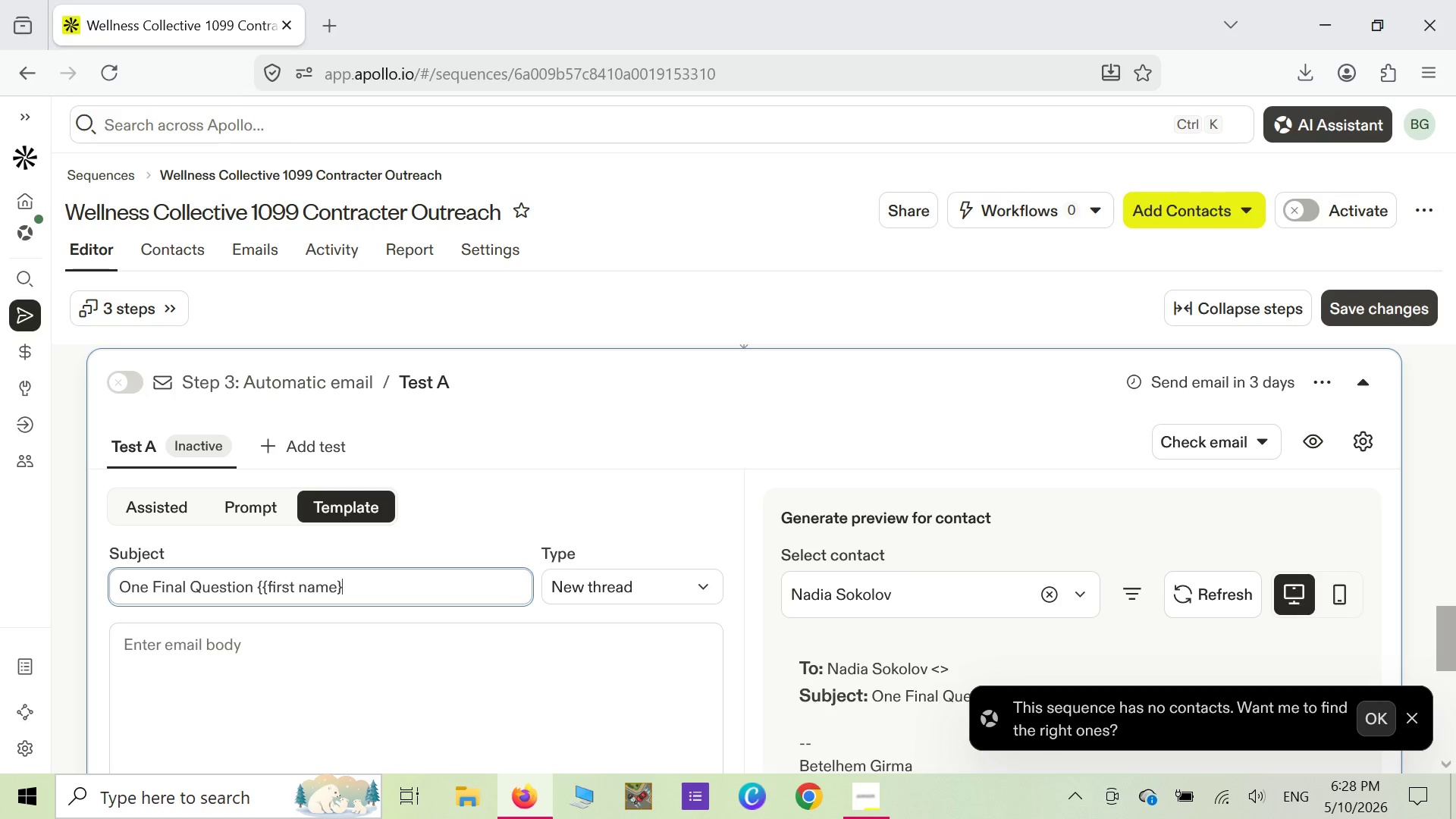 
key(Shift+BracketRight)
 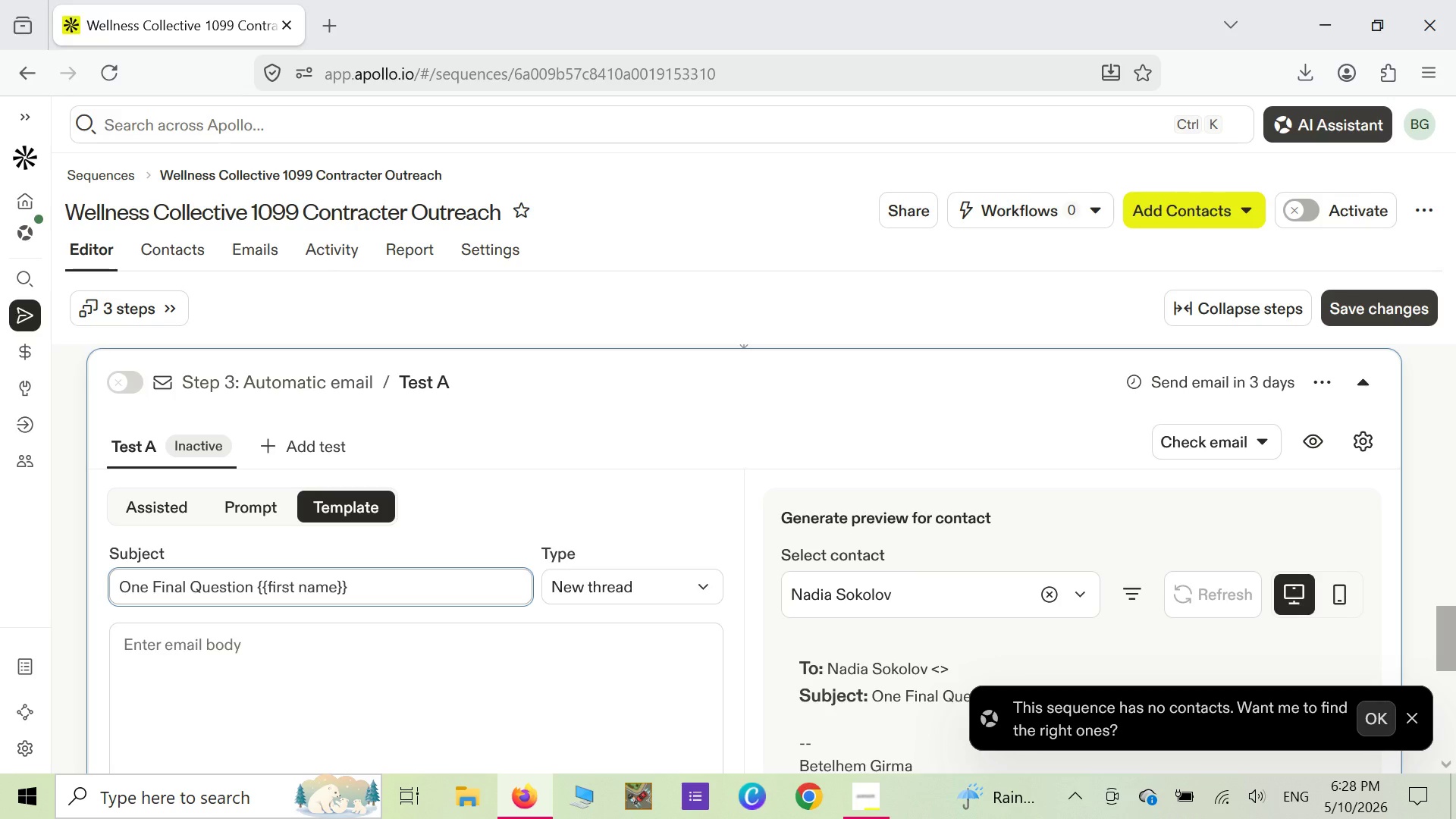 
wait(8.02)
 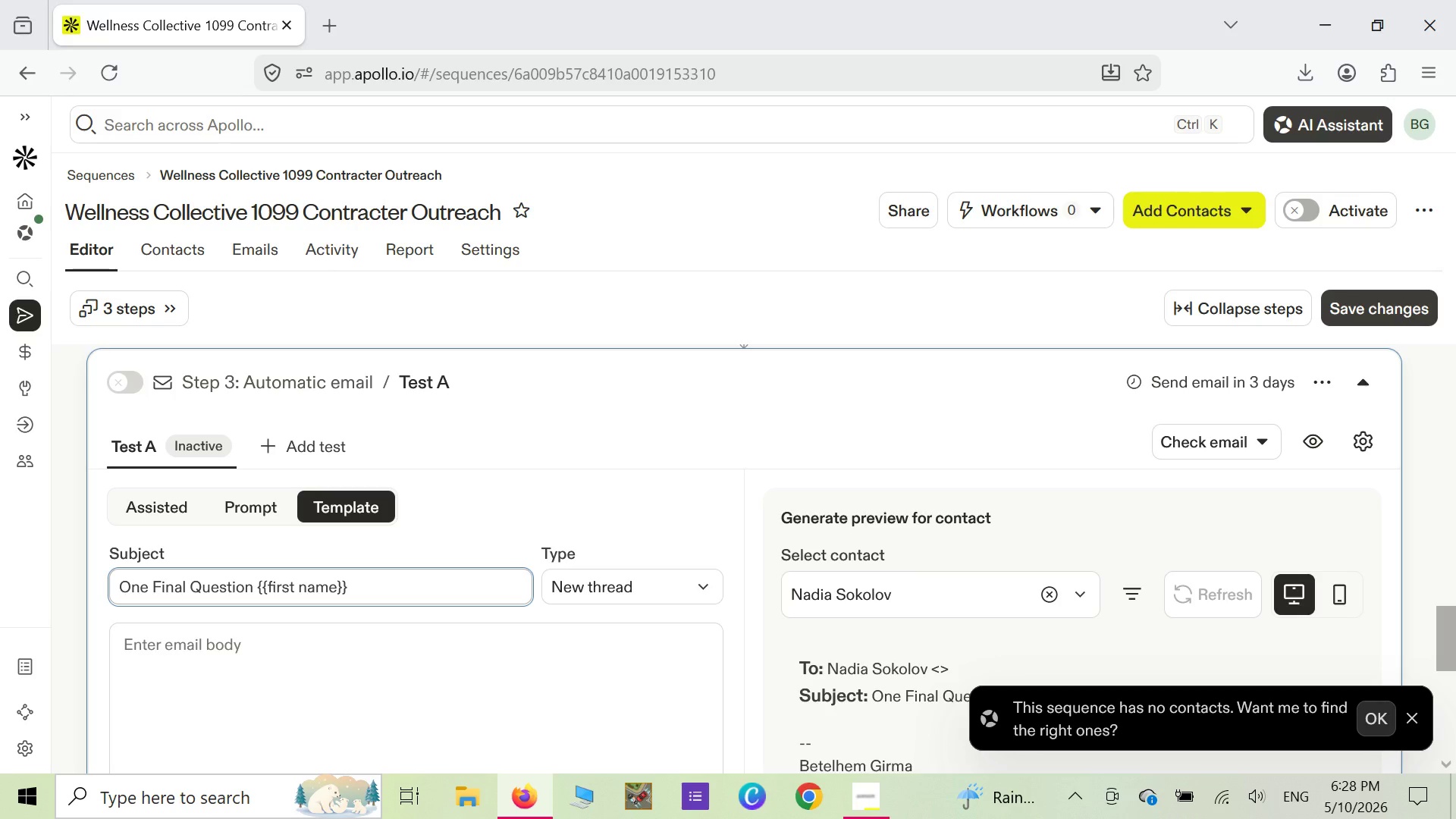 
left_click([193, 648])
 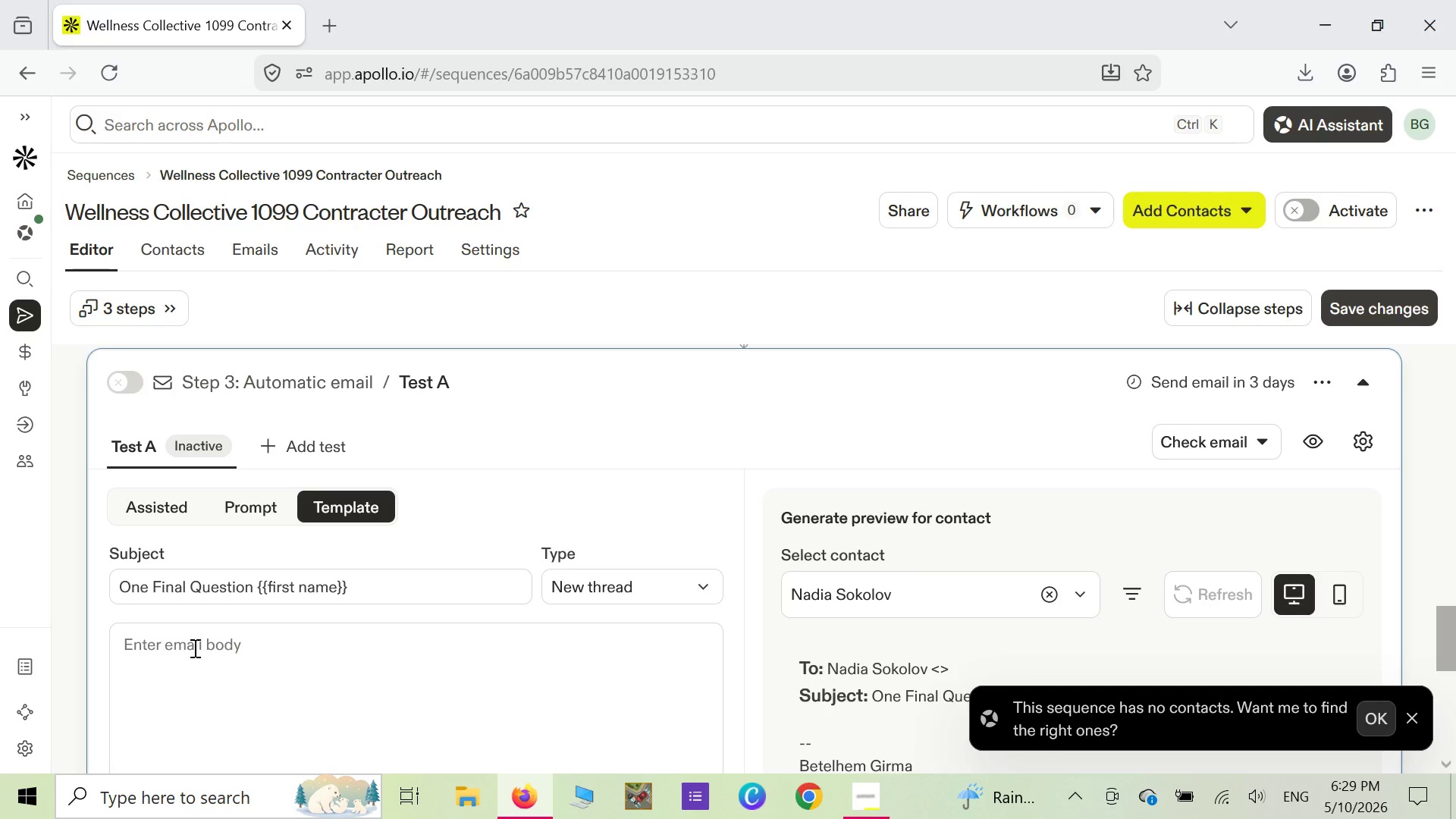 
key(H)
 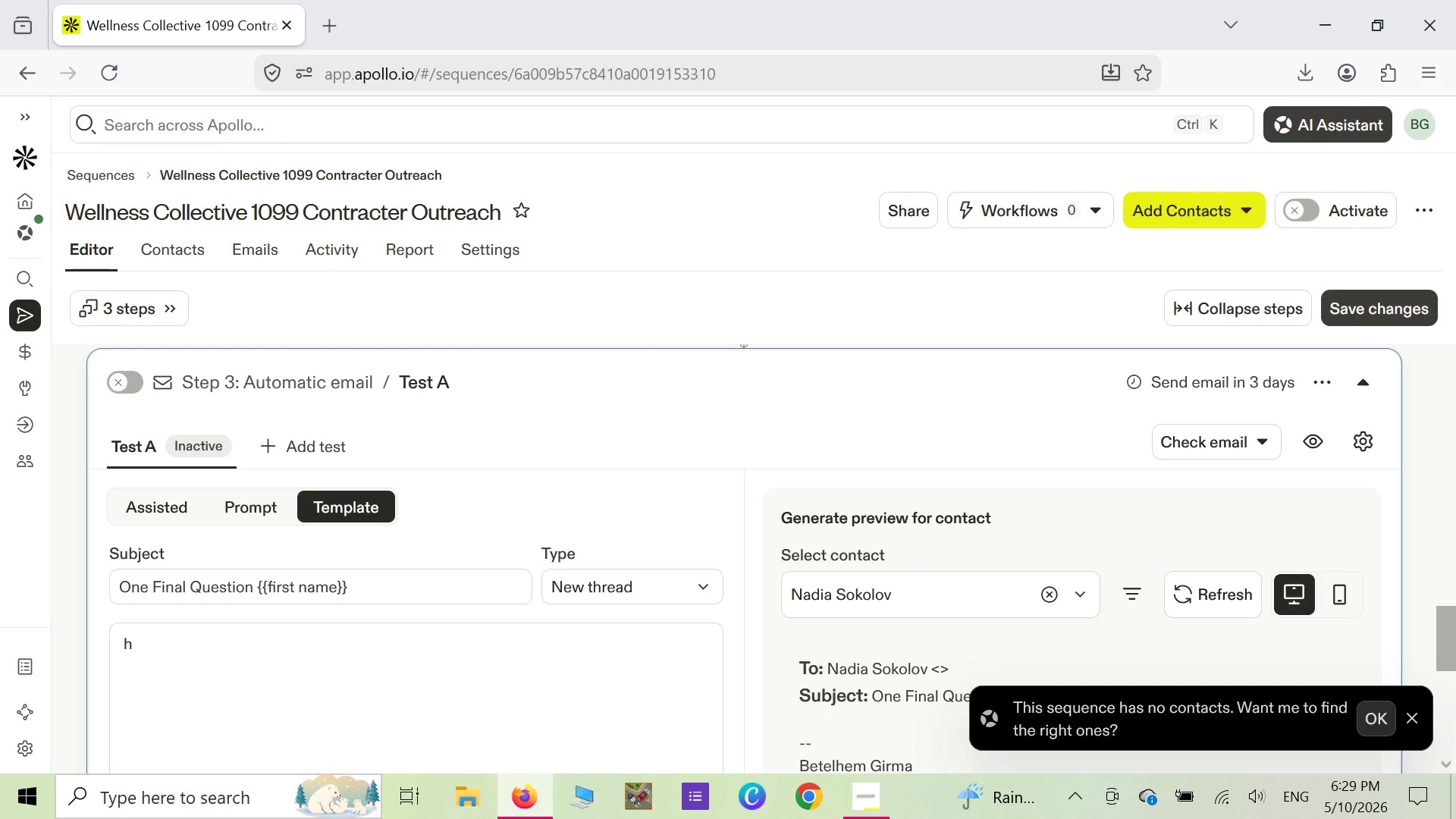 
key(Backspace)
 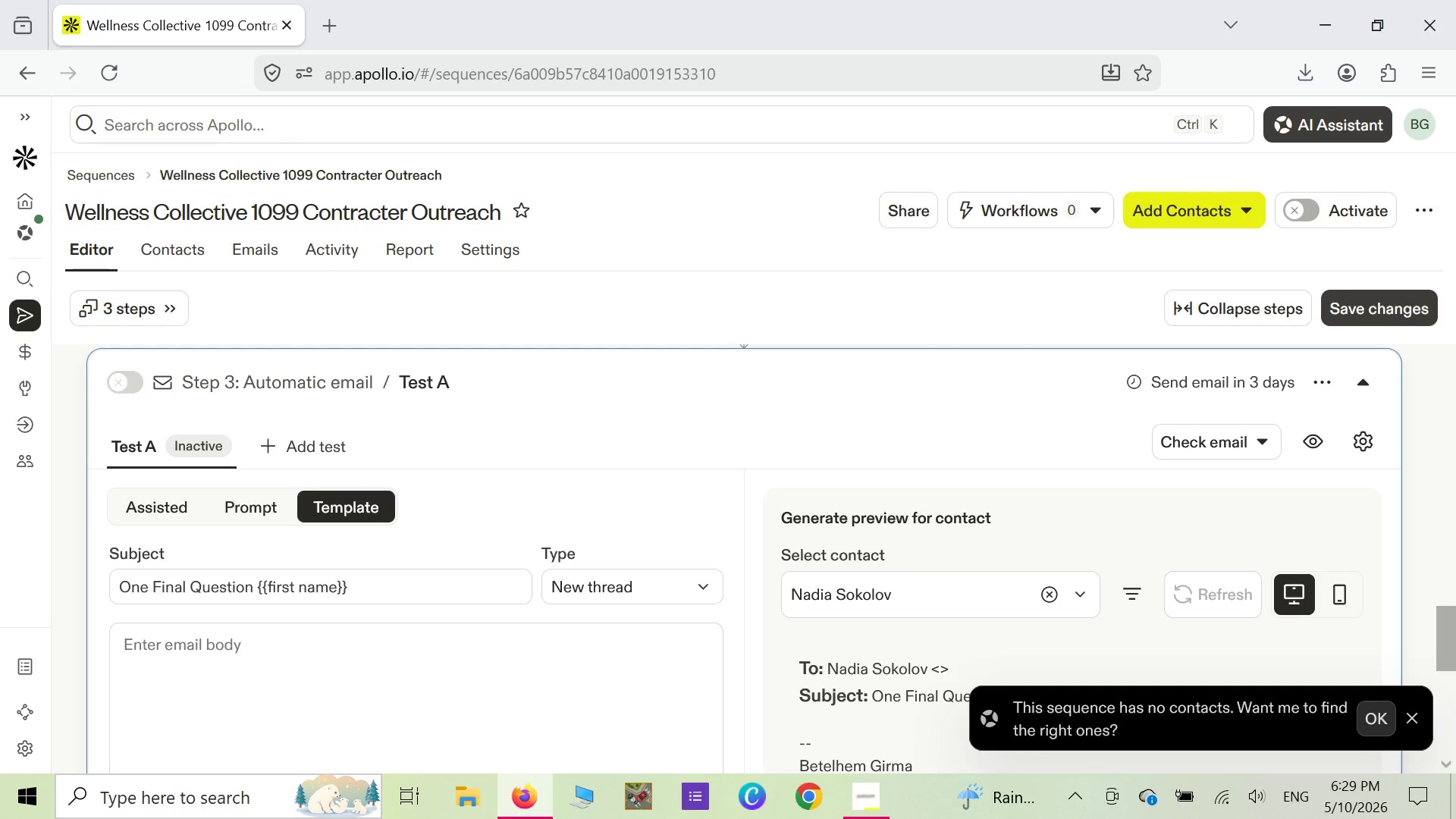 
key(CapsLock)
 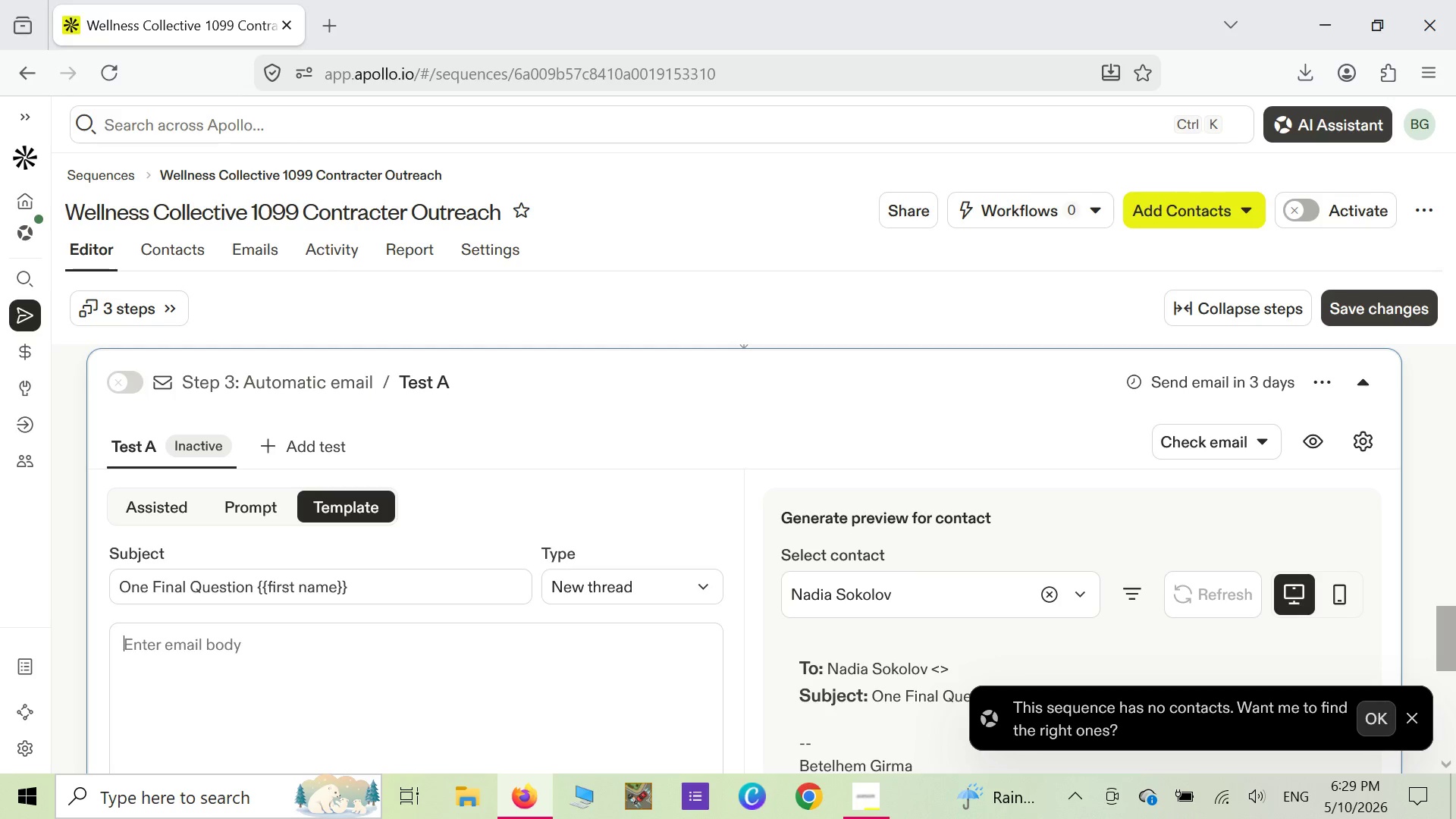 
key(H)
 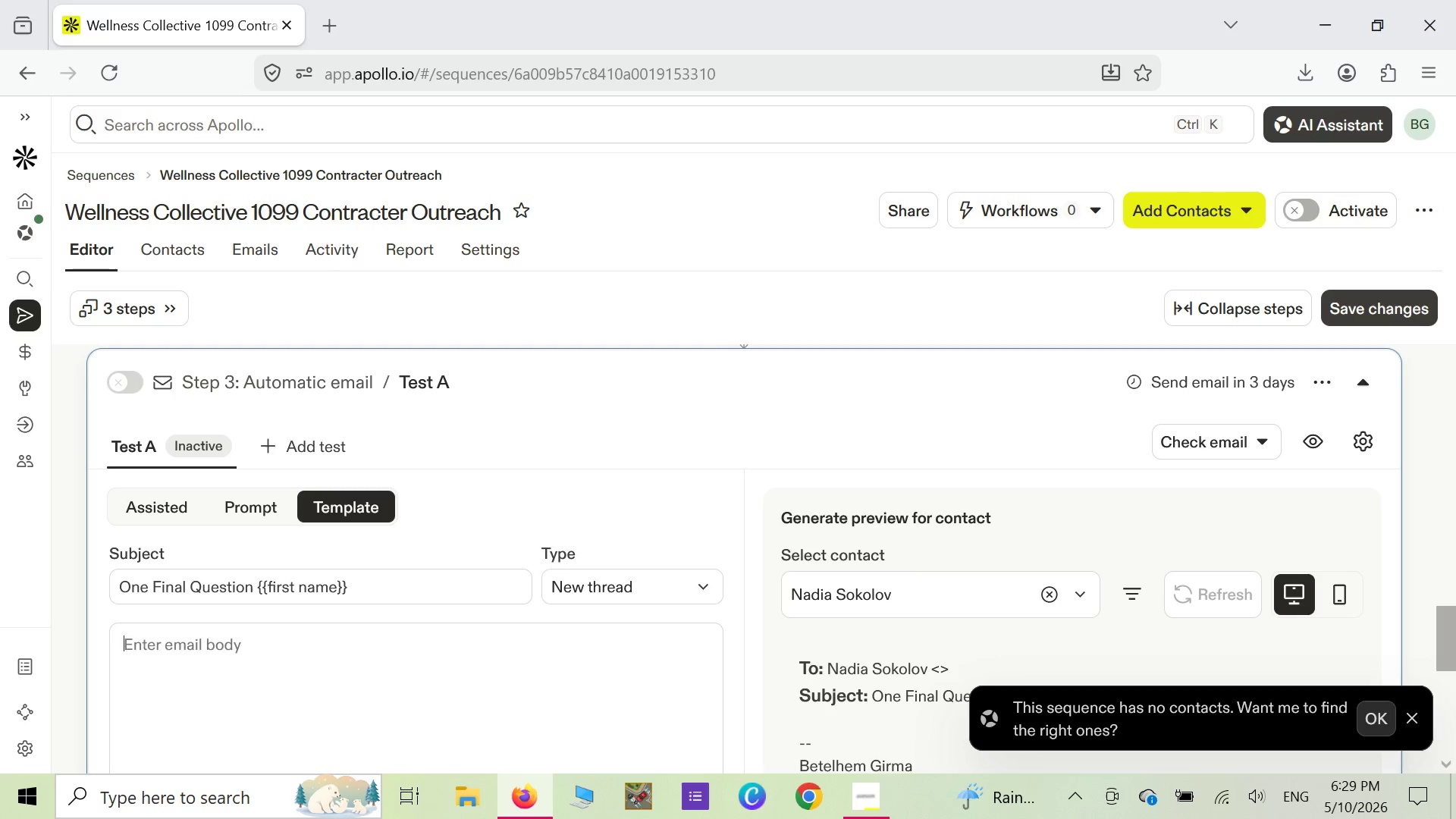 
key(CapsLock)
 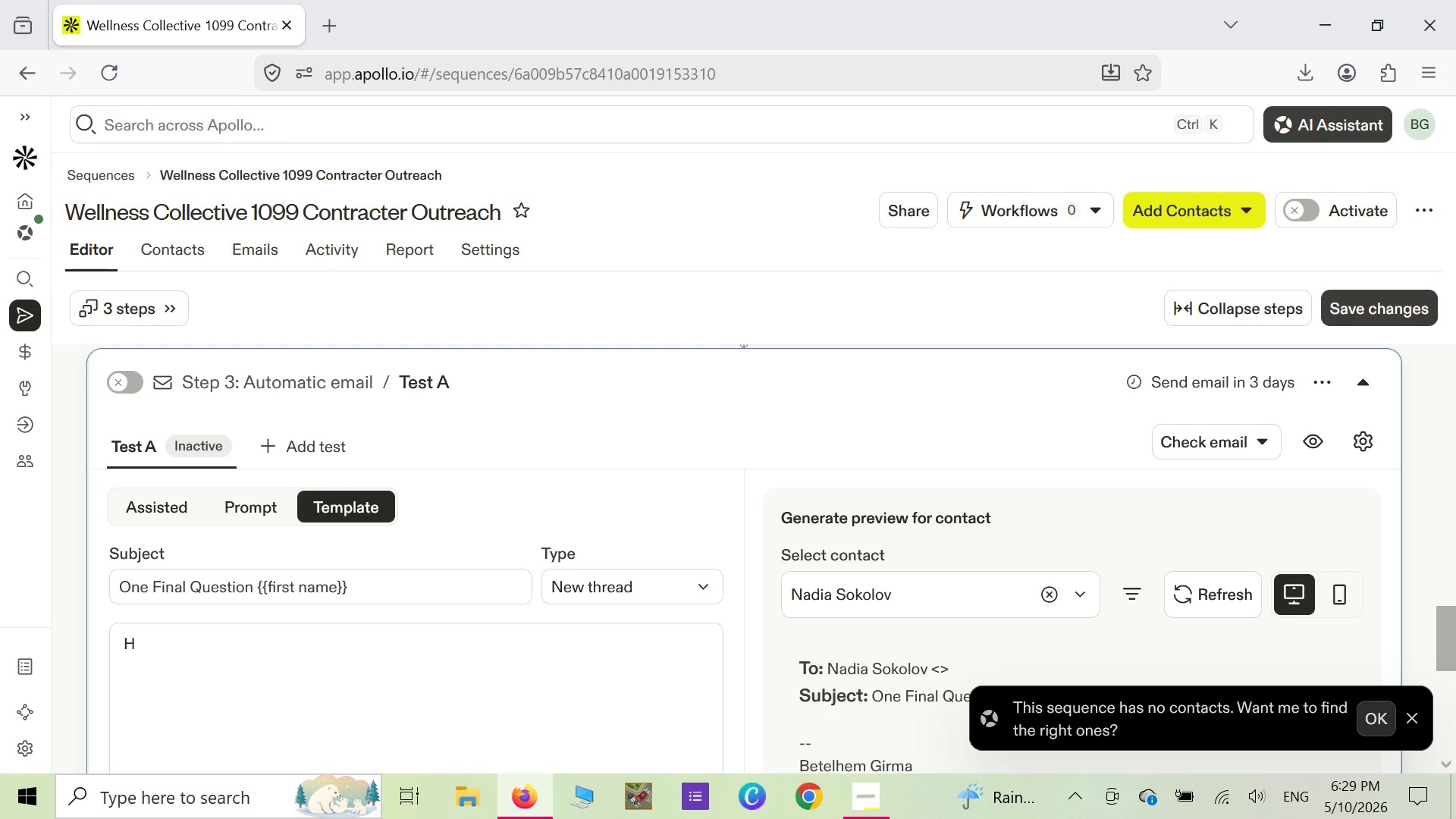 
key(I)
 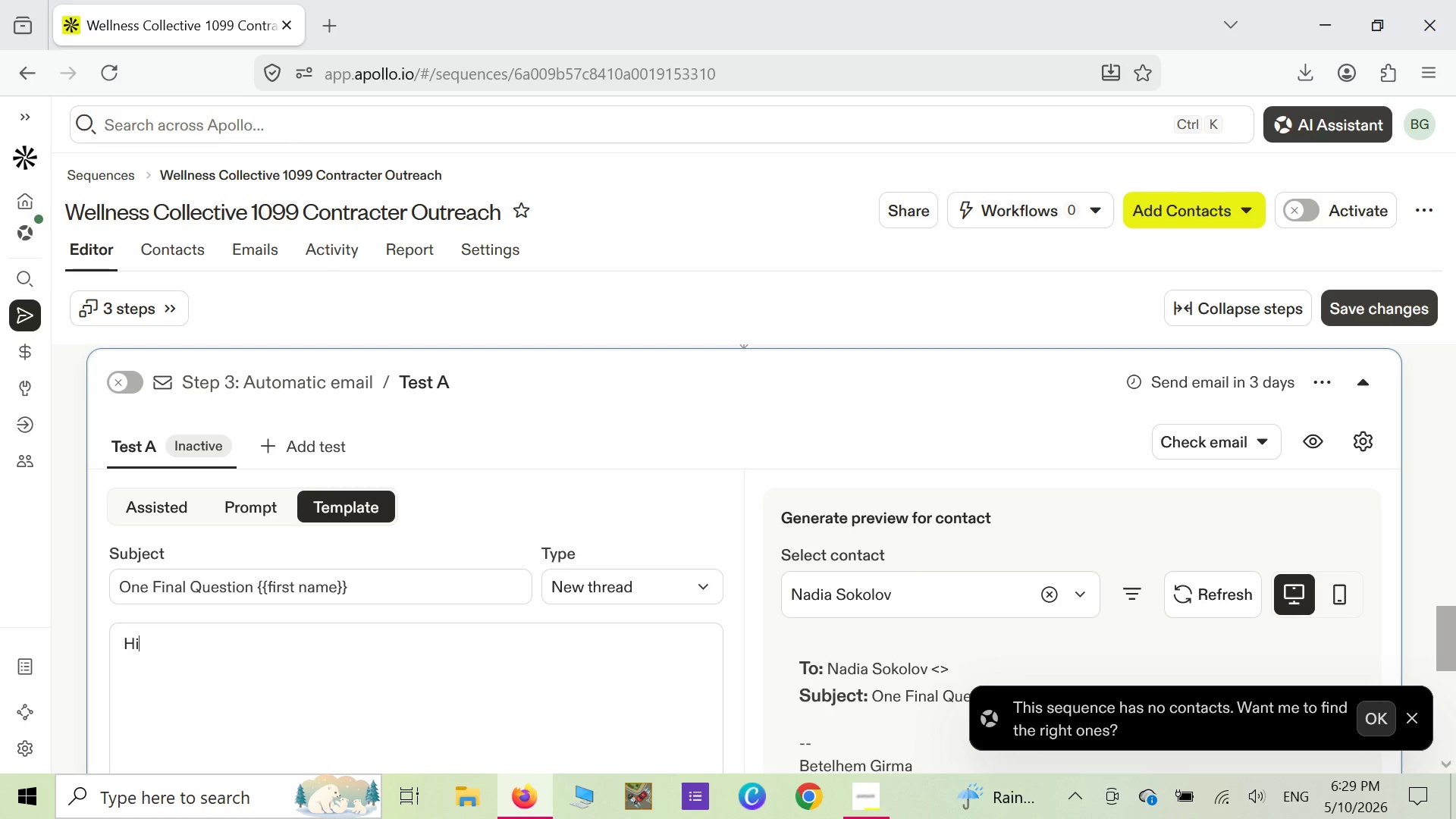 
key(Space)
 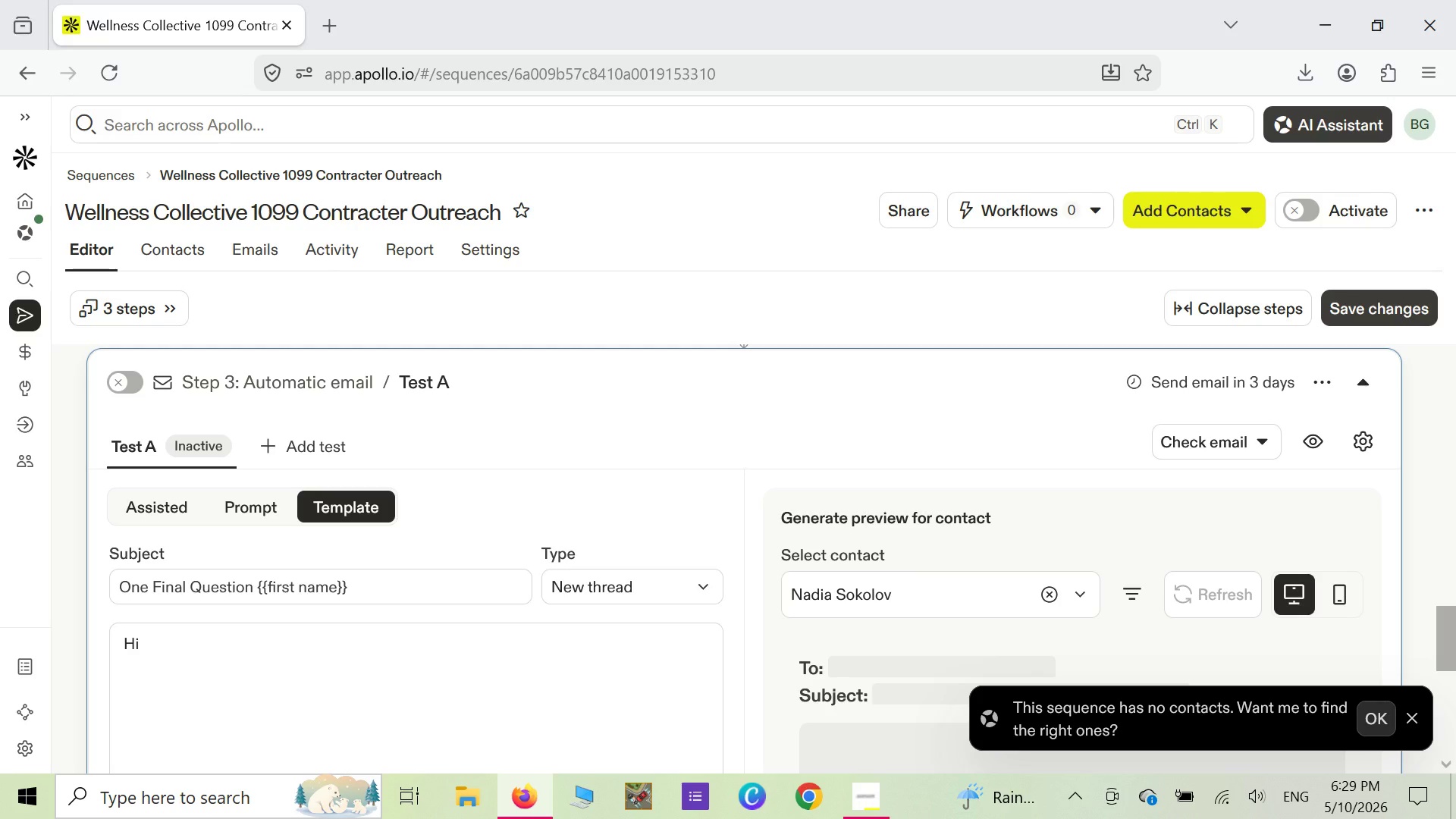 
key(Shift+ShiftLeft)
 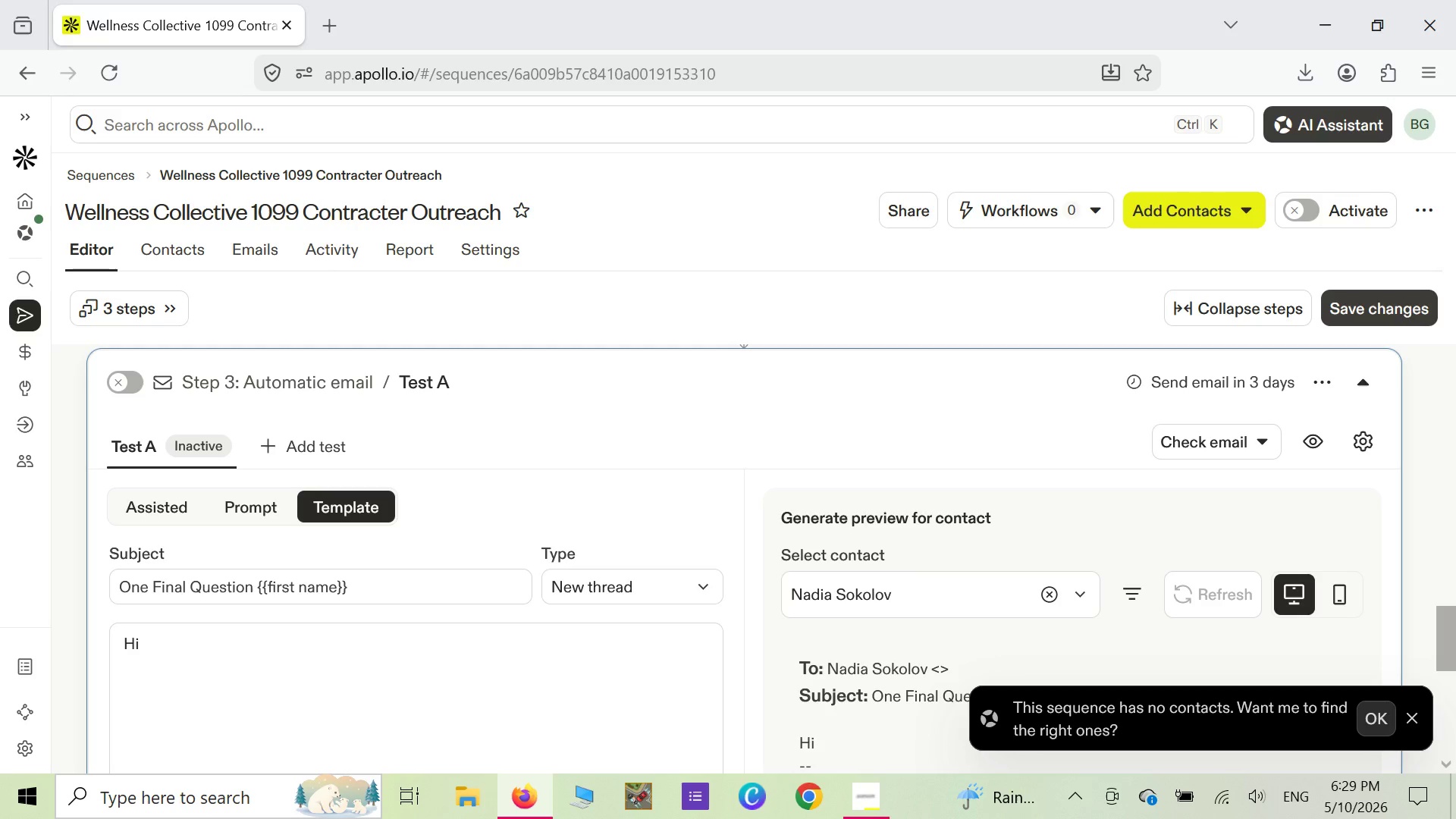 
key(Shift+BracketLeft)
 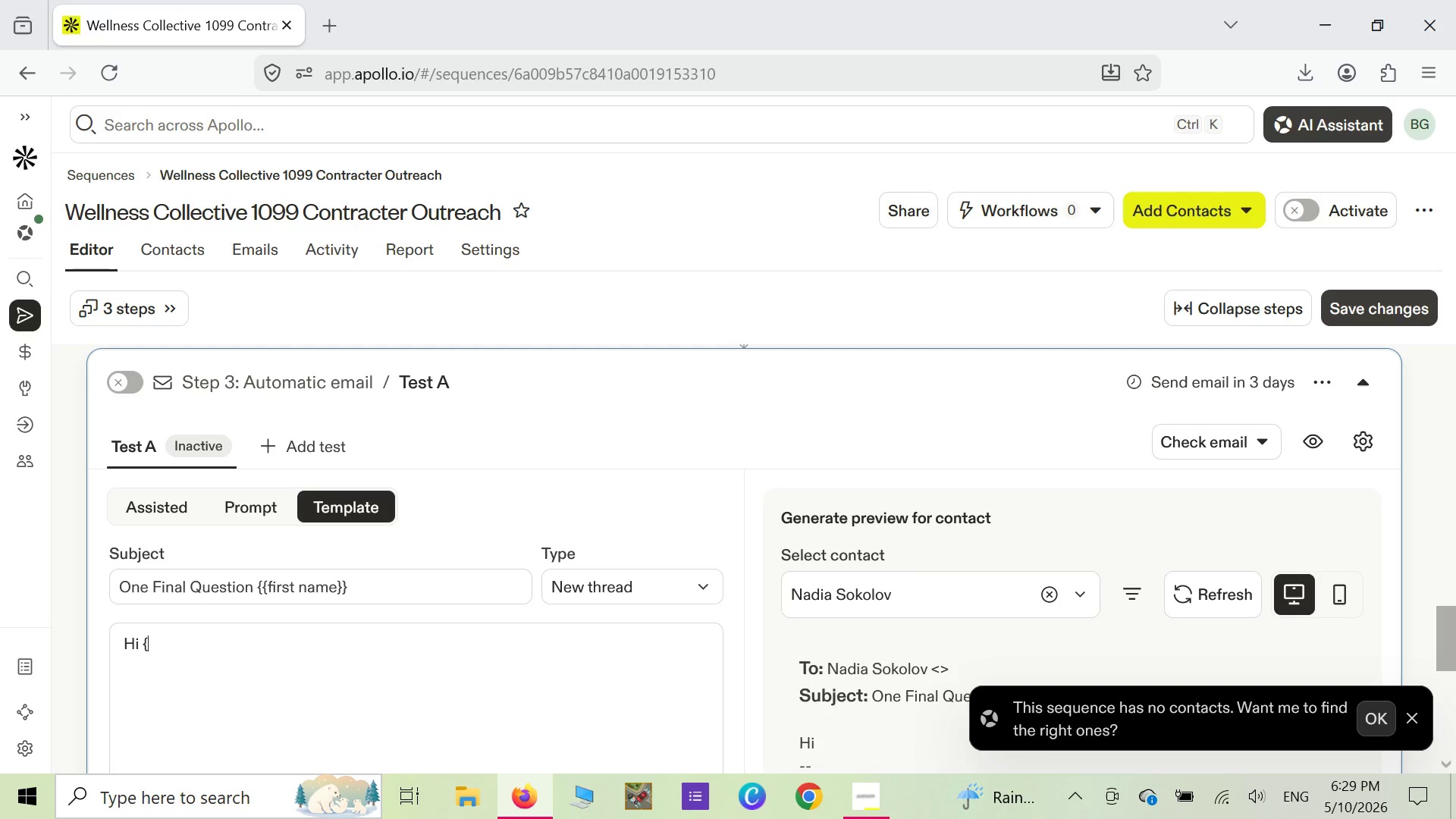 
key(Shift+ShiftLeft)
 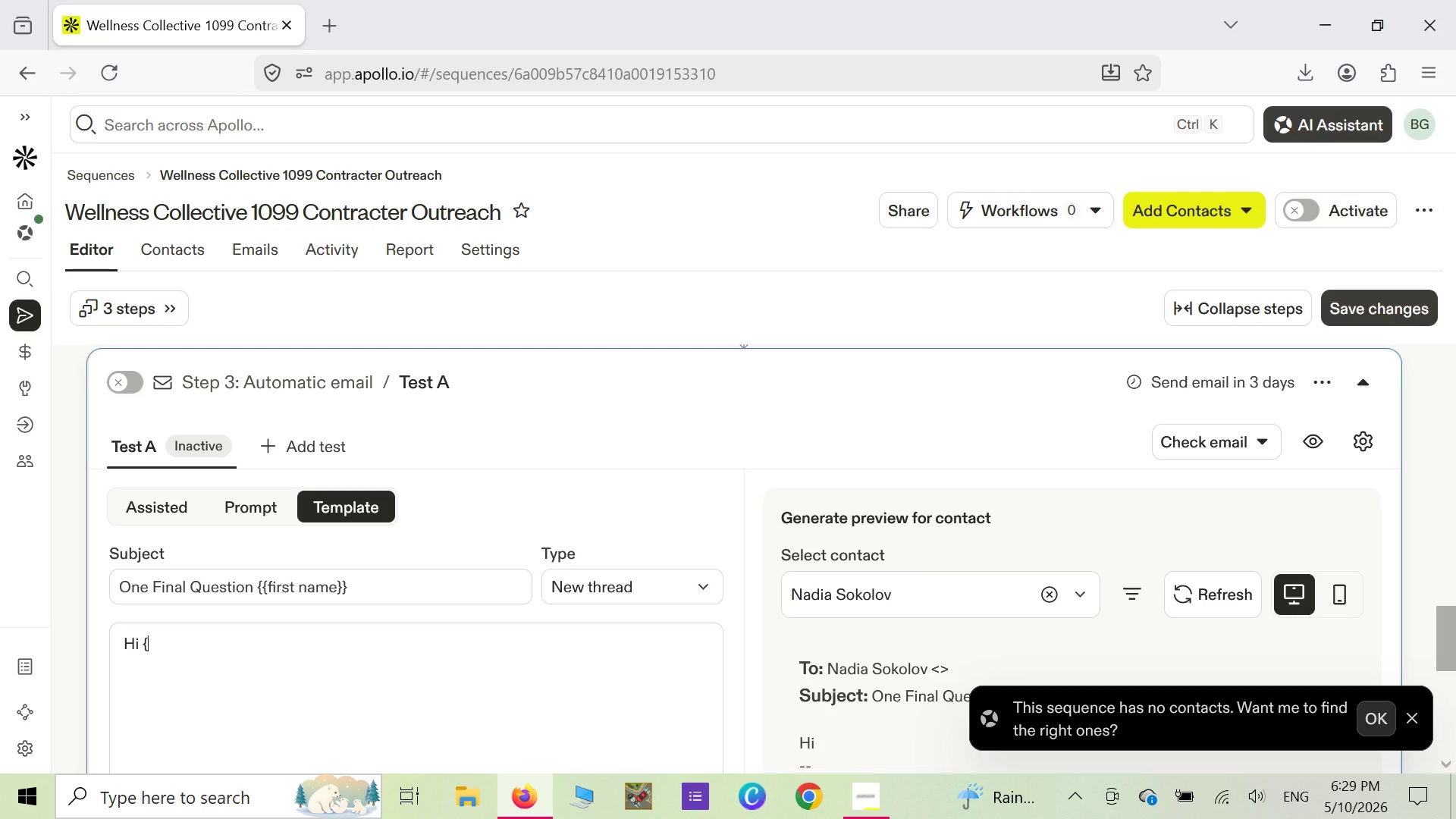 
key(Shift+BracketLeft)
 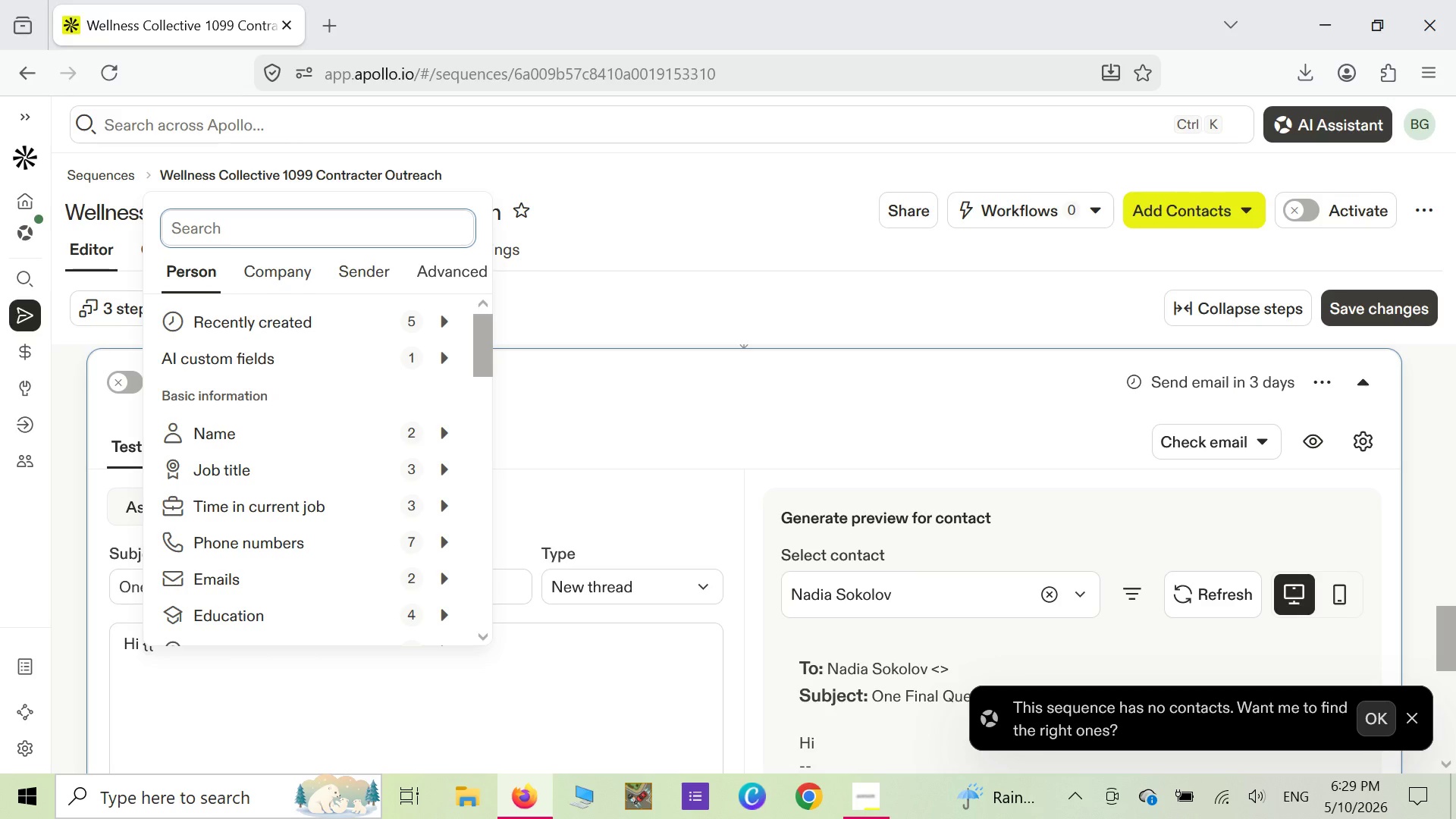 
left_click([209, 748])
 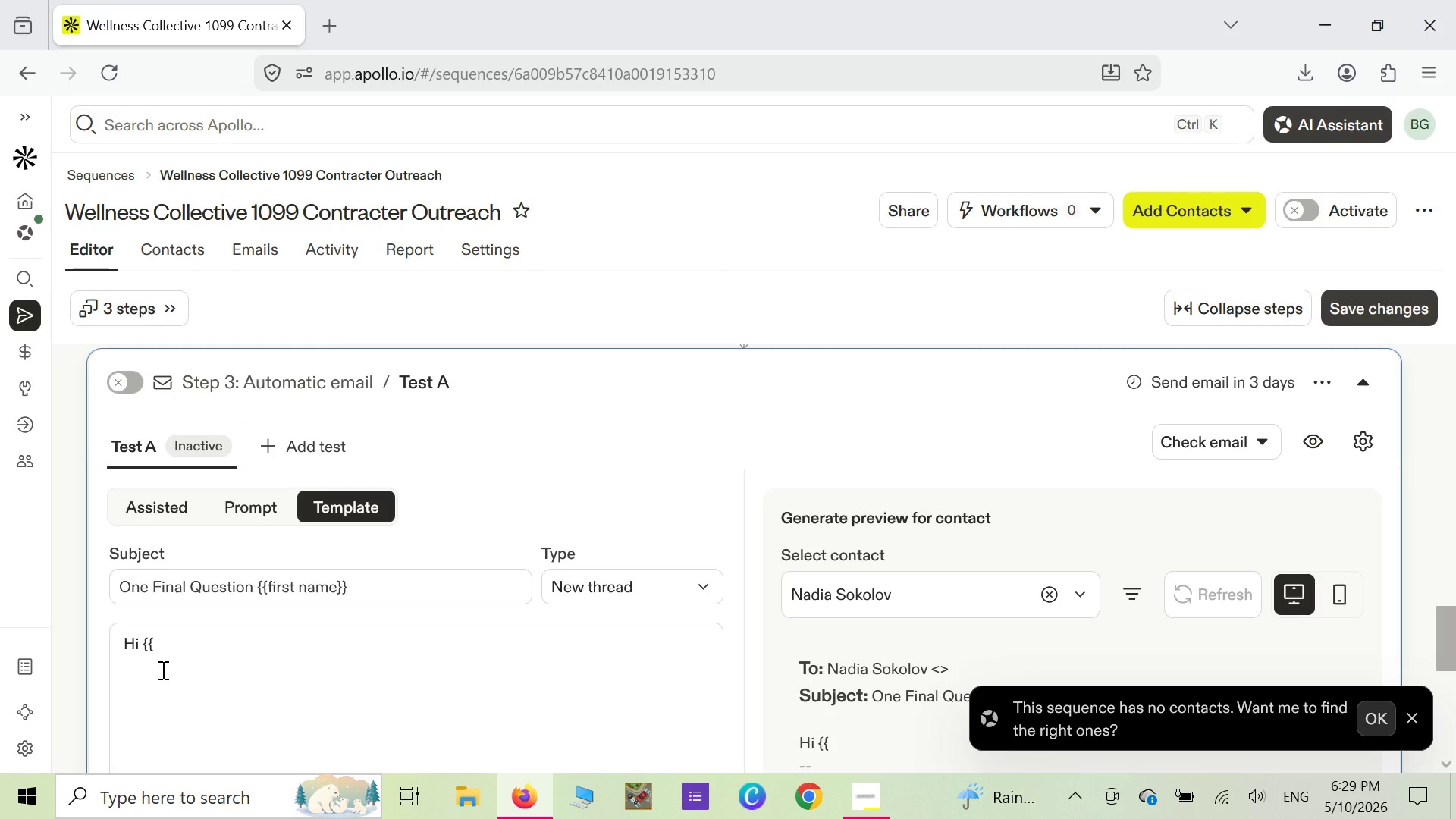 
wait(7.42)
 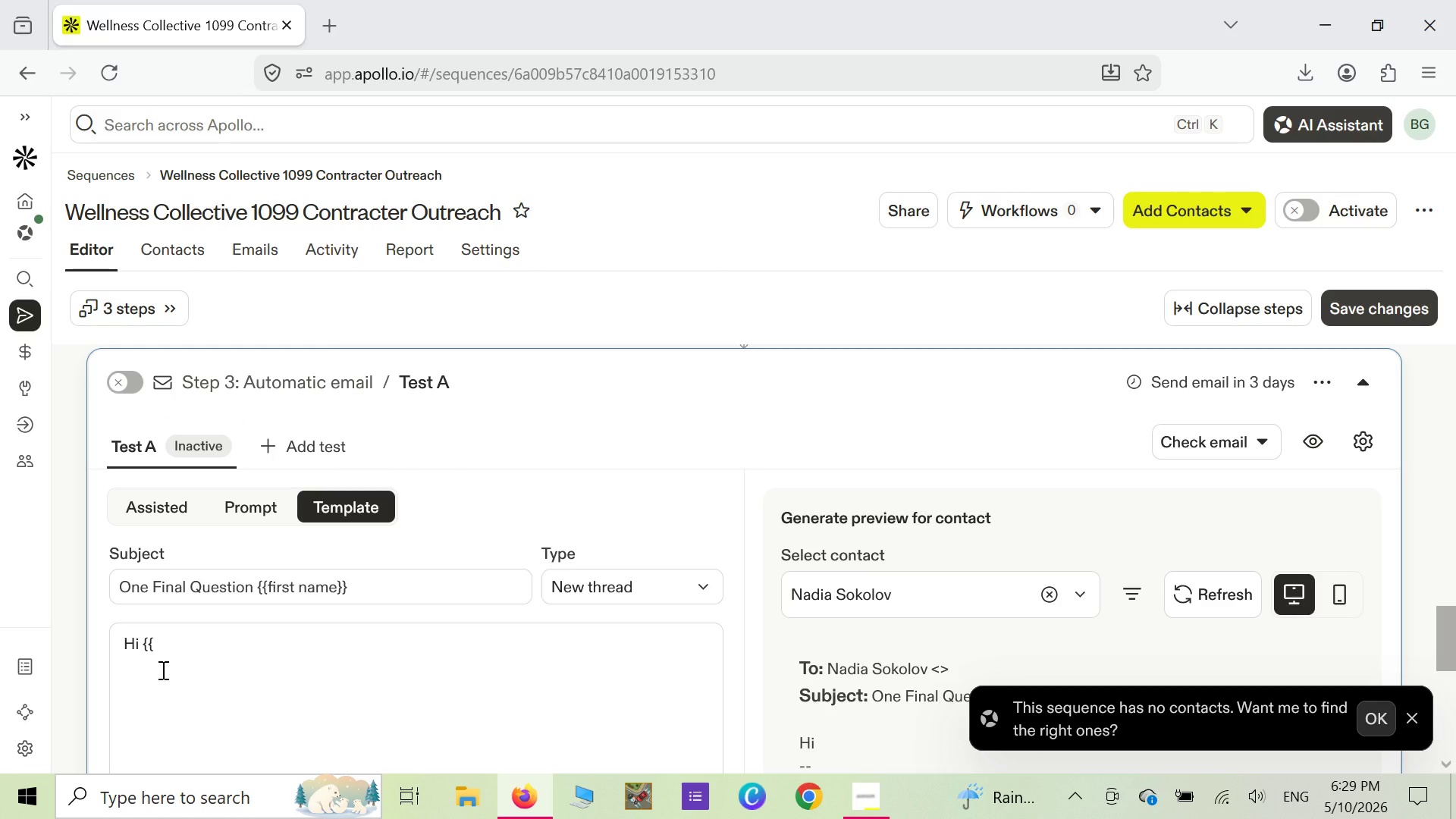 
type(first name}})
 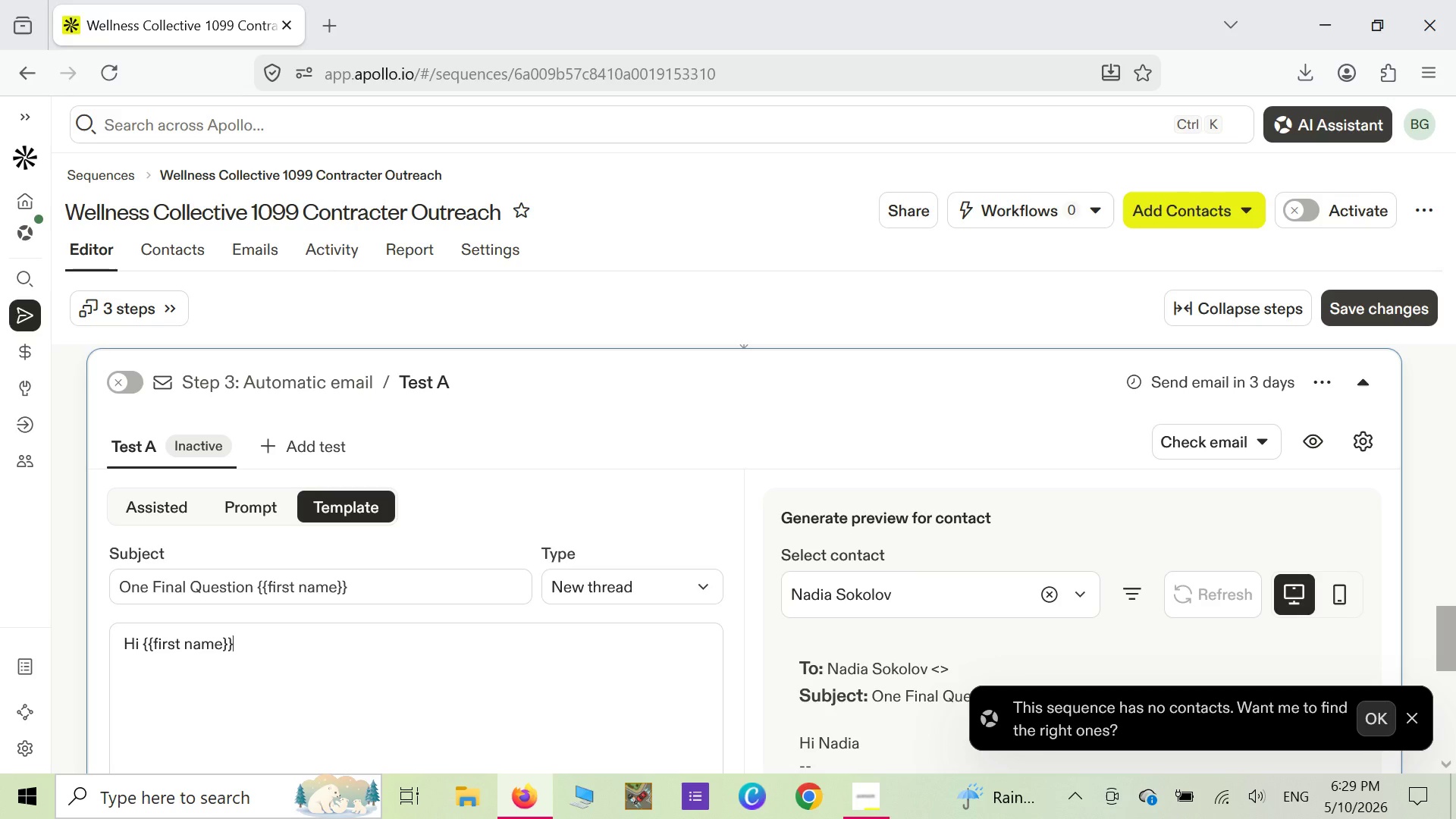 
wait(11.67)
 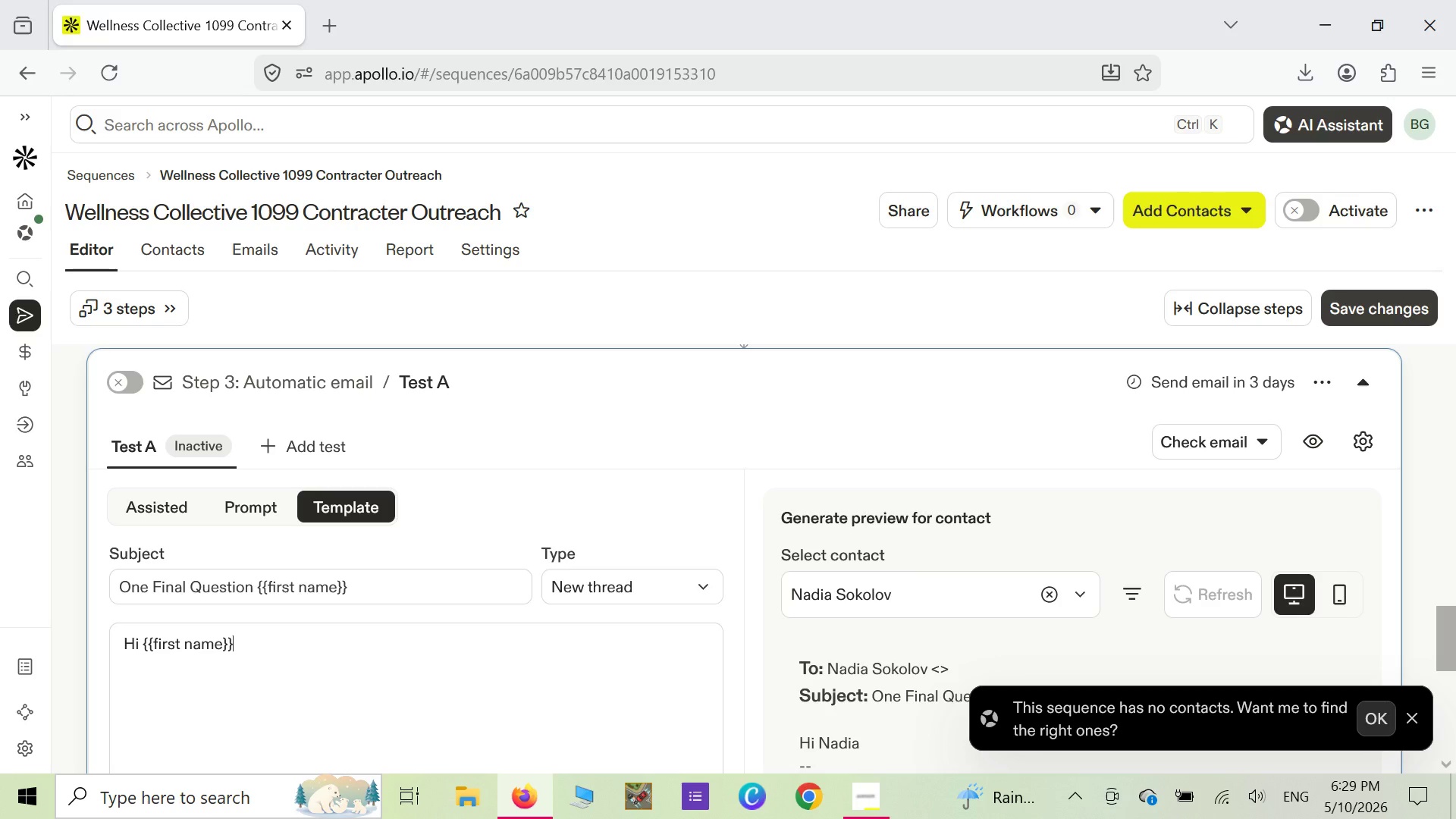 
key(Space)
 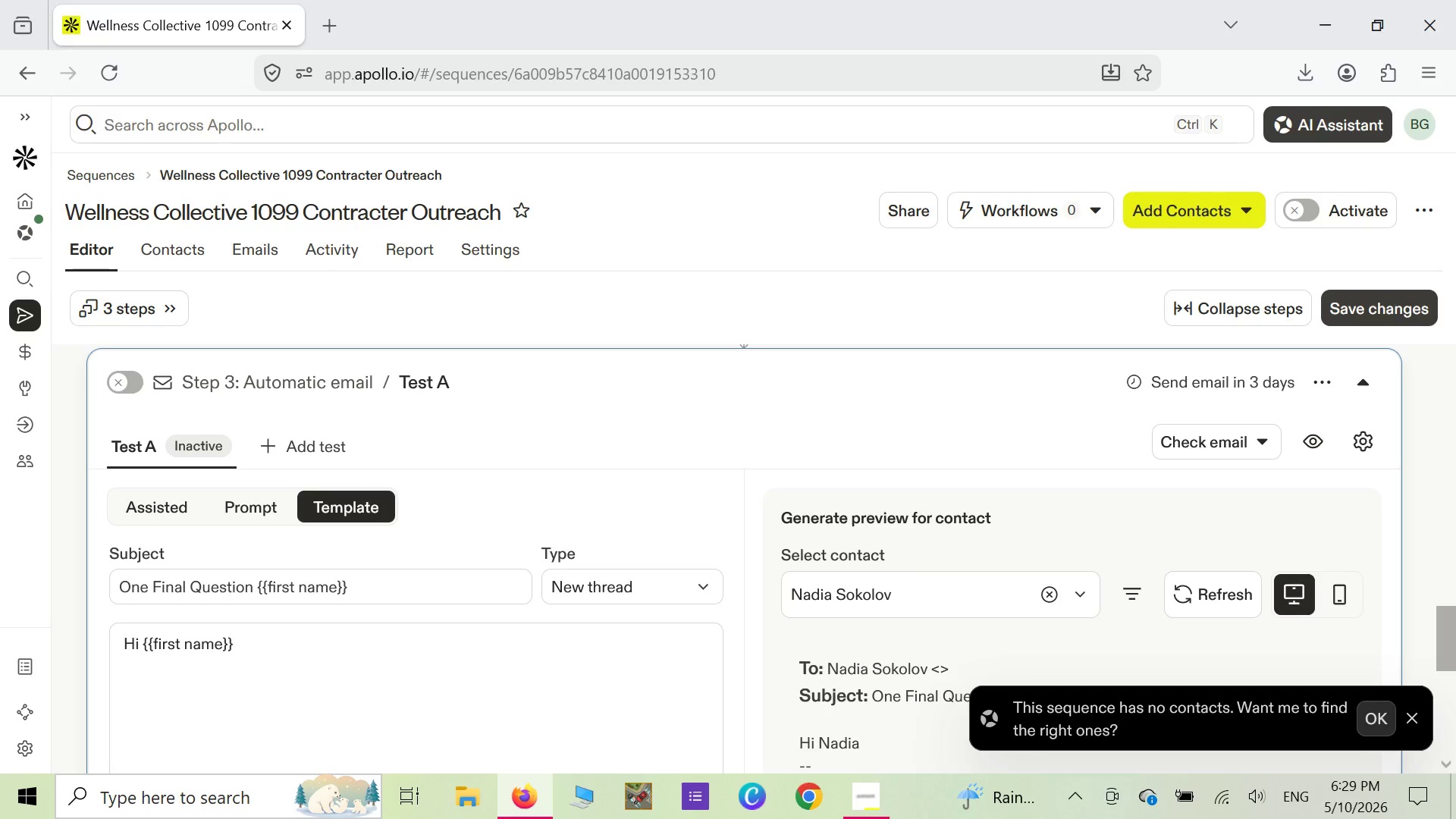 
key(Backspace)
 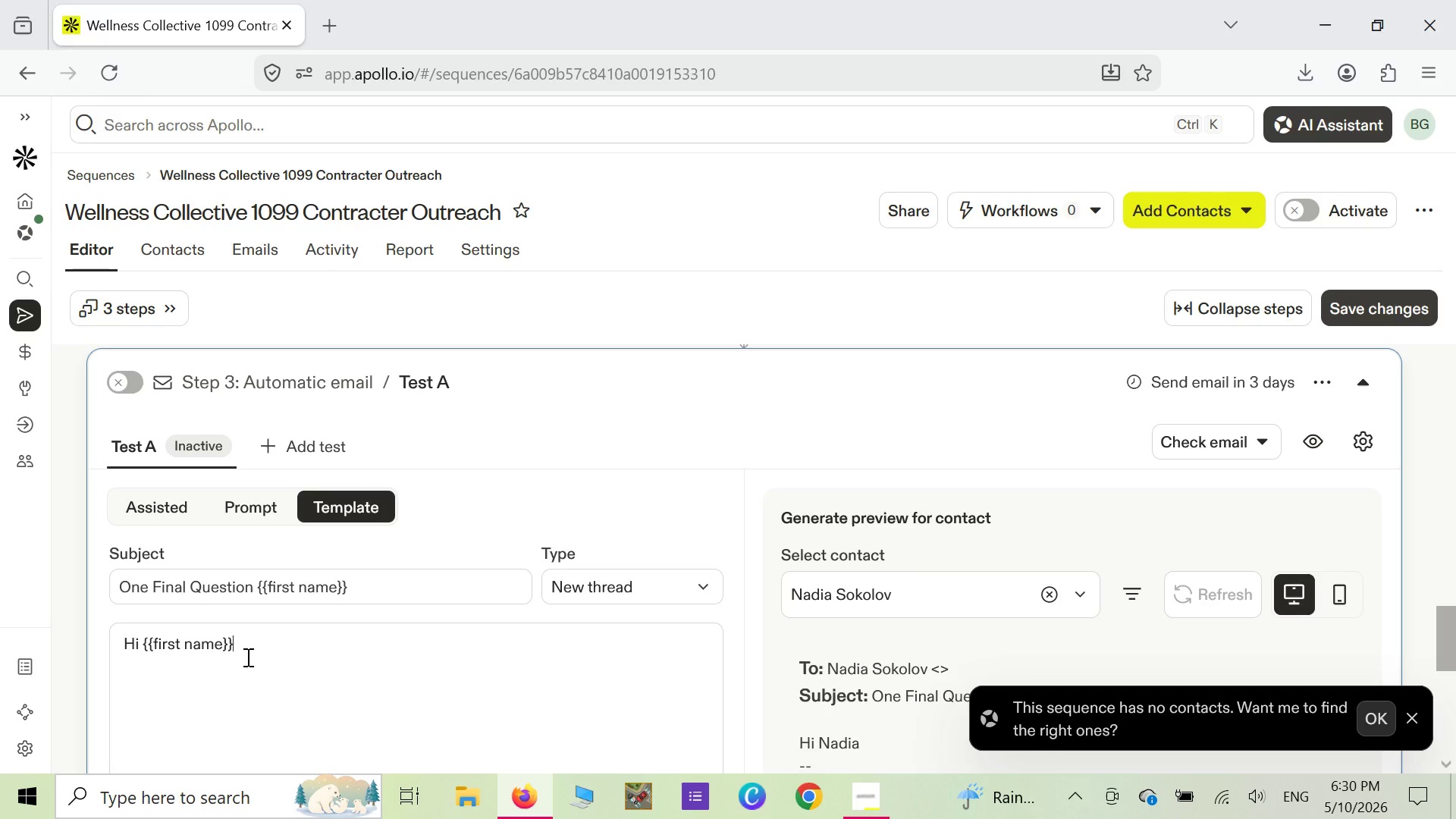 
wait(69.08)
 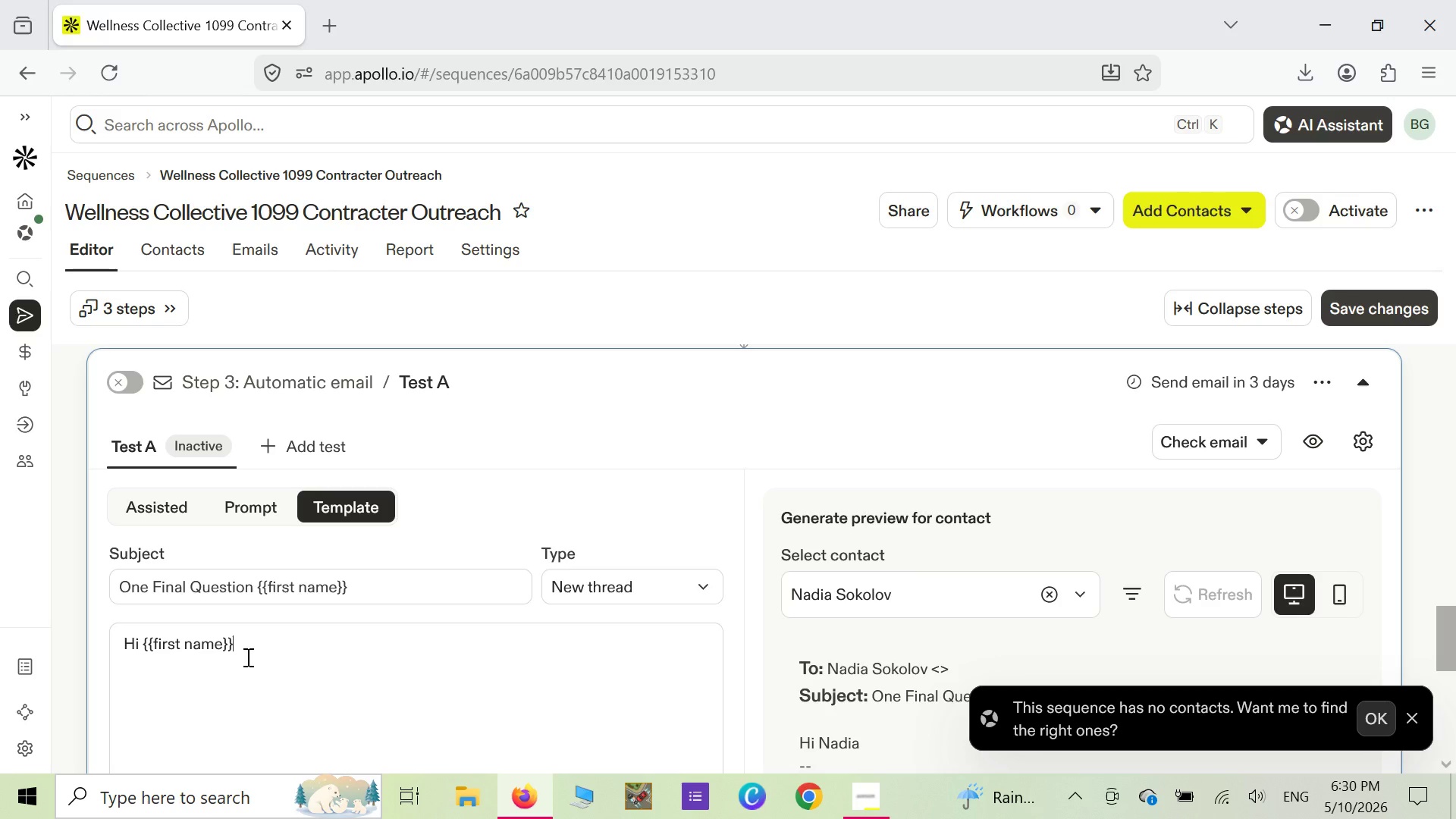 
key(Comma)
 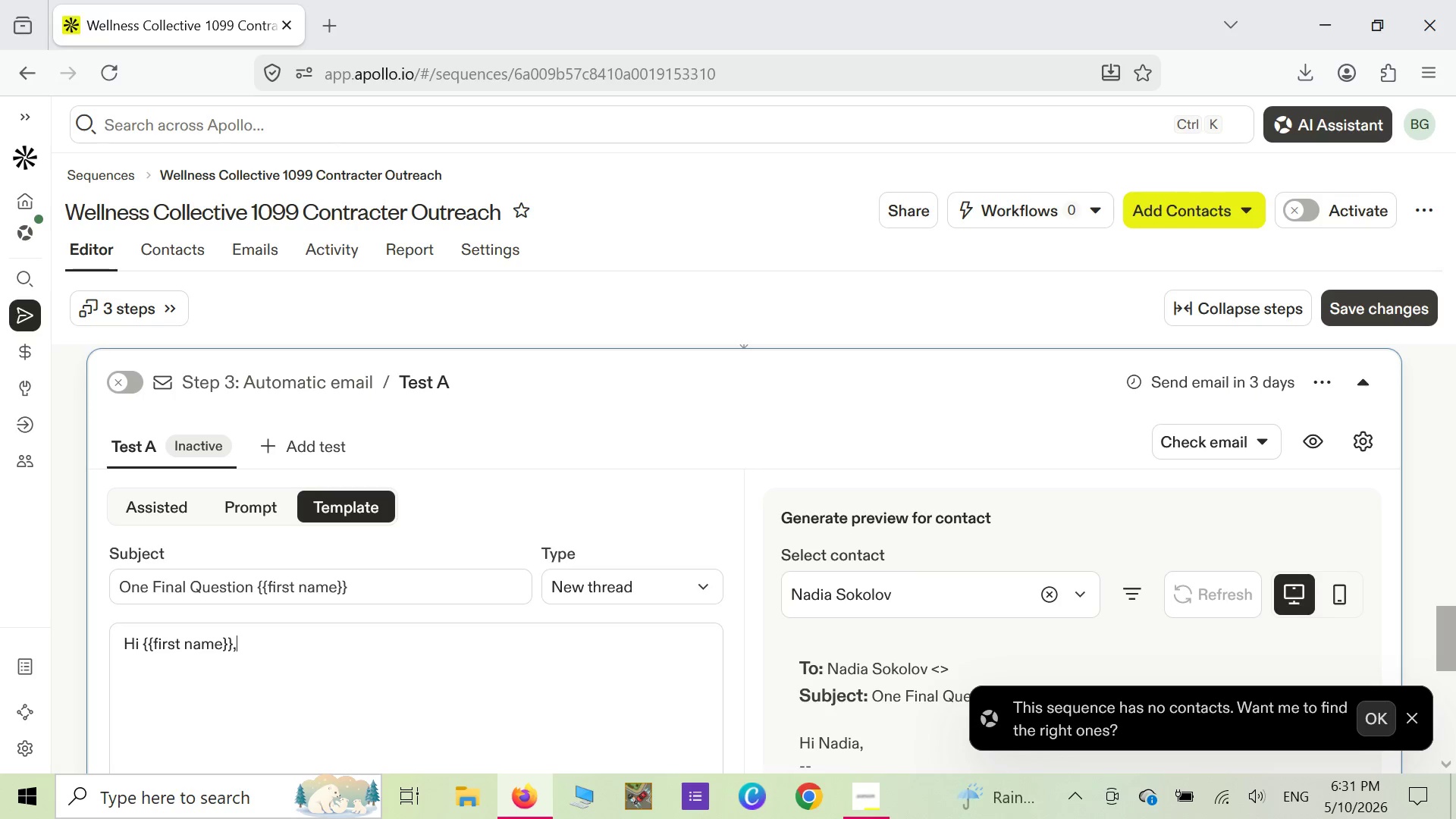 
wait(11.94)
 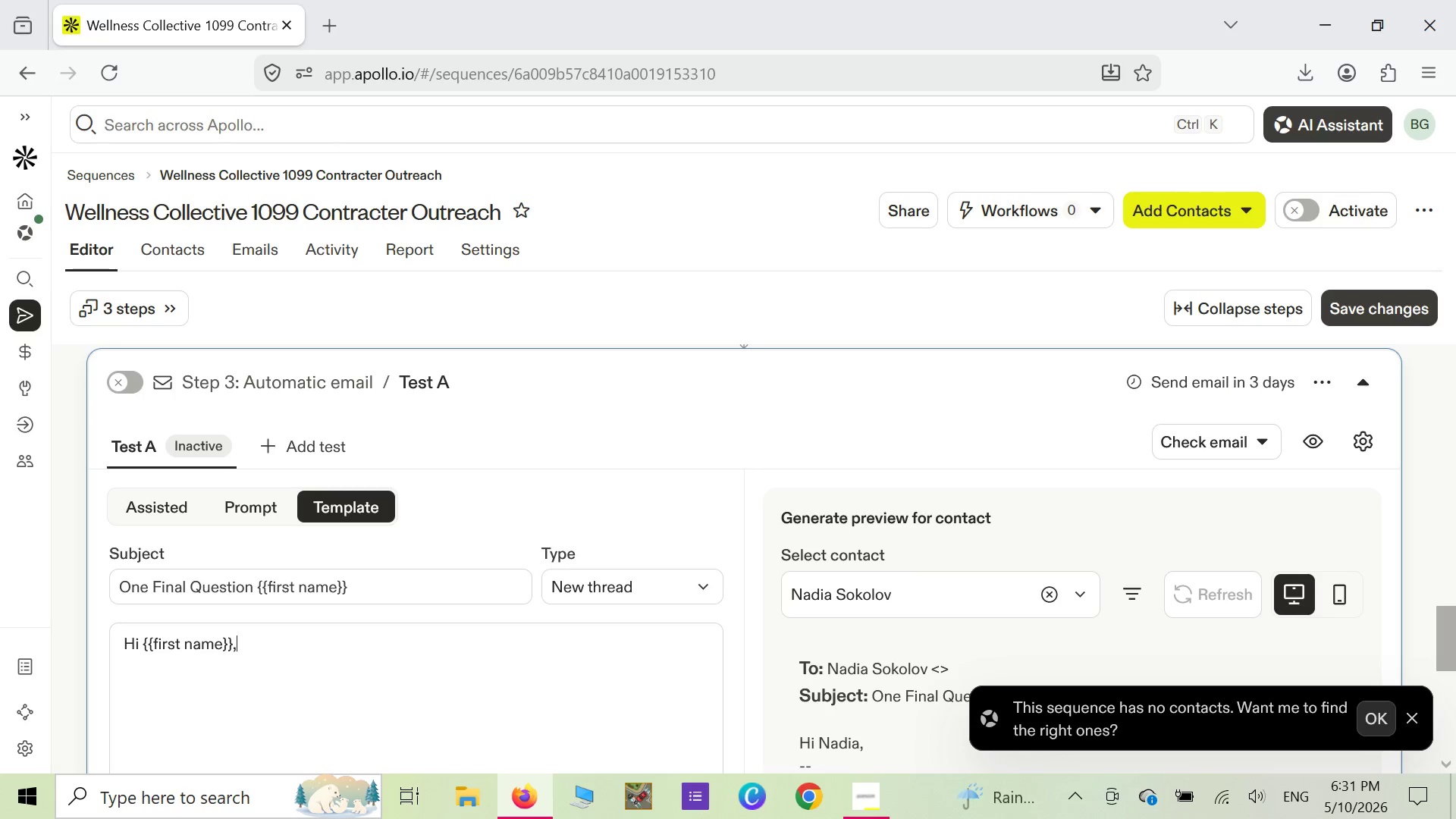 
key(Enter)
 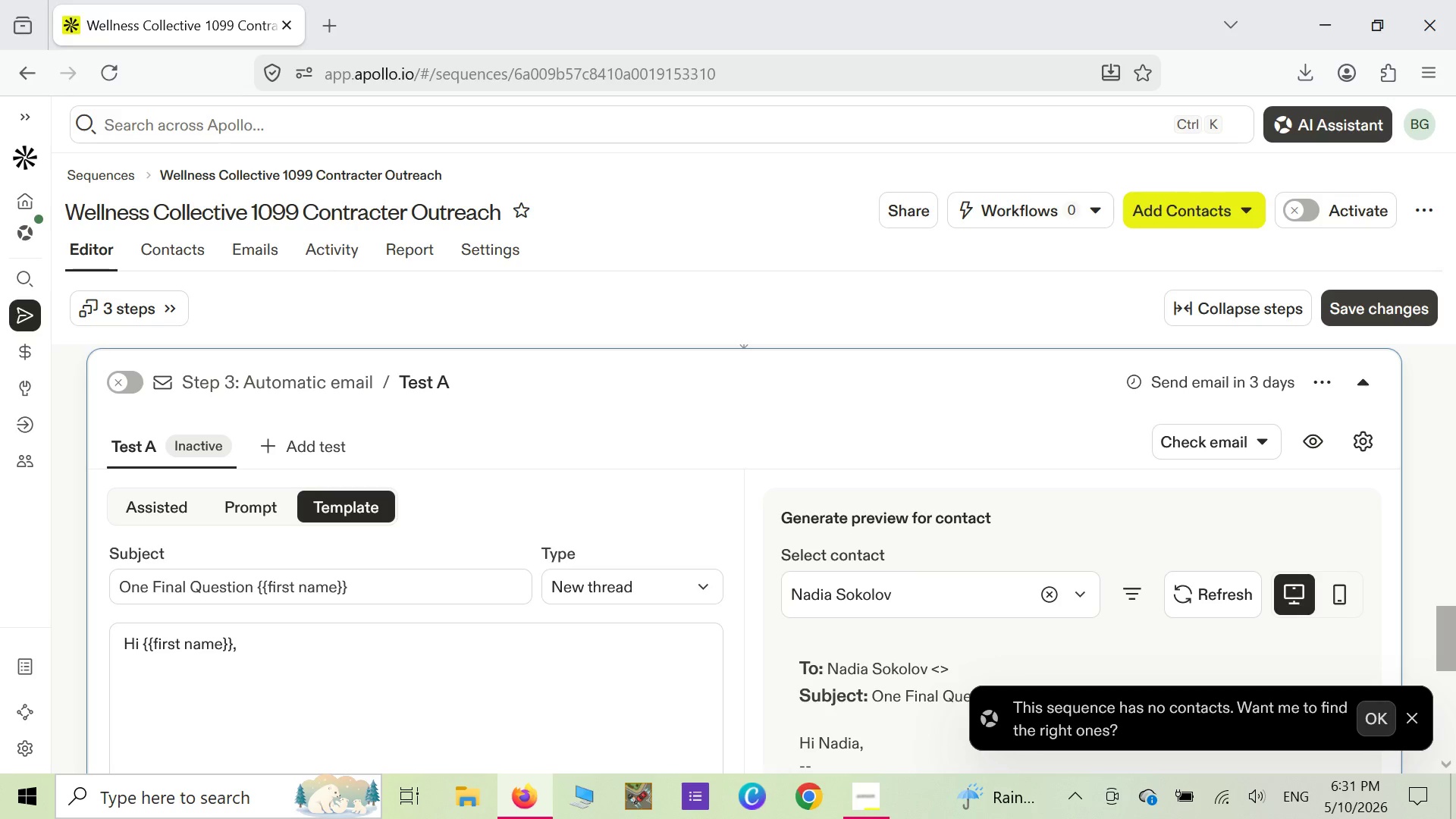 
key(Enter)
 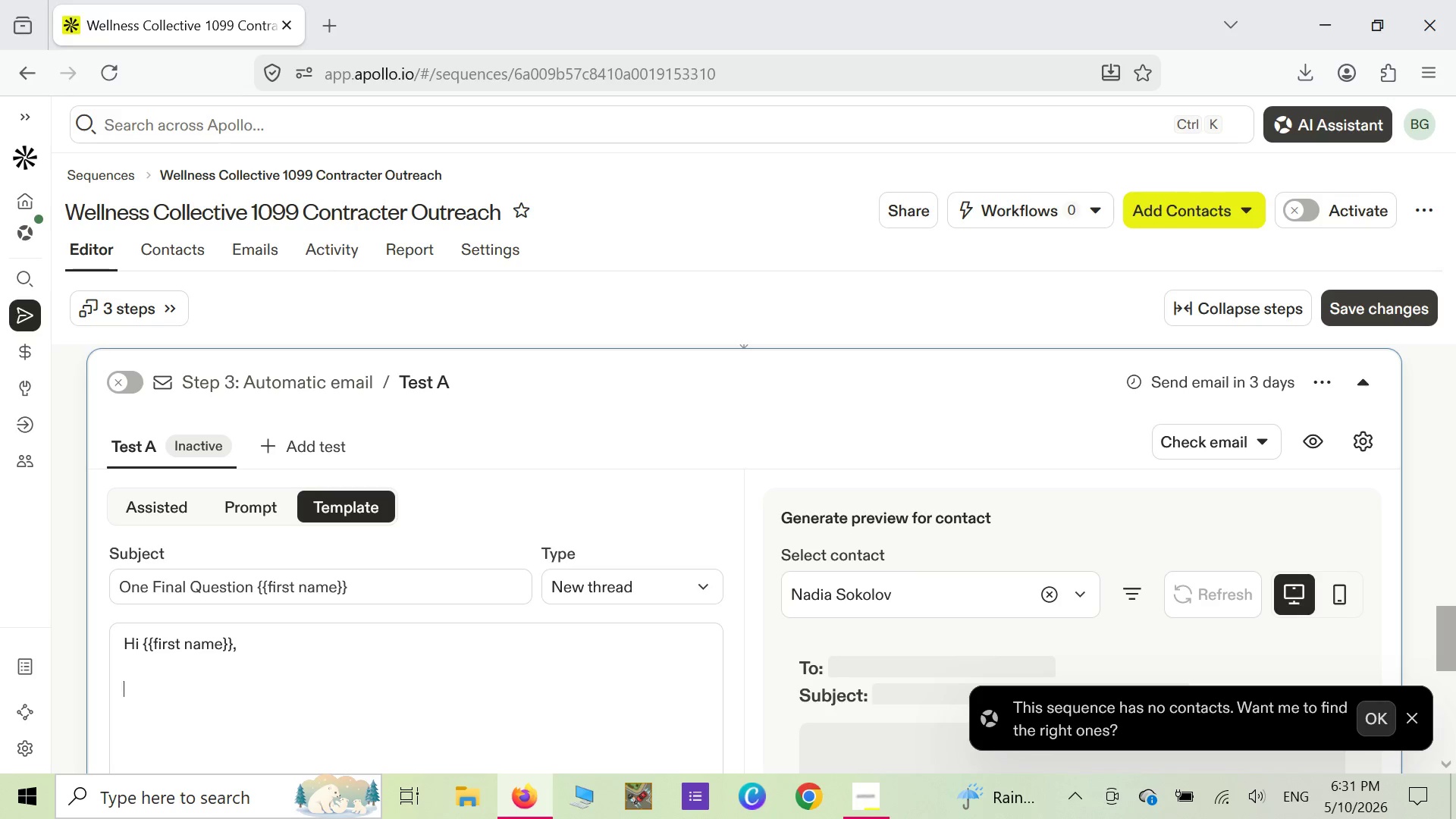 
type(I won't )
 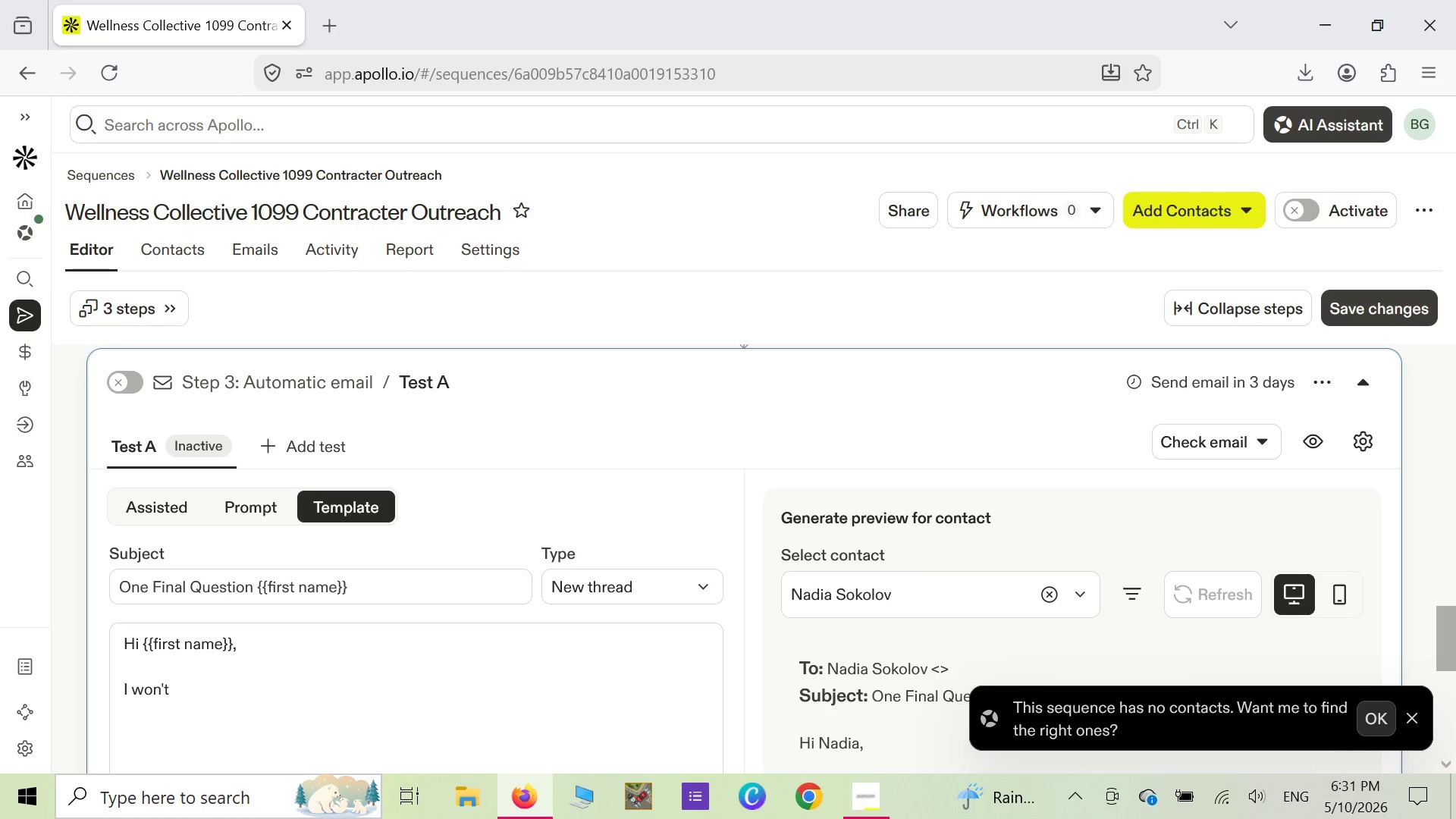 
type(continue bothering )
 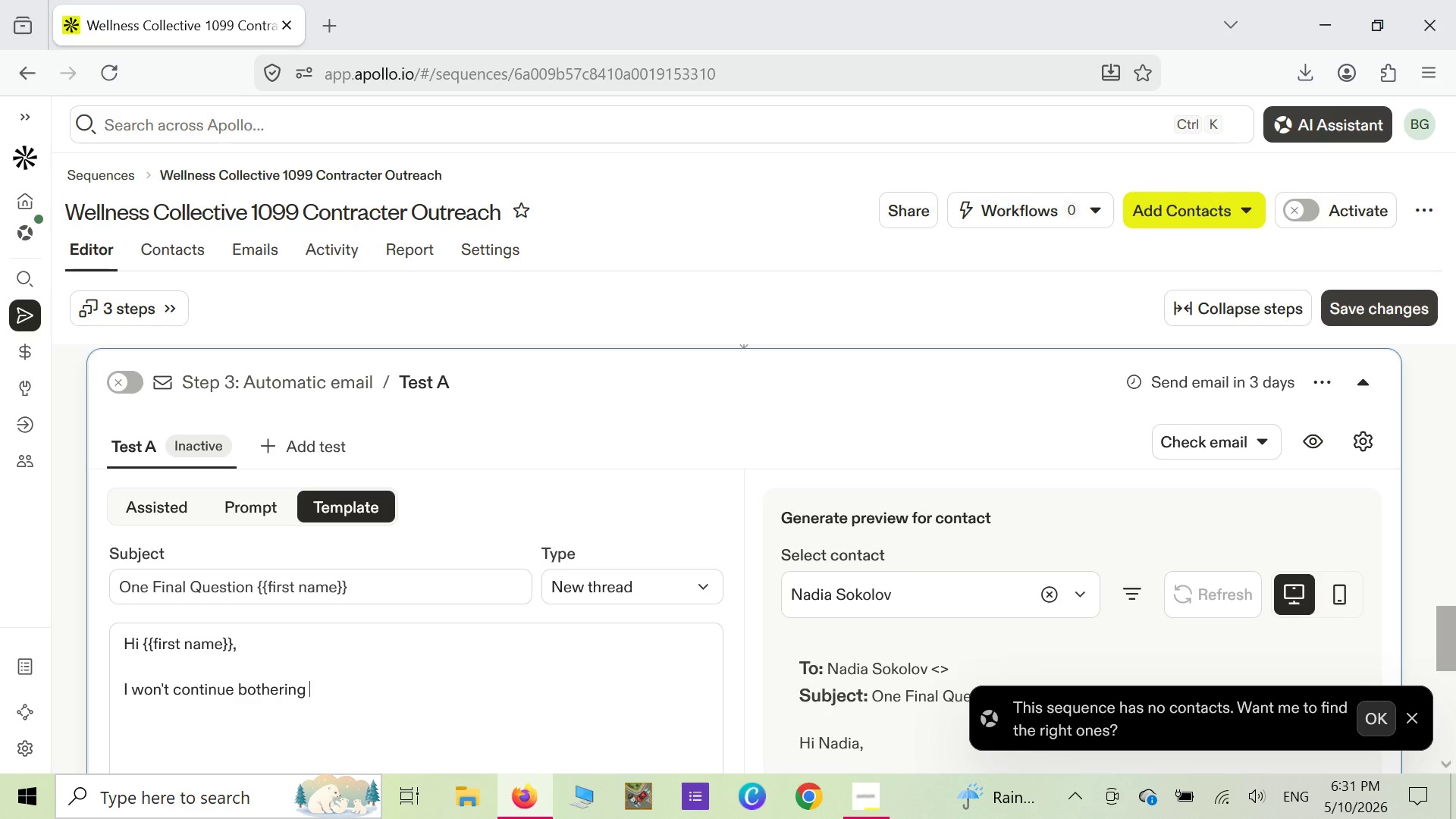 
type(you)
 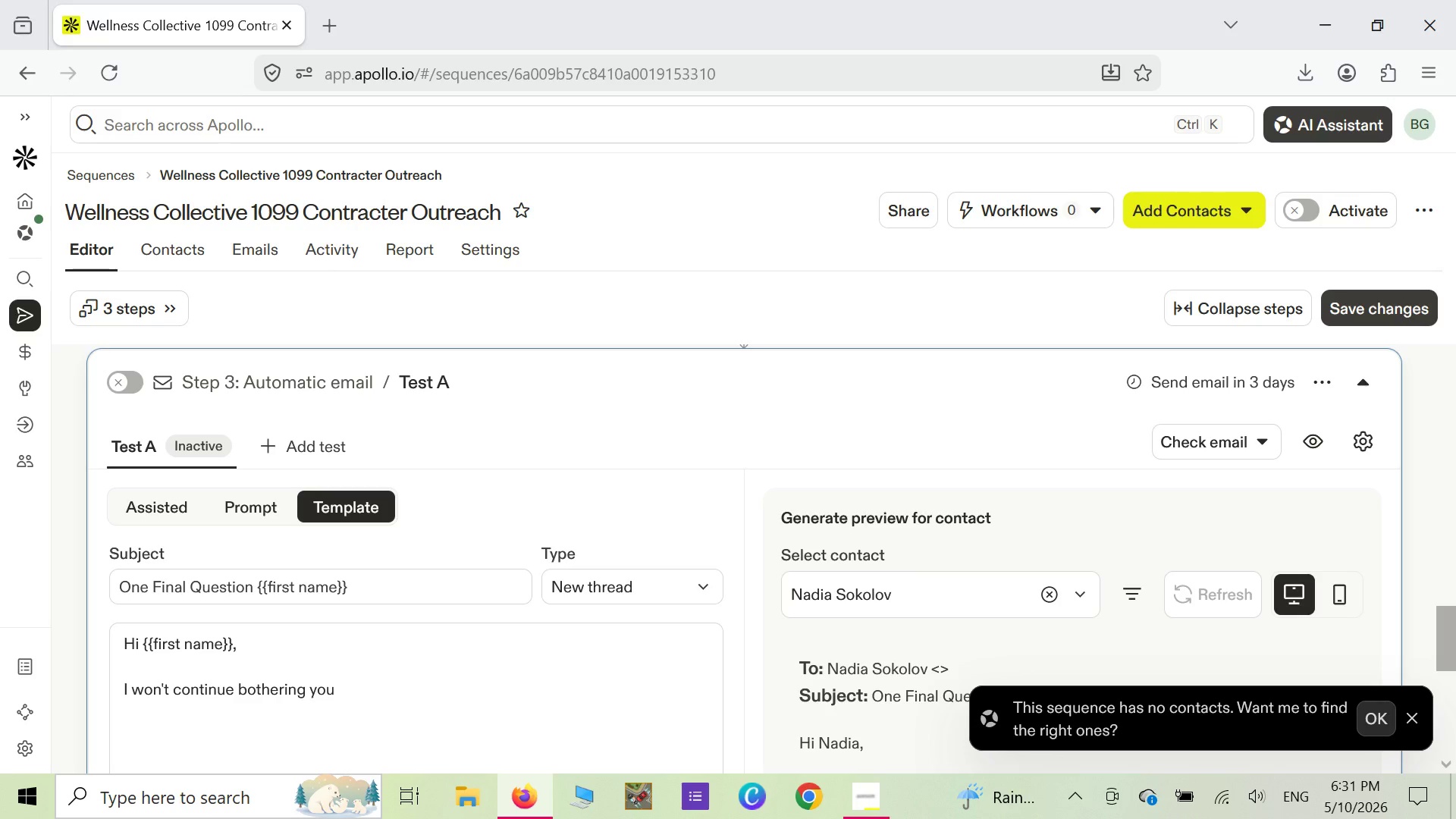 
key(Comma)
 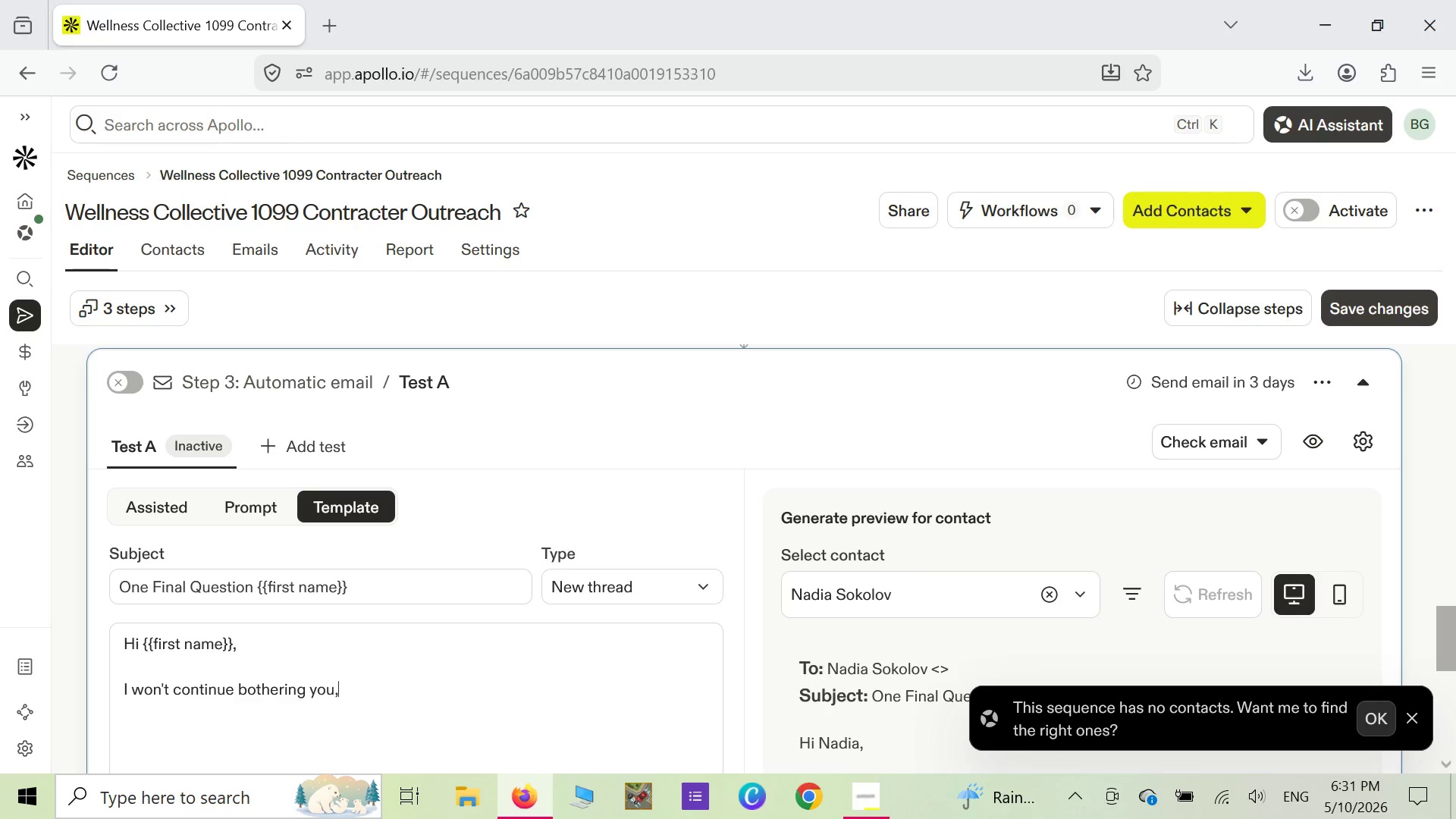 
wait(5.78)
 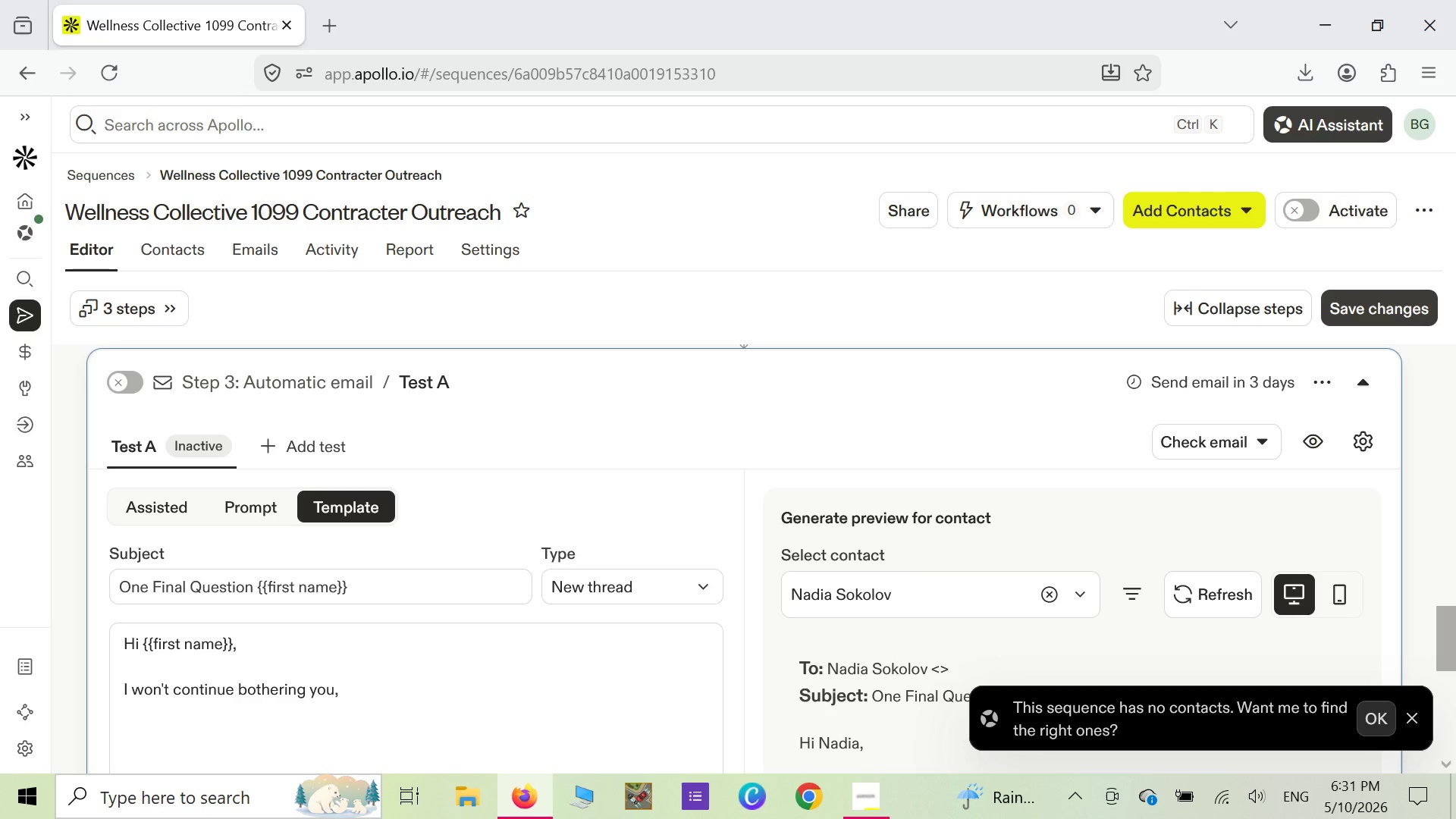 
type( but I )
 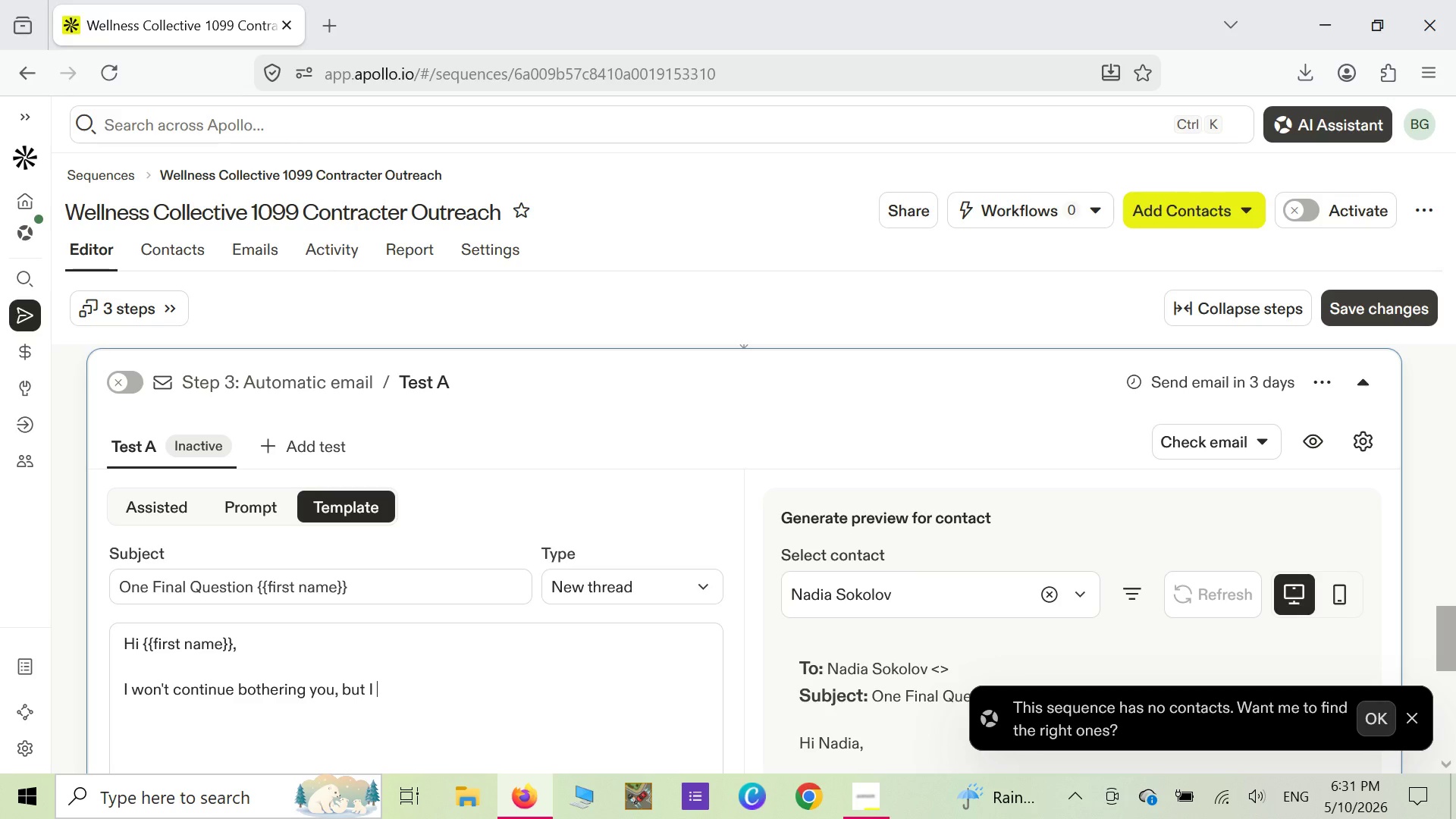 
type(do have one )
 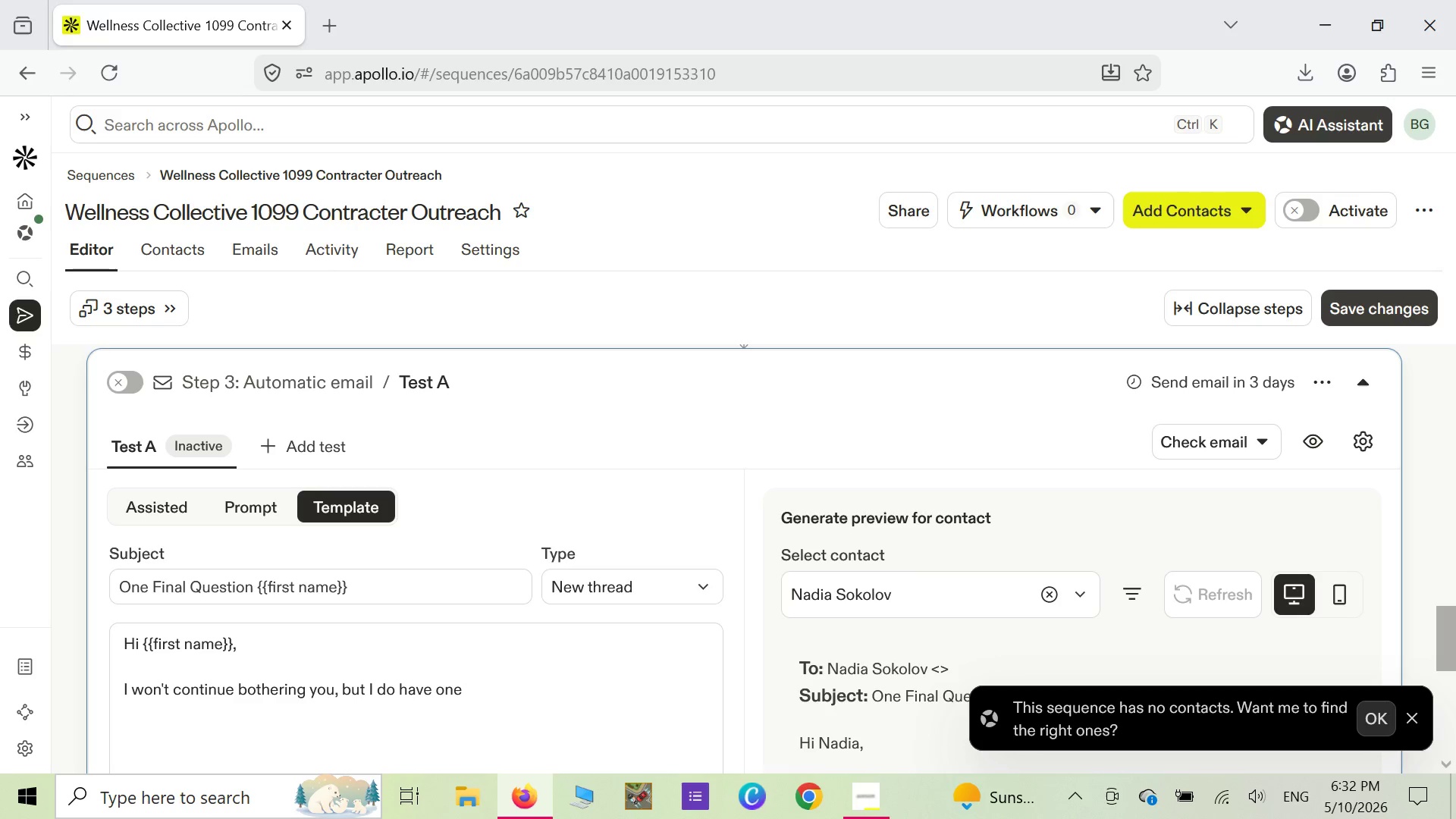 
type(final requ)
 